 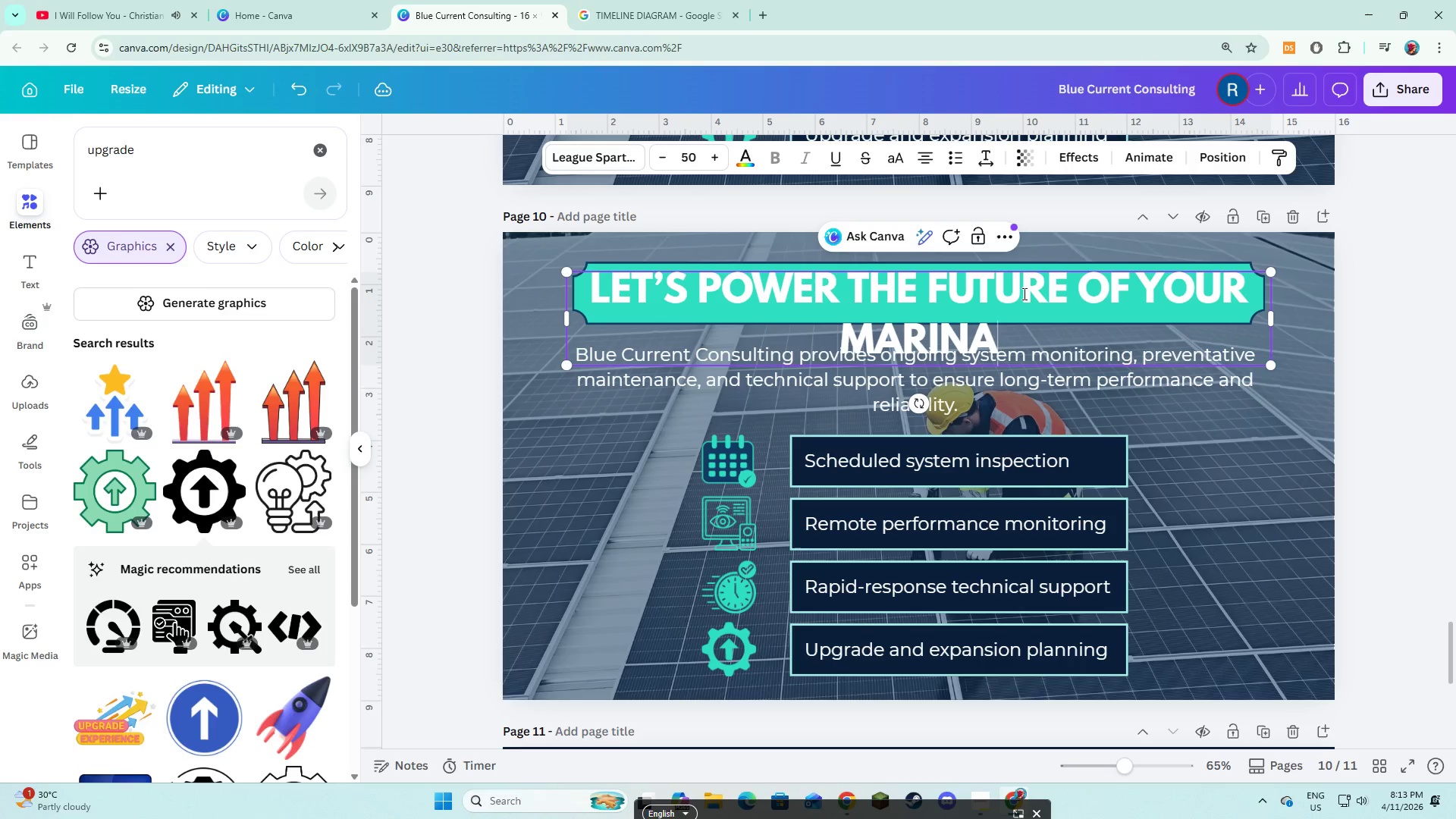 
left_click([593, 425])
 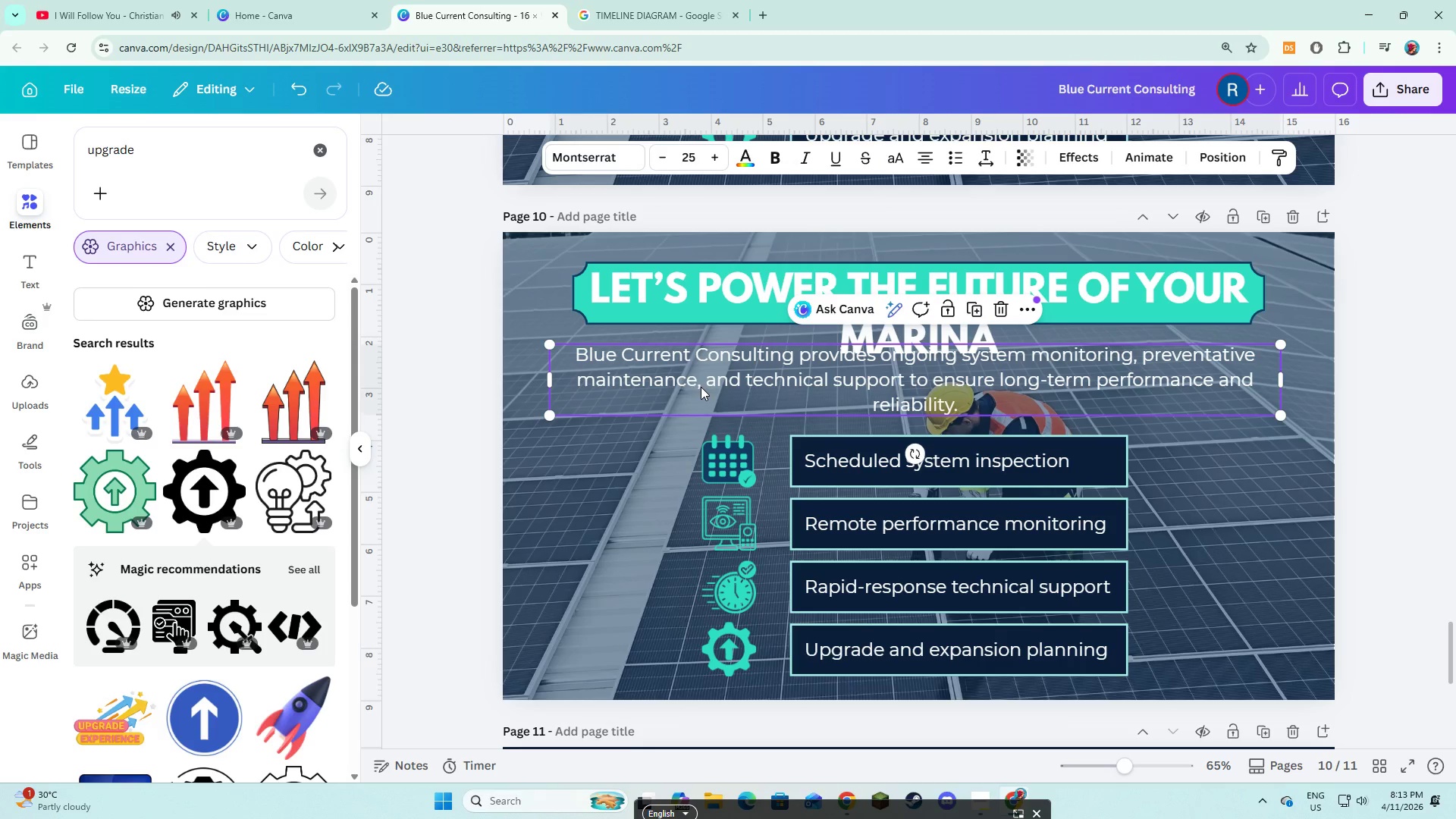 
key(Backspace)
 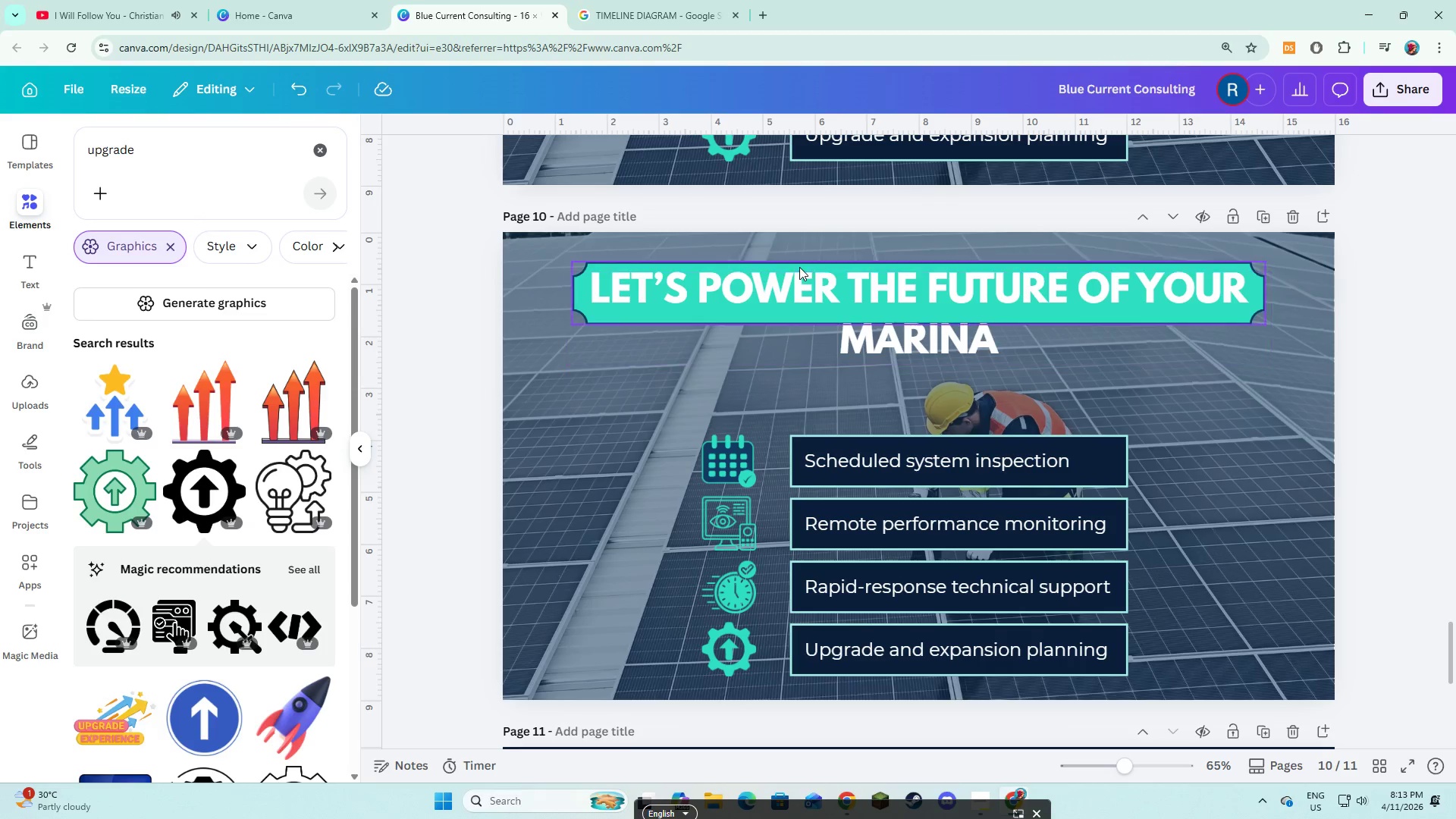 
left_click([799, 267])
 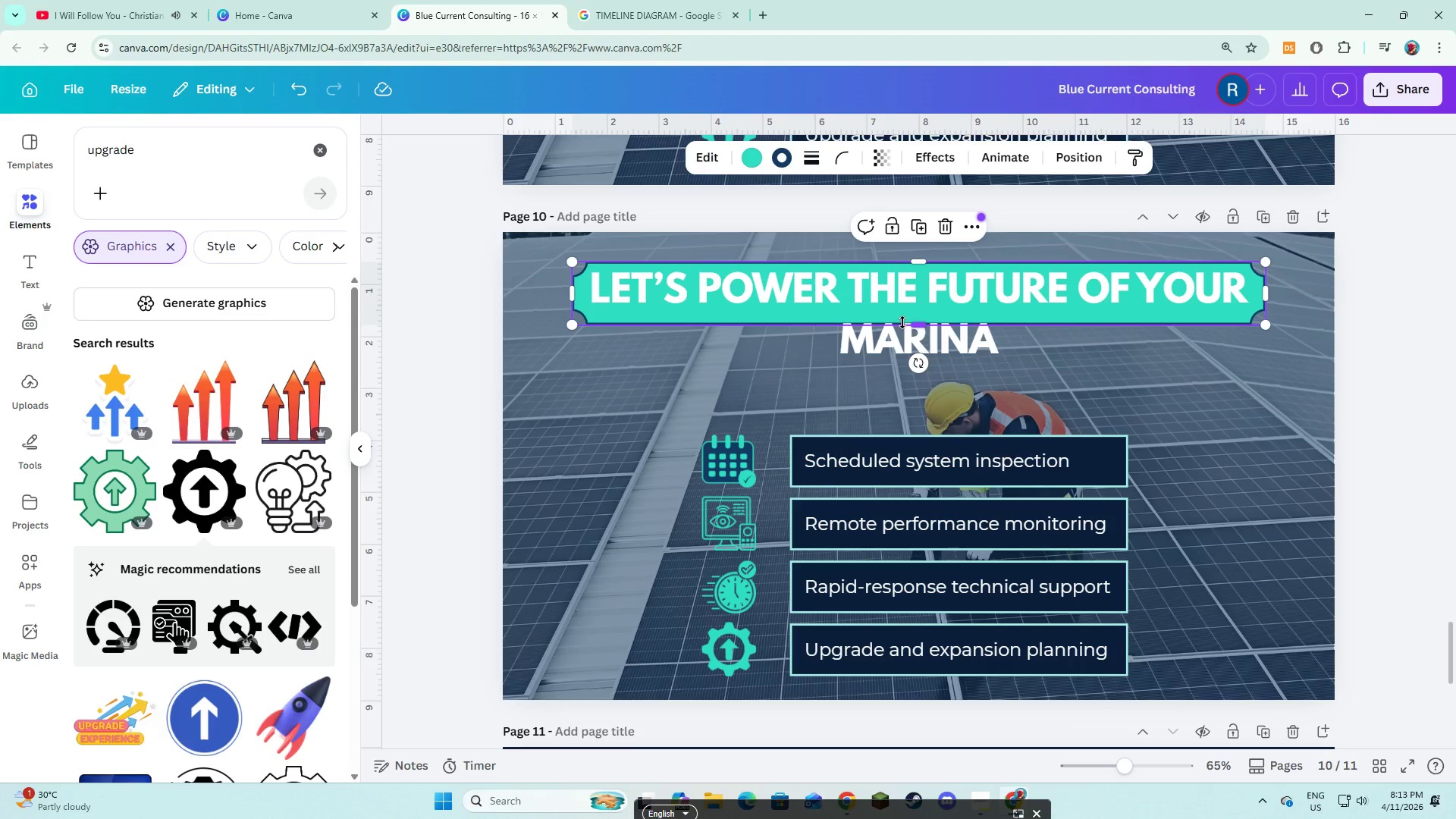 
left_click_drag(start_coordinate=[903, 322], to_coordinate=[905, 364])
 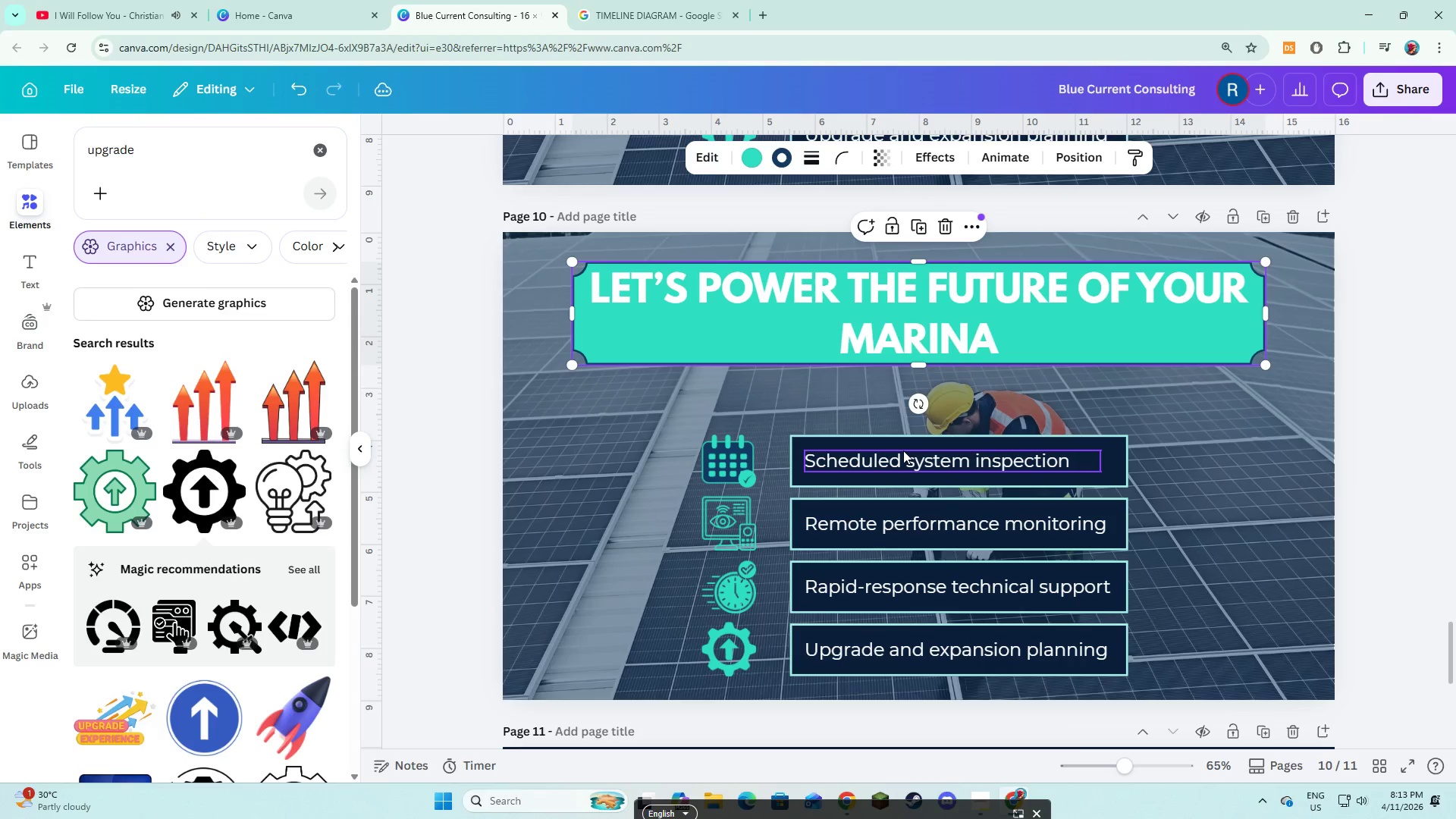 
left_click([903, 450])
 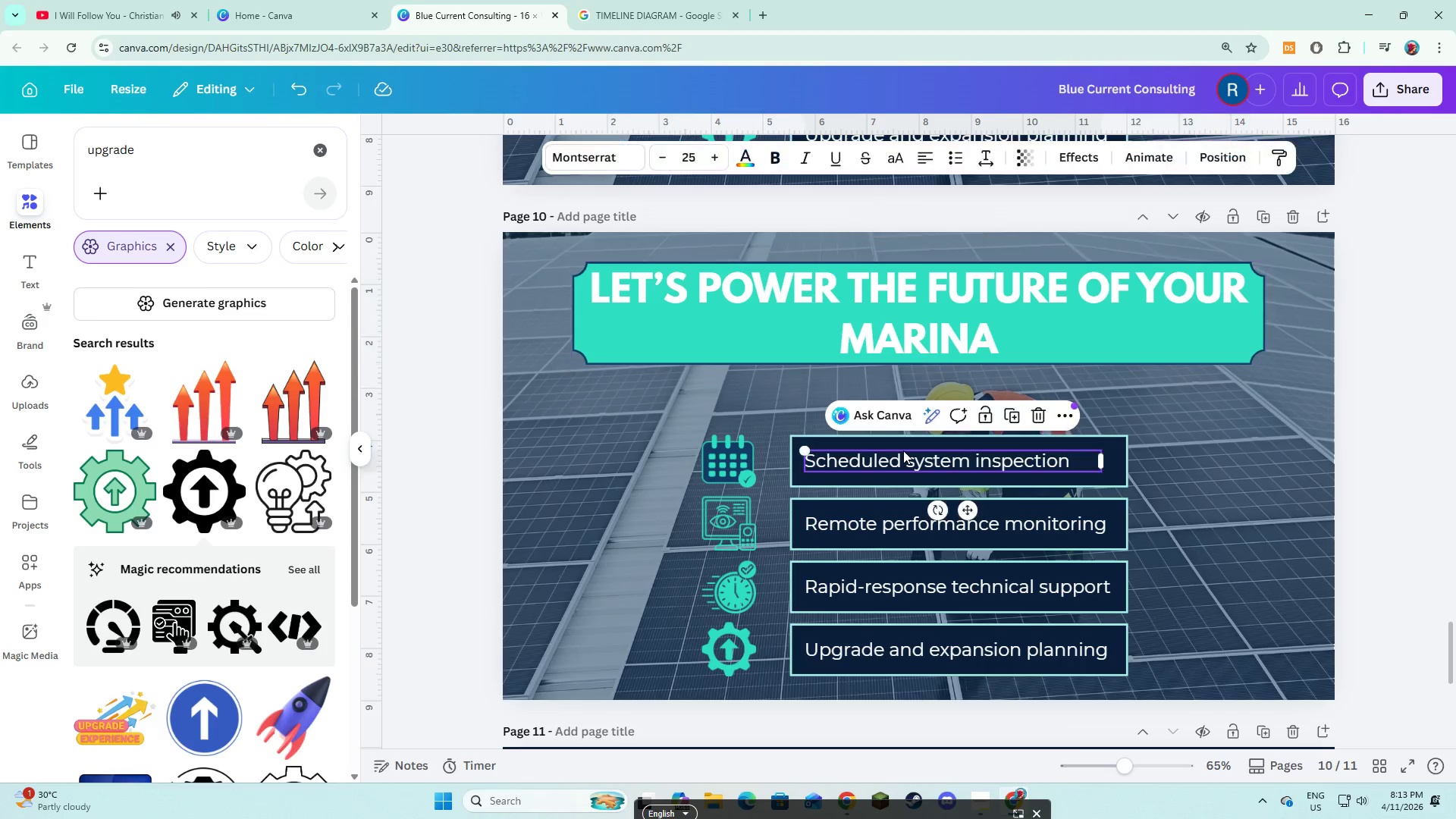 
key(Backspace)
 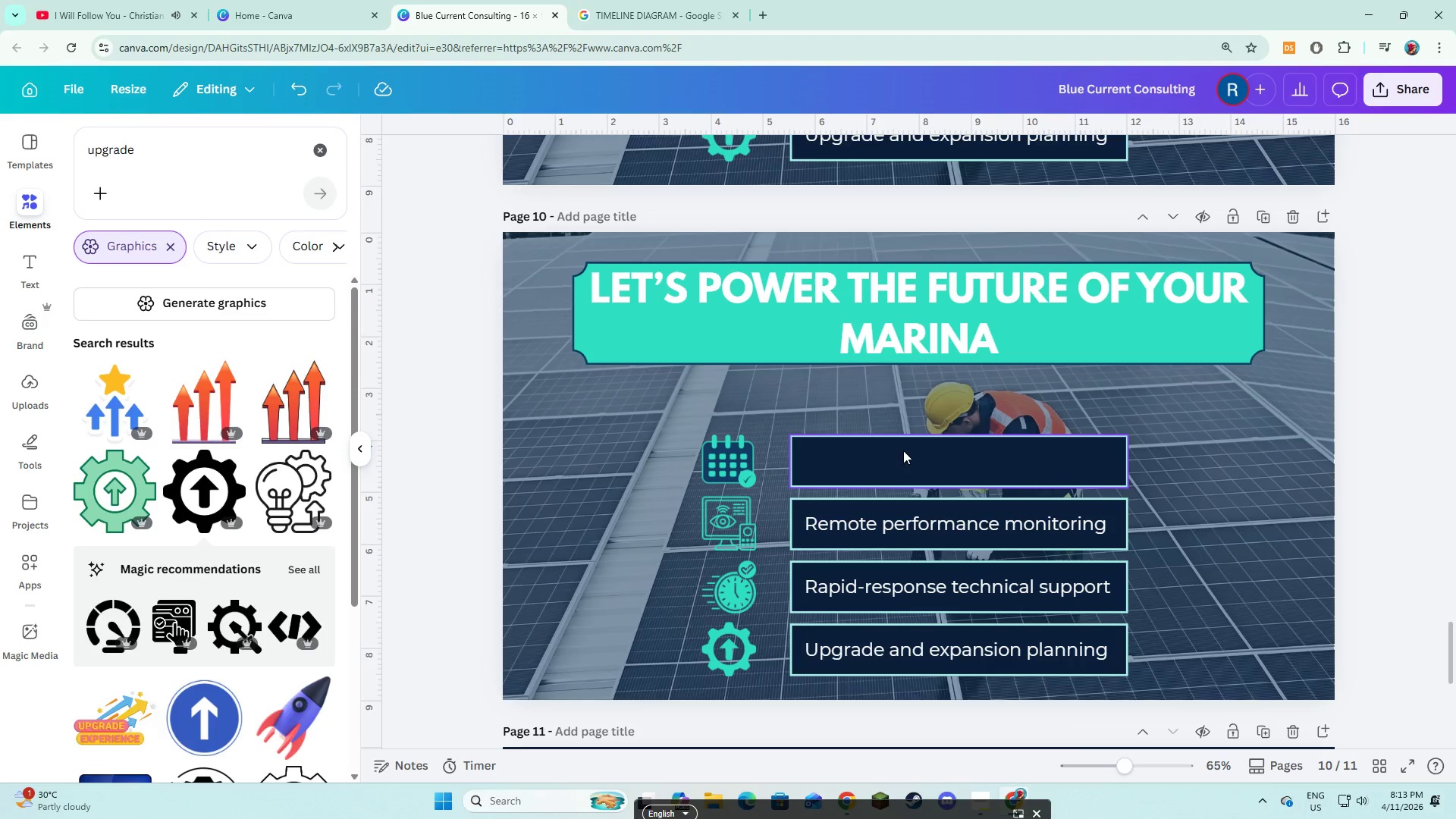 
double_click([903, 450])
 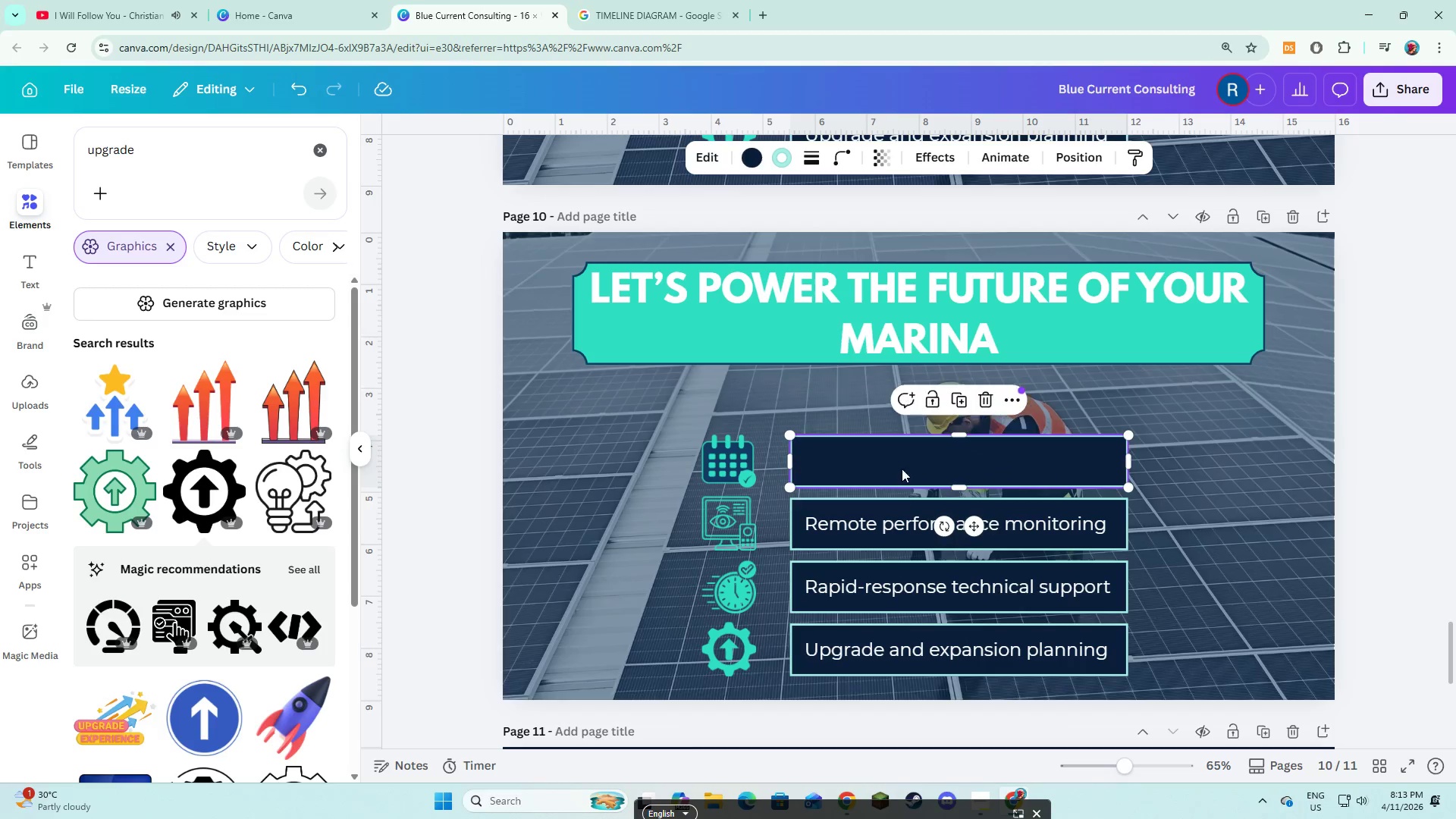 
key(Backspace)
 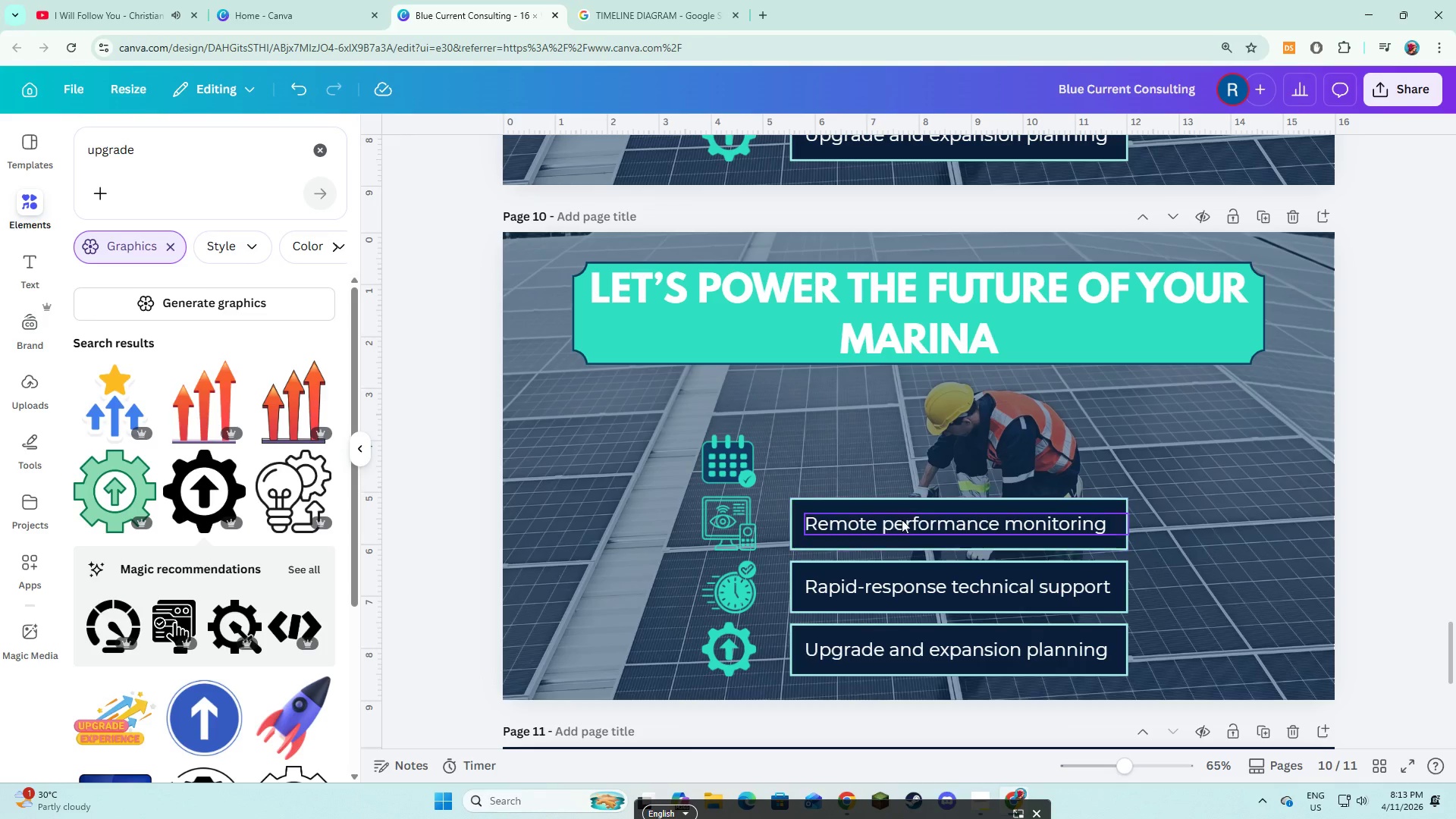 
left_click([902, 520])
 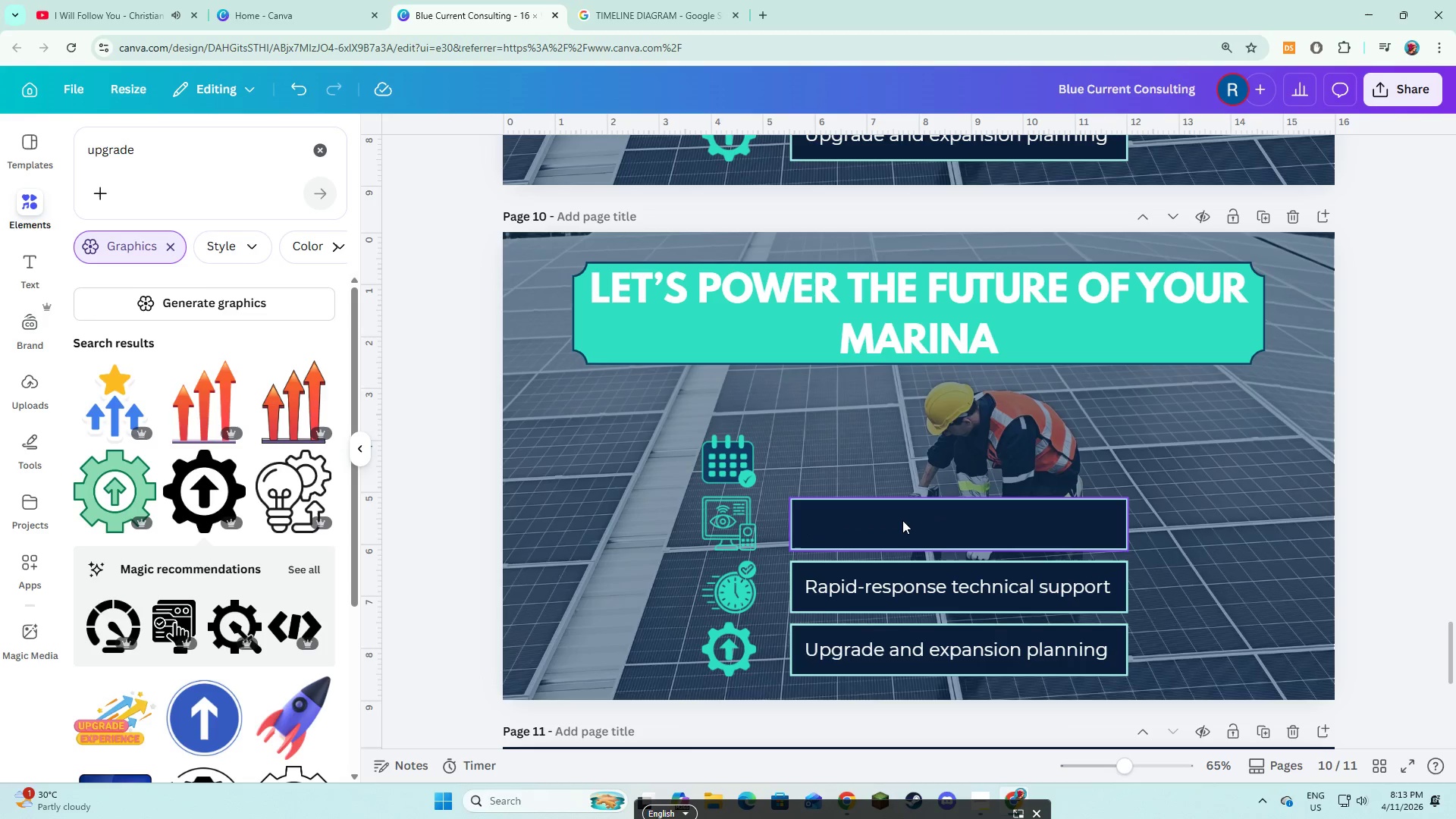 
key(Backspace)
 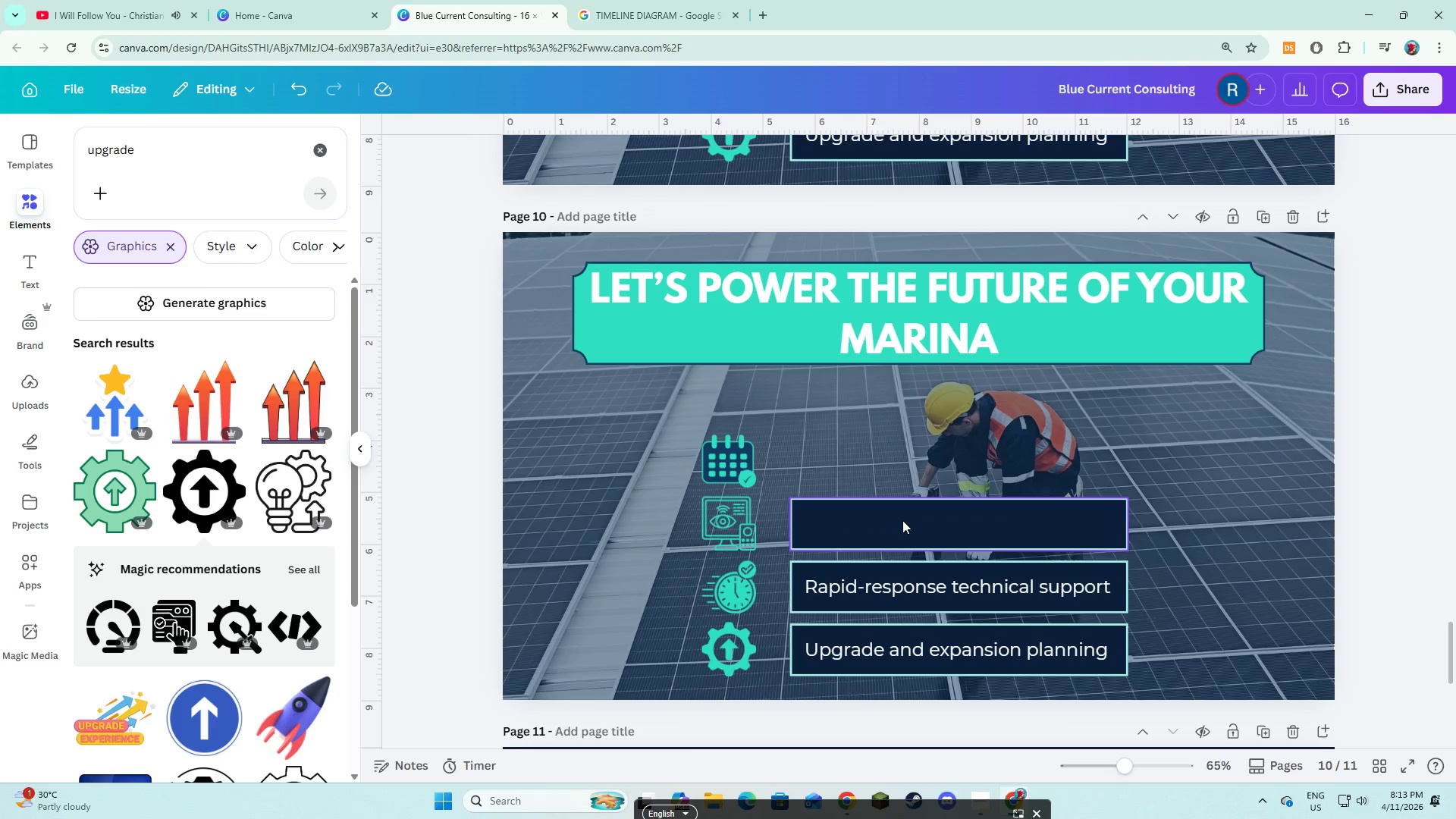 
left_click([902, 520])
 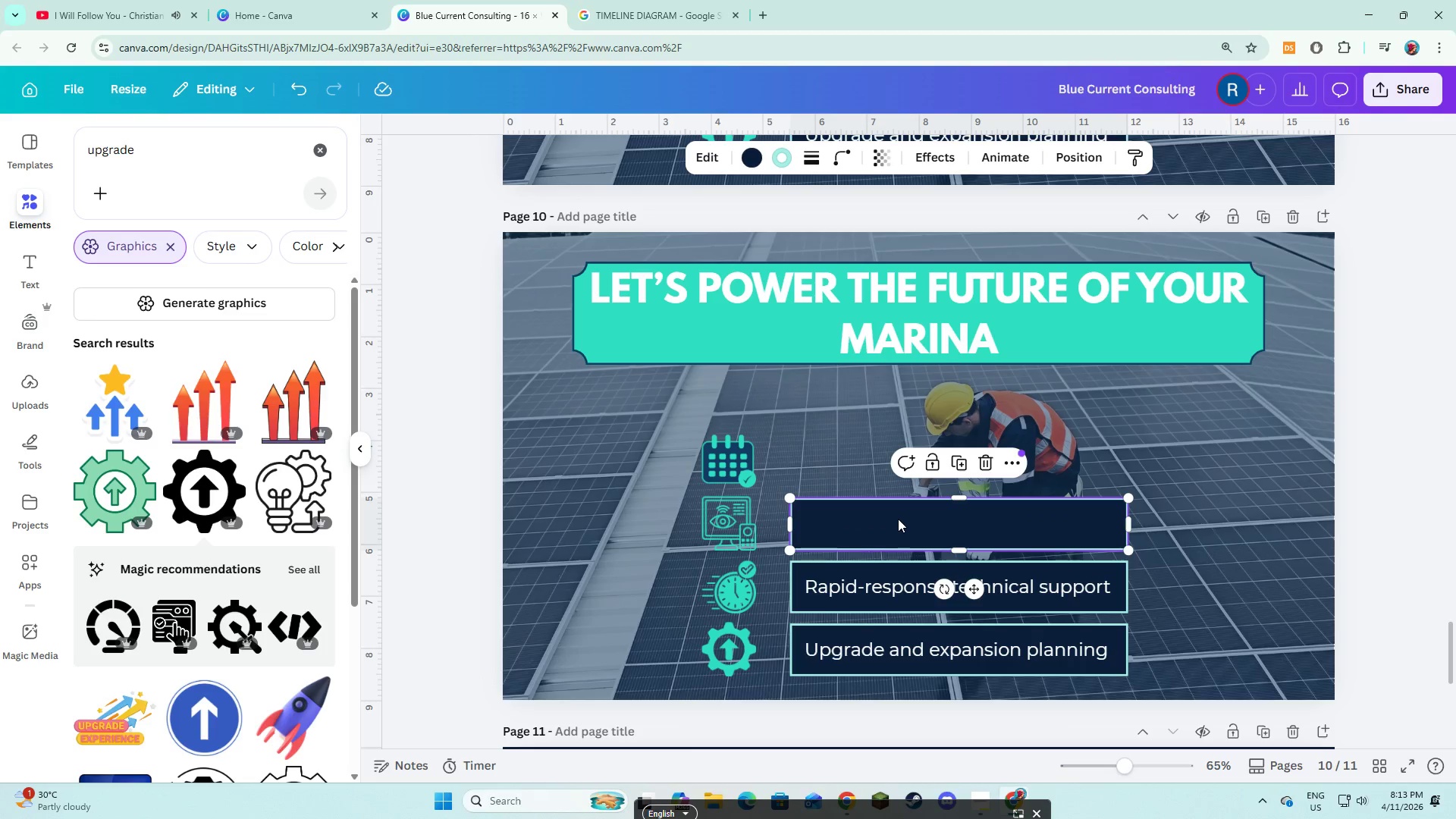 
key(Backspace)
 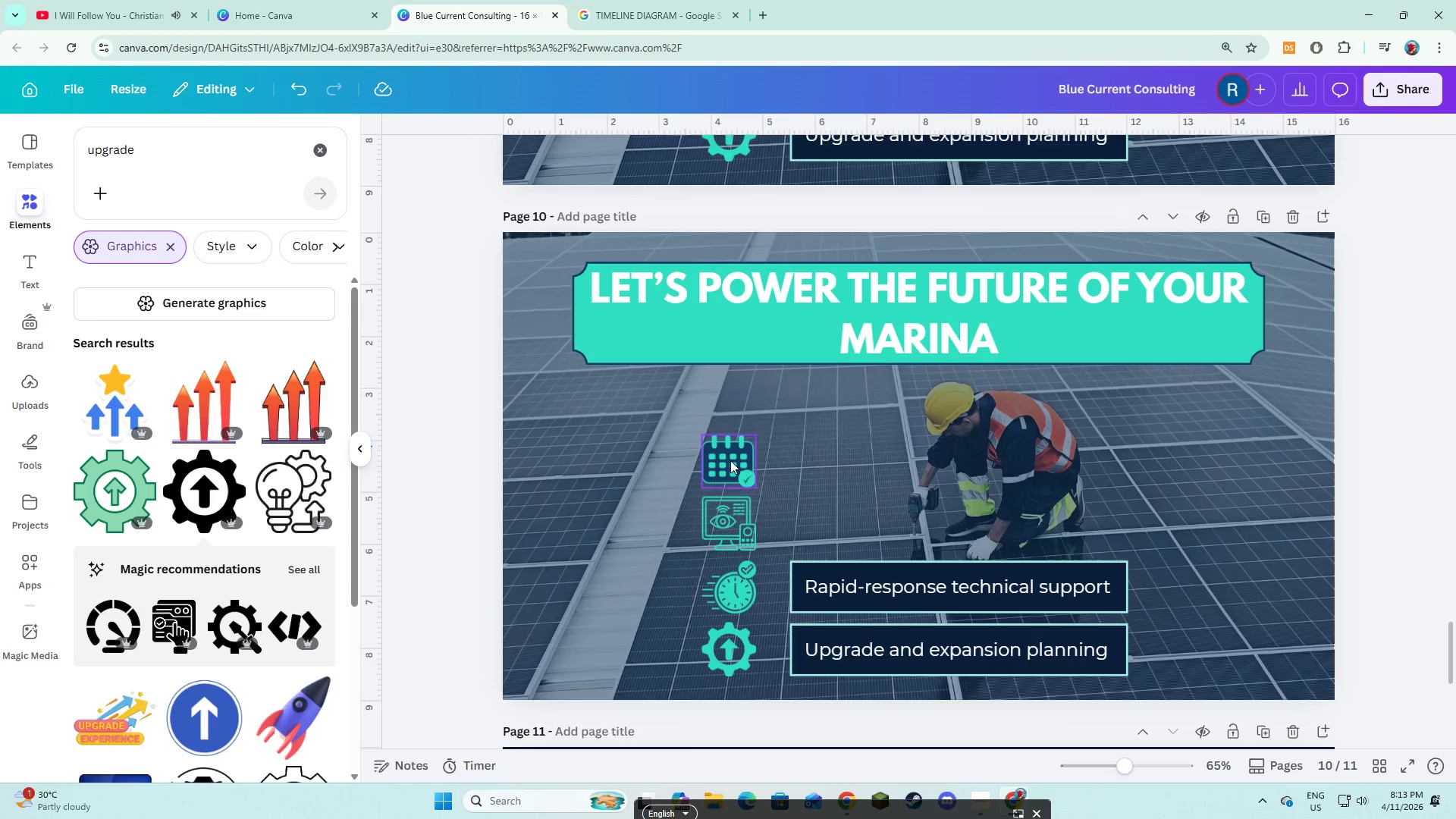 
left_click([730, 460])
 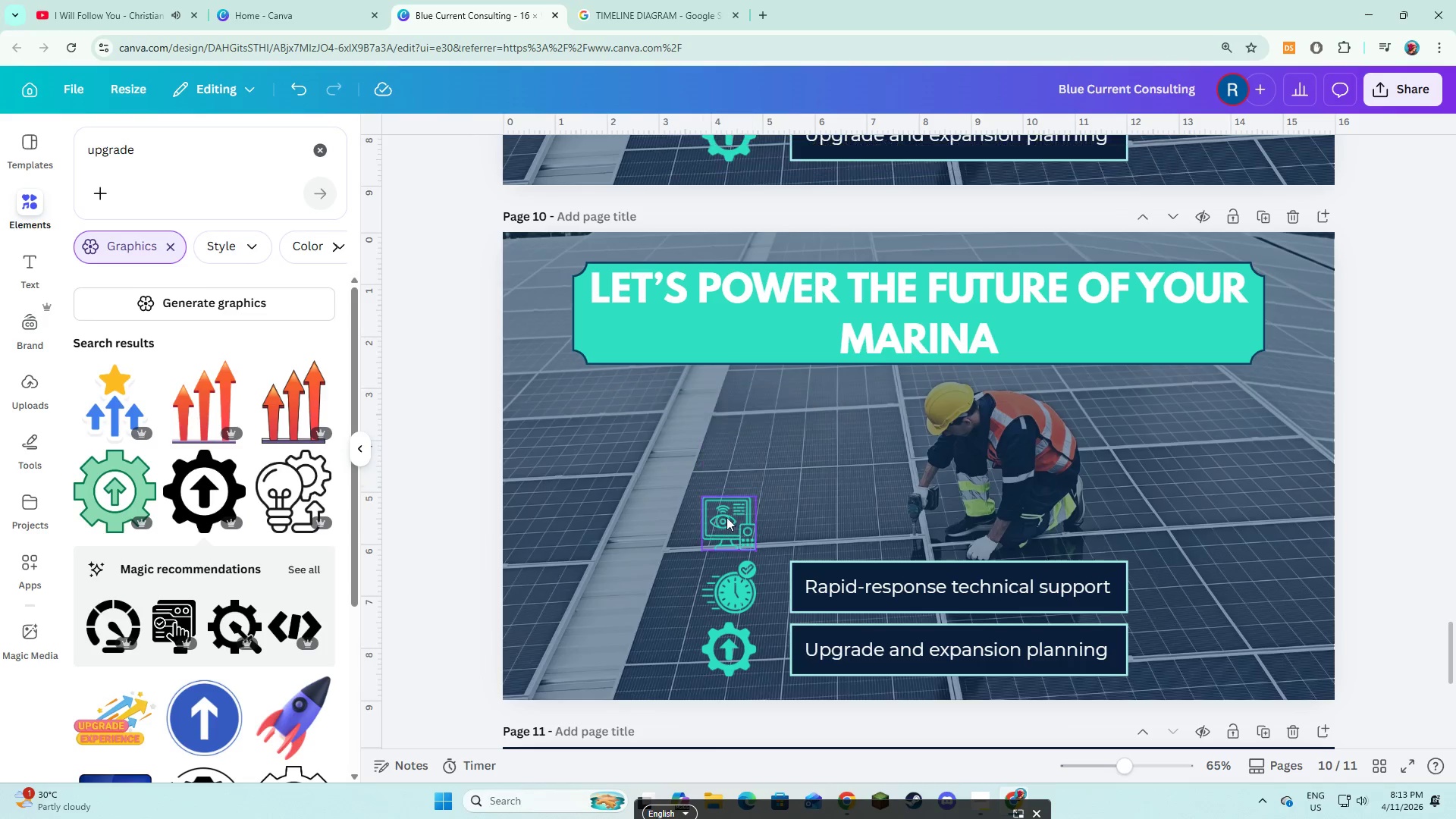 
key(Backspace)
 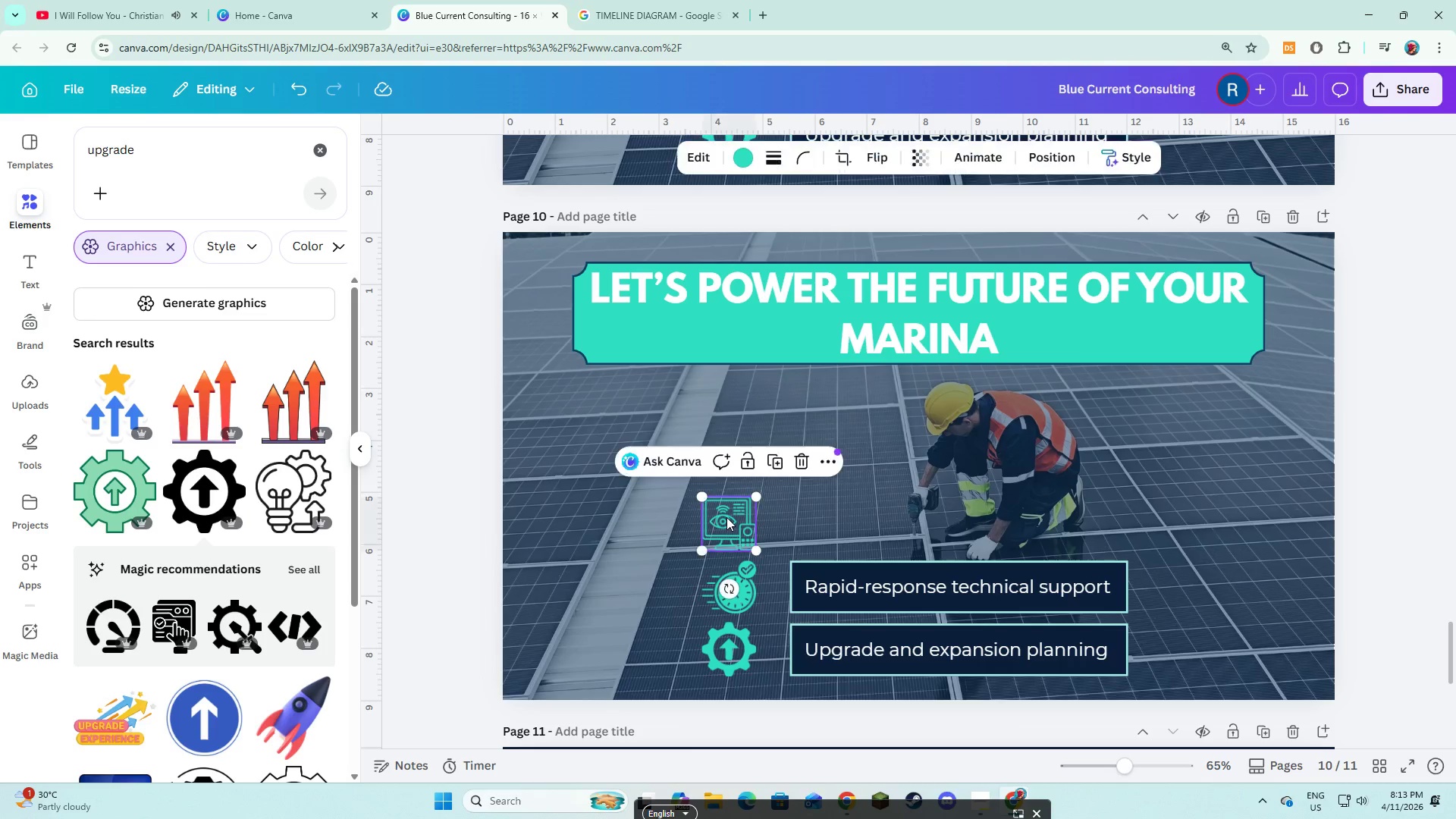 
double_click([726, 517])
 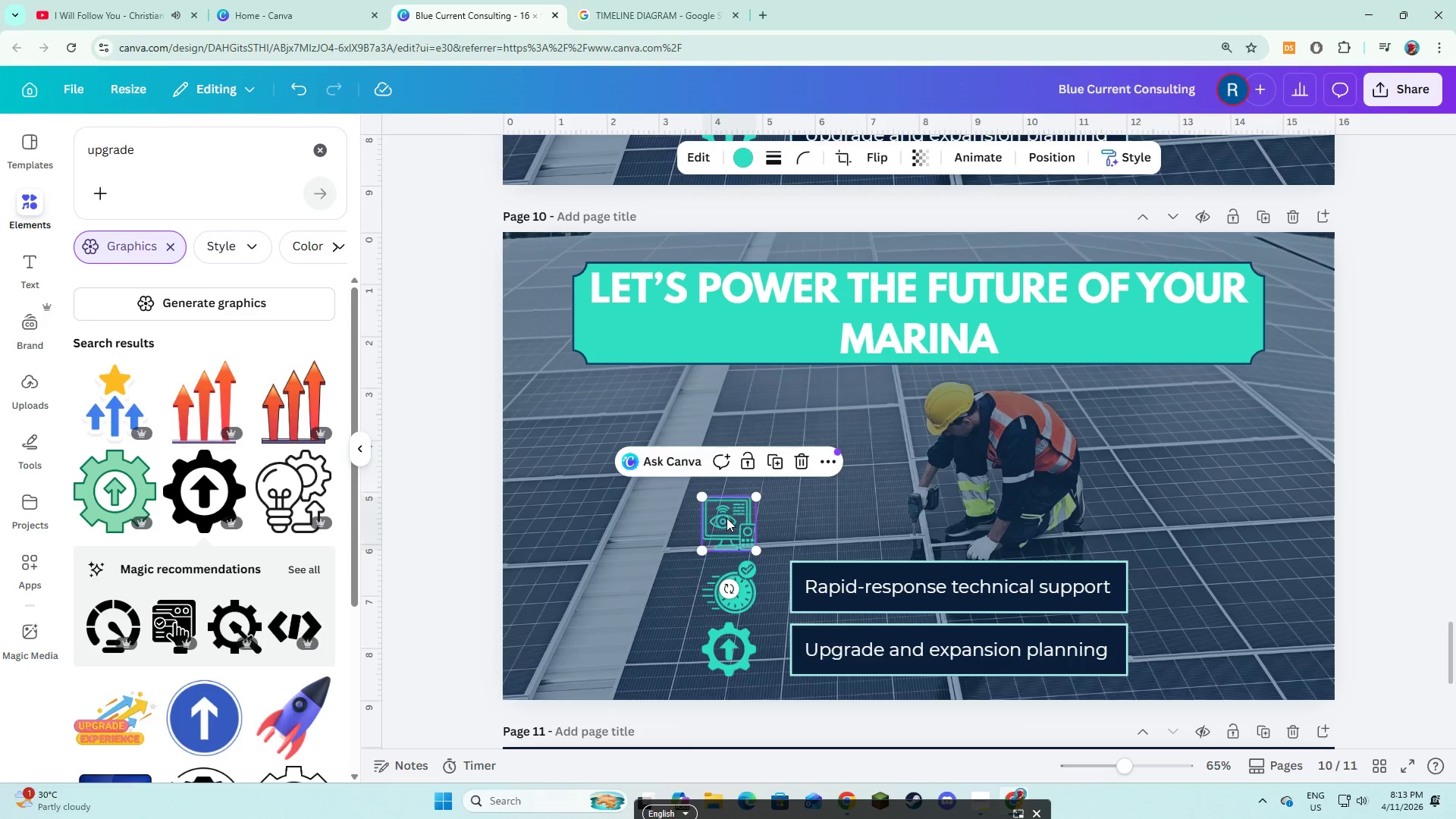 
key(Backspace)
 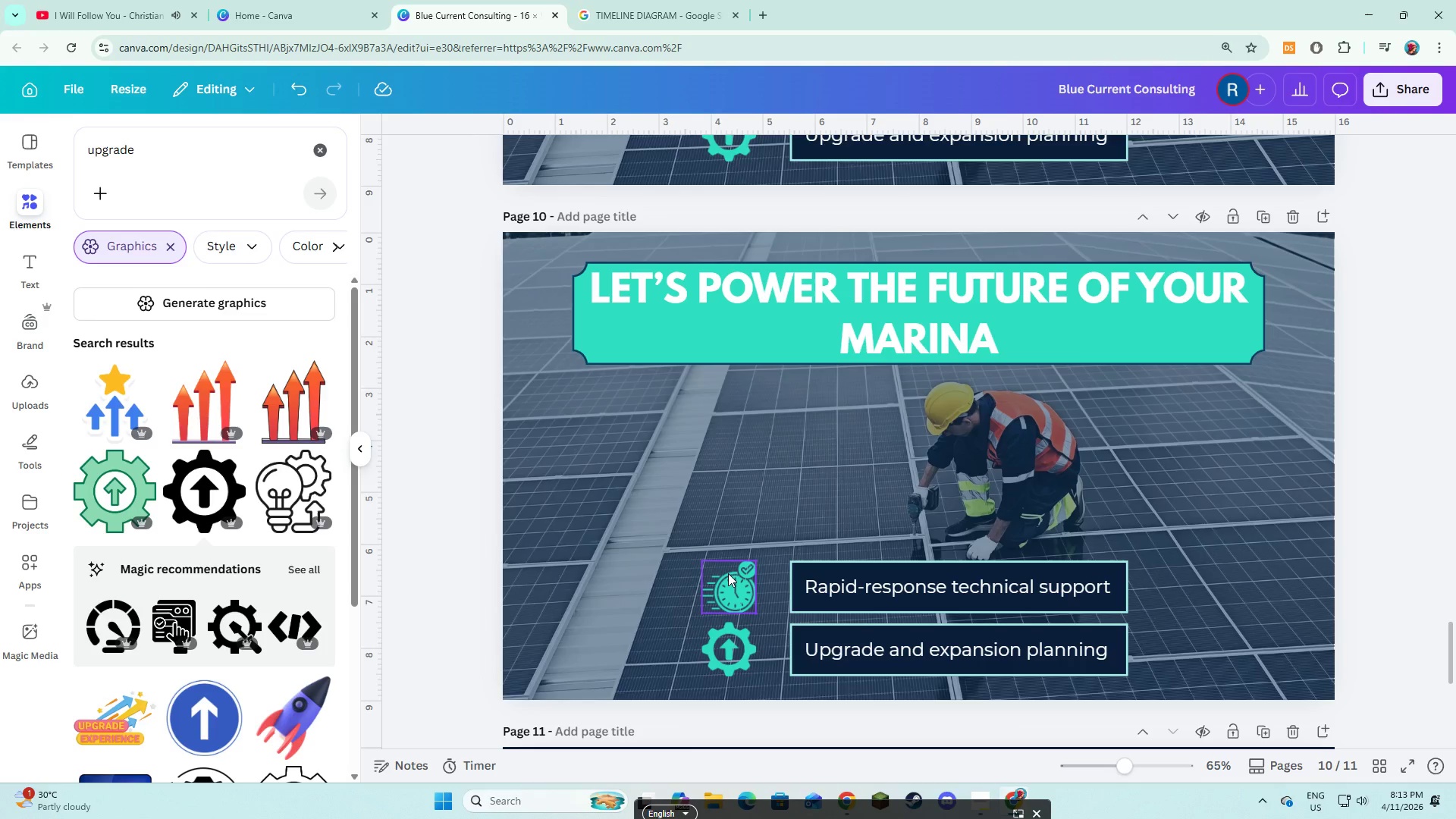 
triple_click([728, 573])
 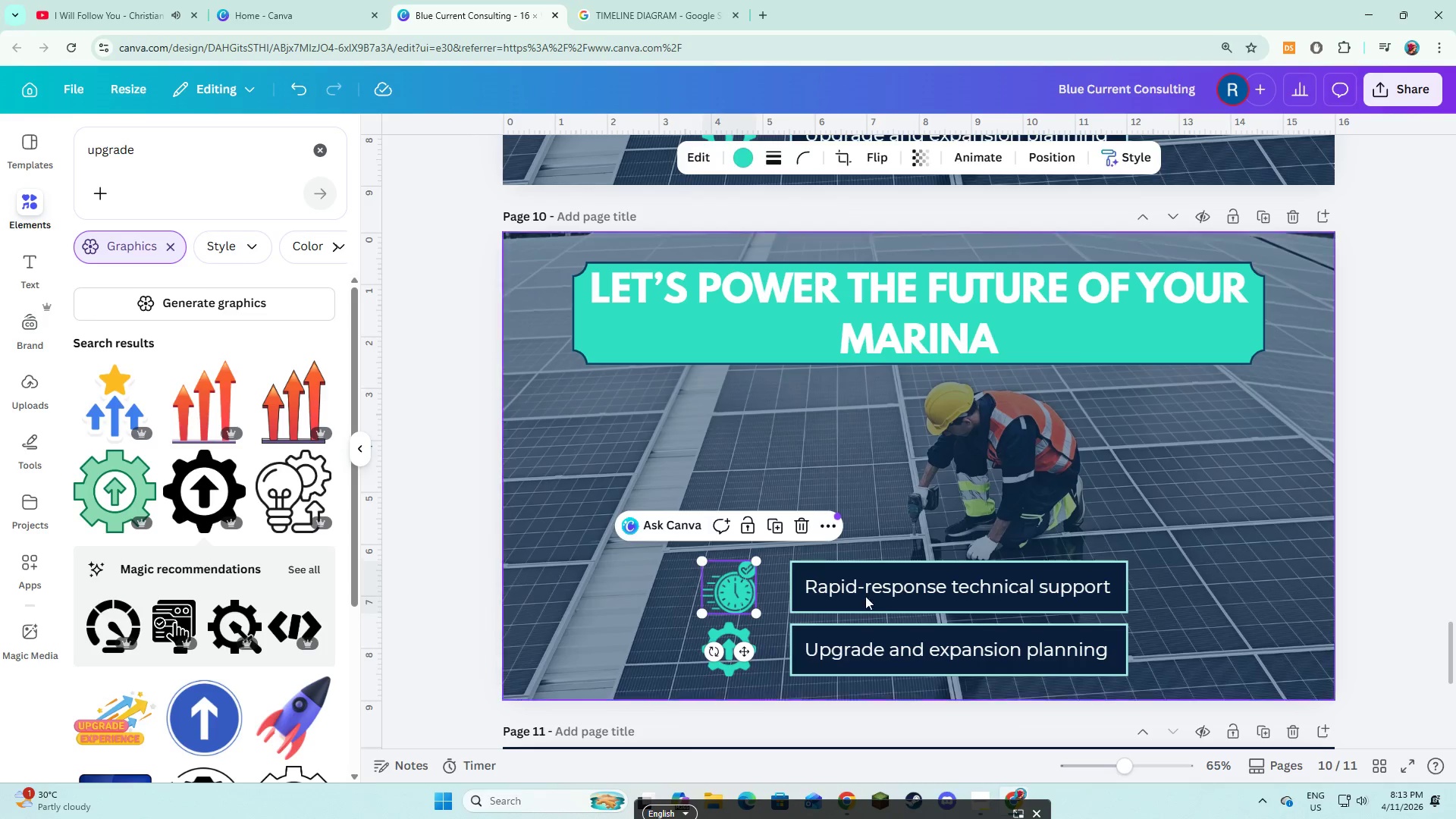 
key(Backspace)
 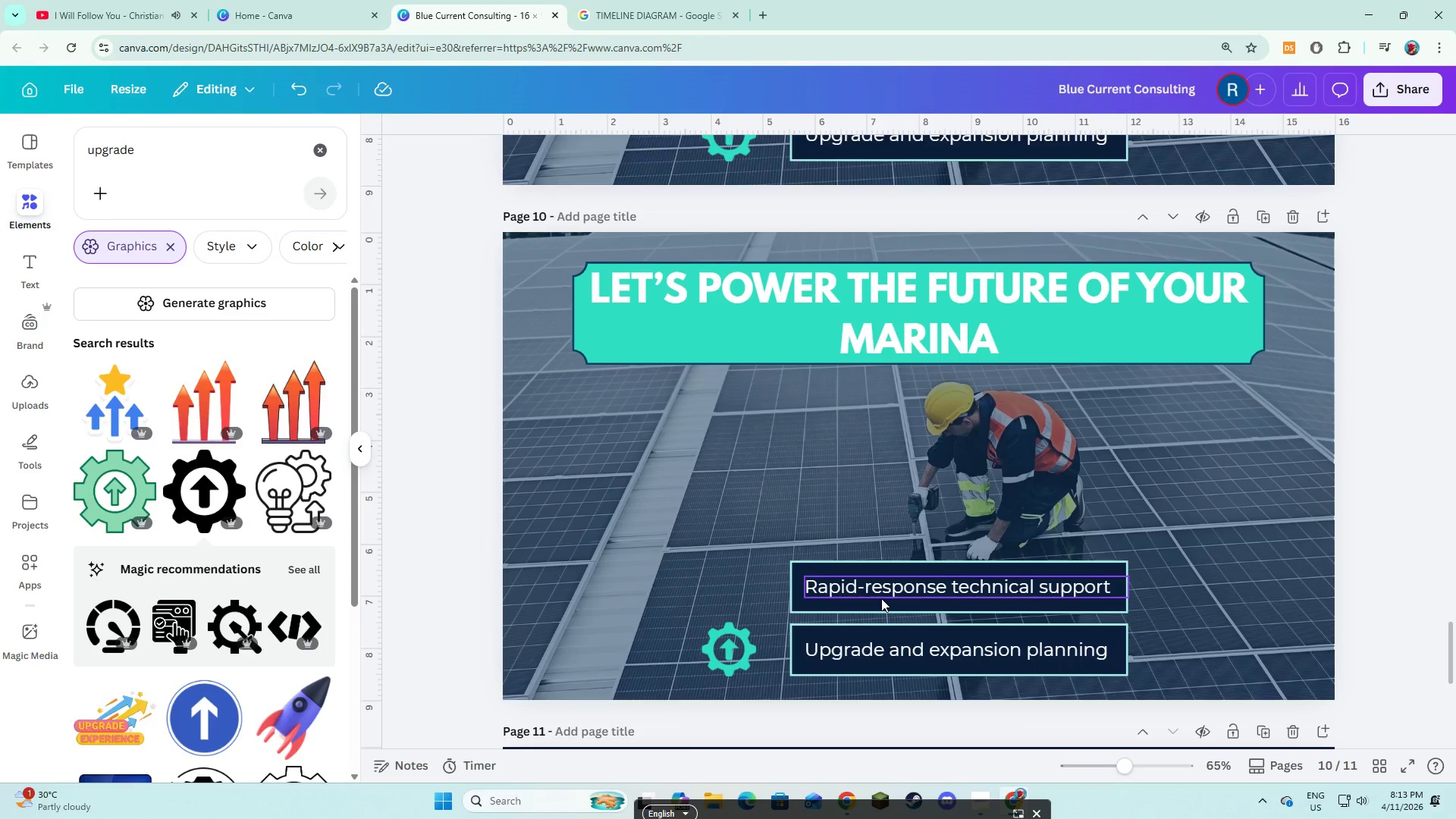 
triple_click([881, 598])
 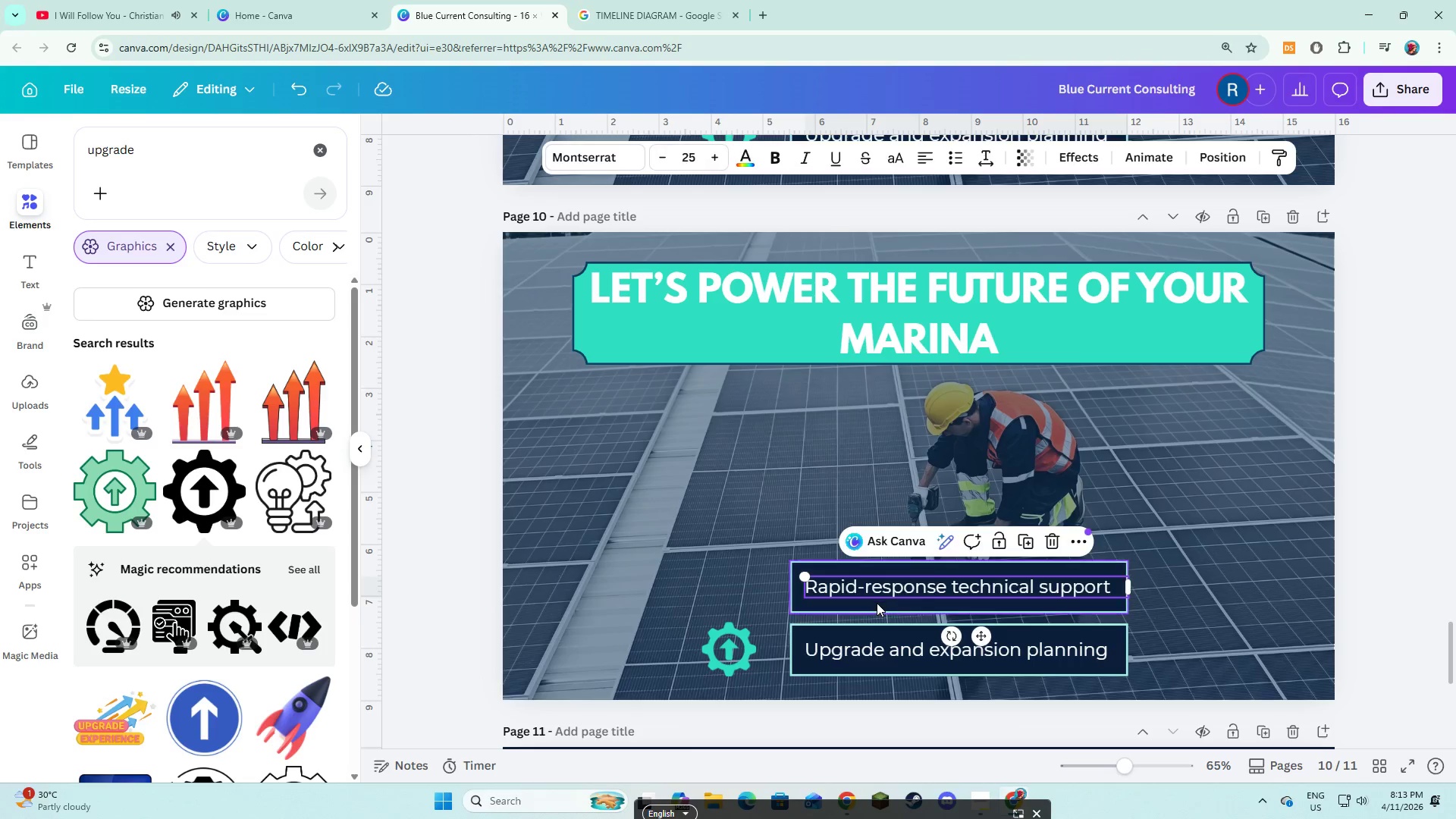 
key(Backspace)
 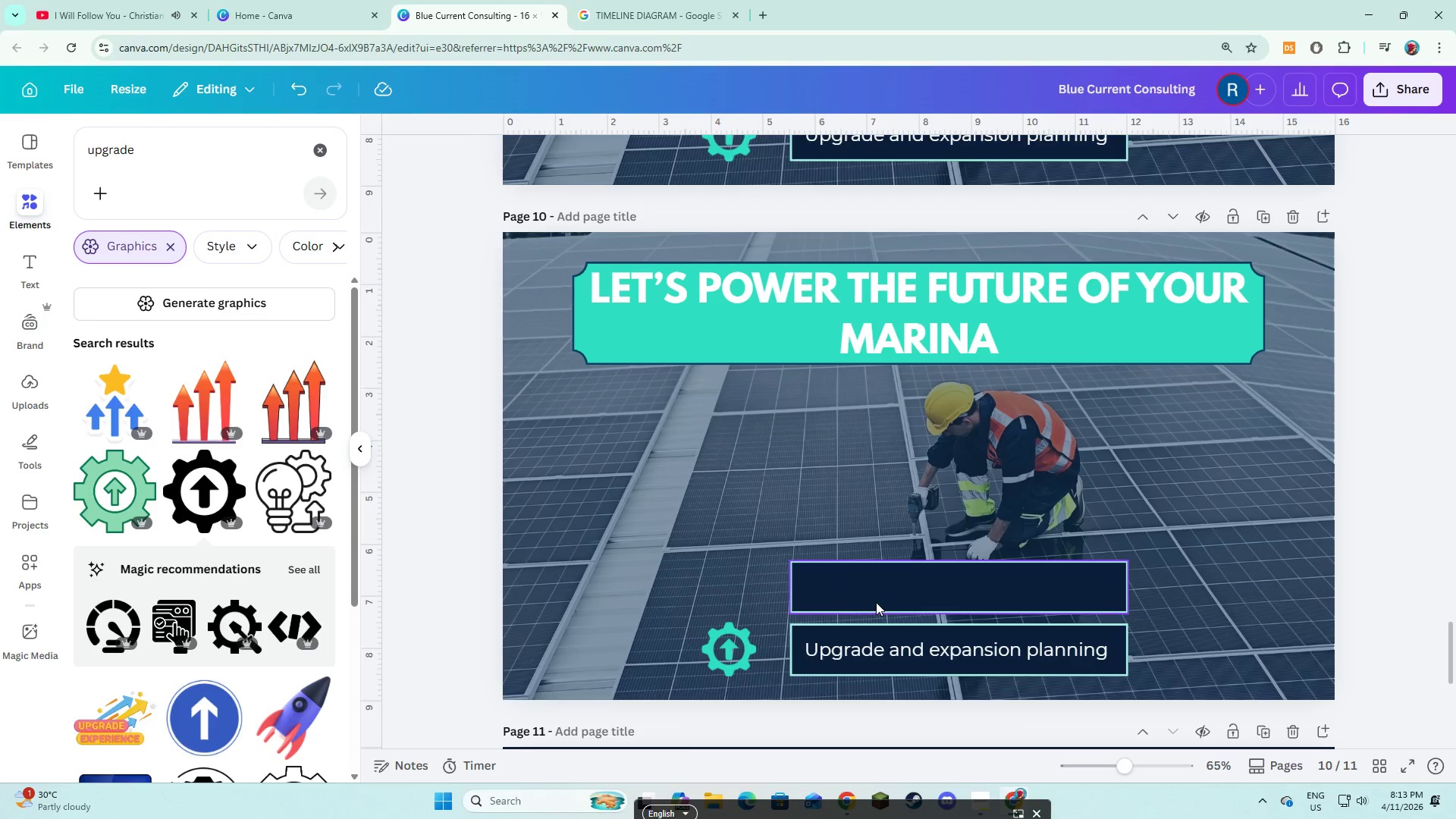 
triple_click([876, 602])
 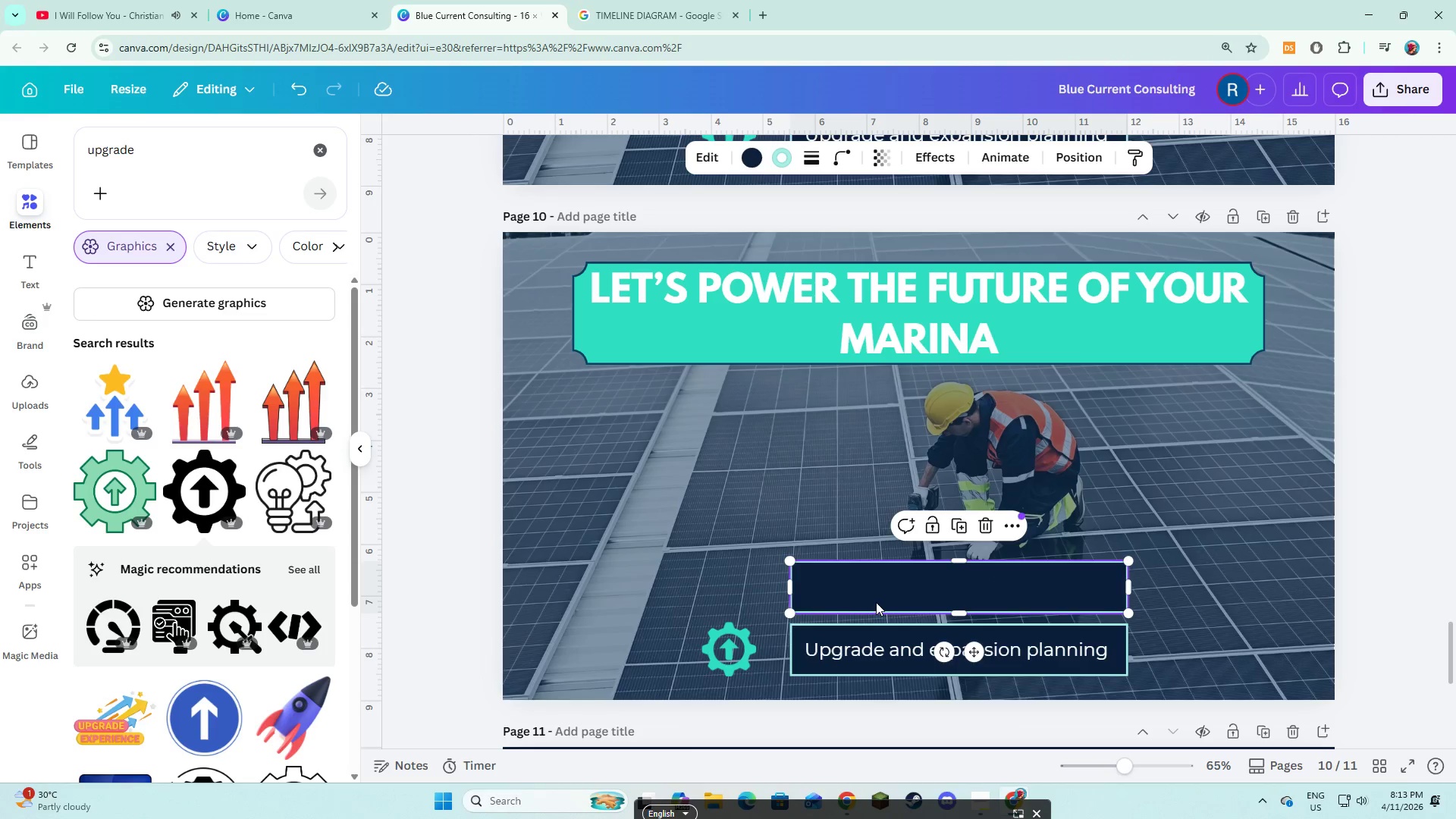 
key(Backspace)
 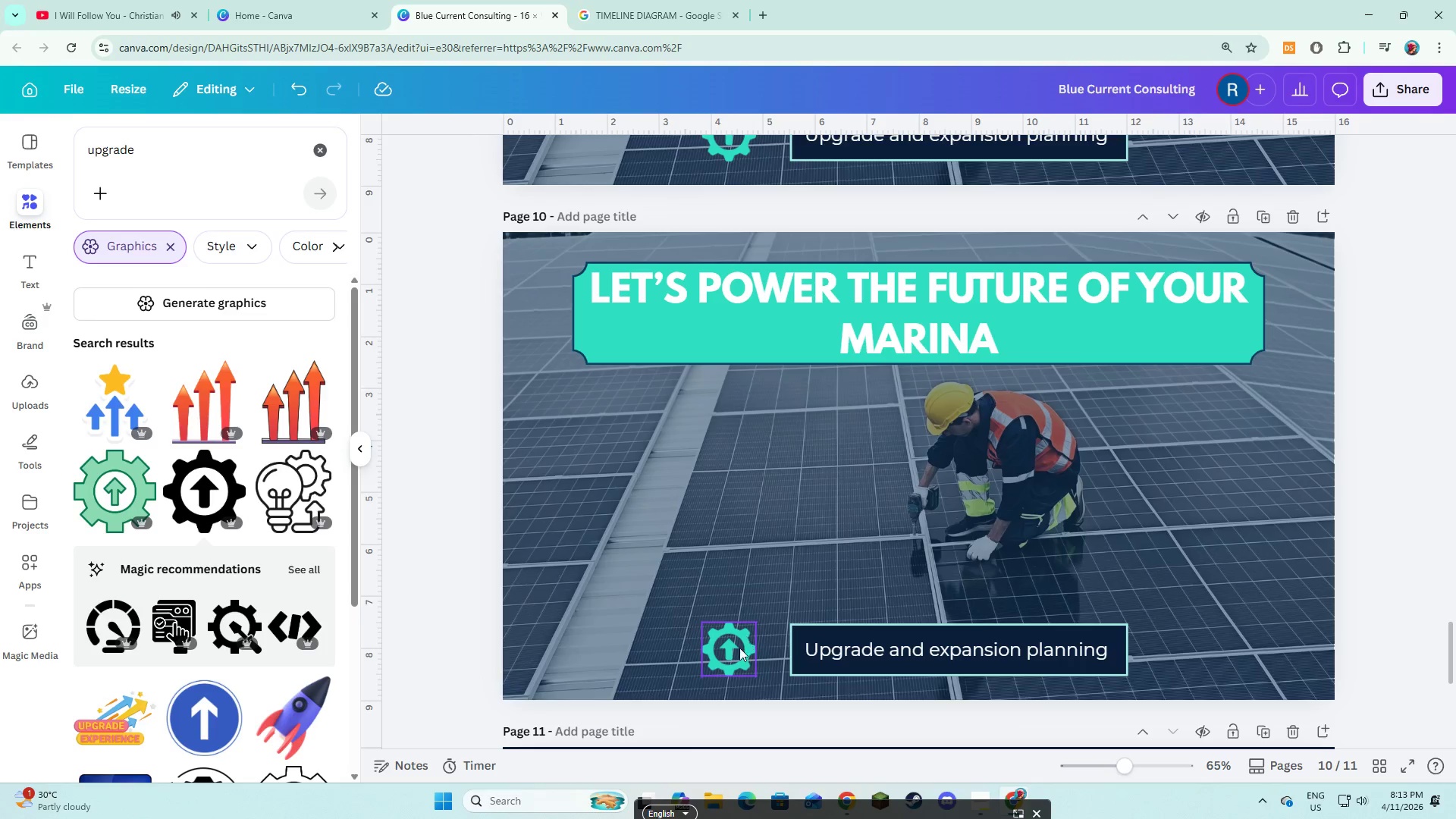 
left_click([732, 654])
 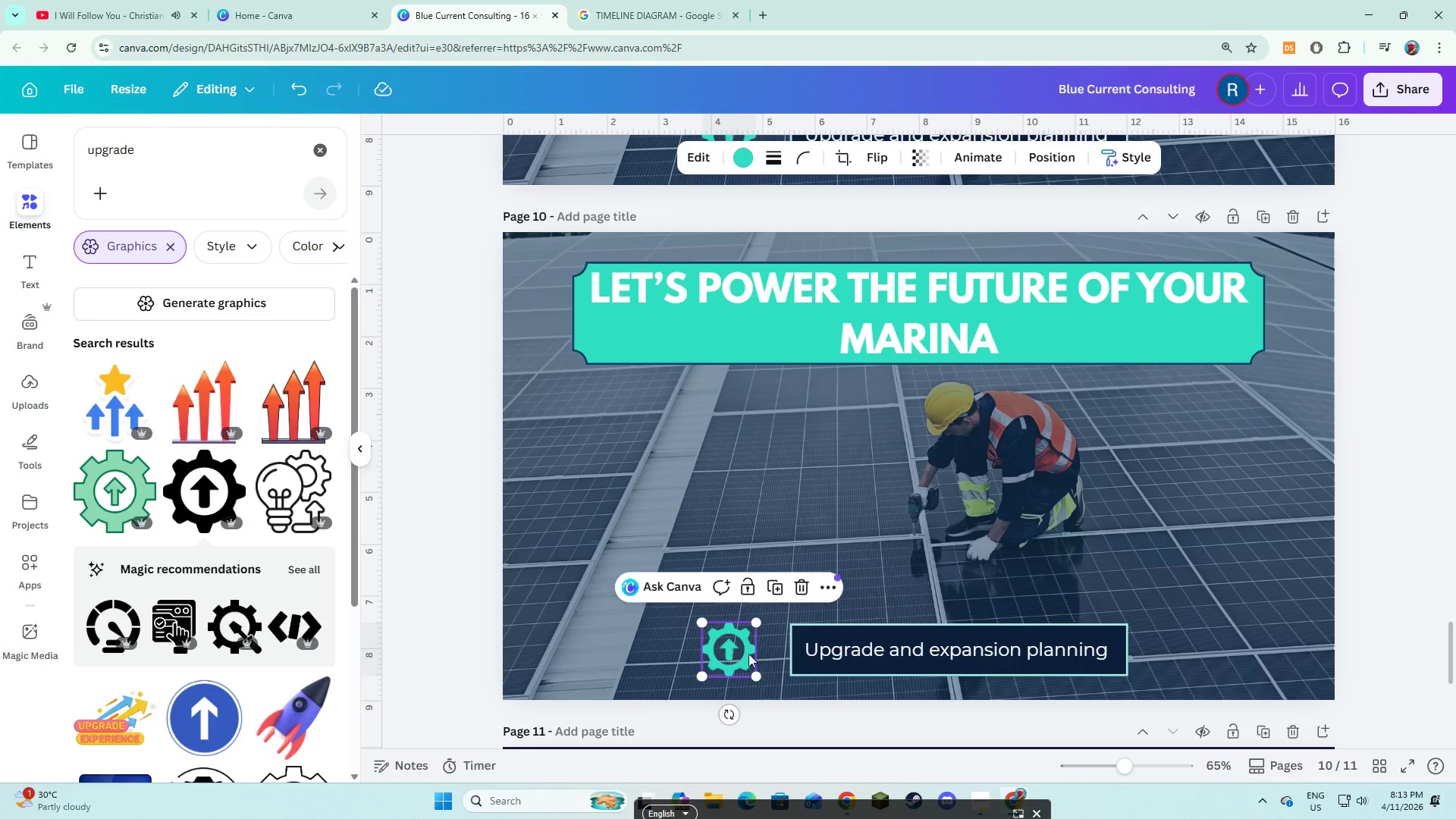 
key(Backspace)
 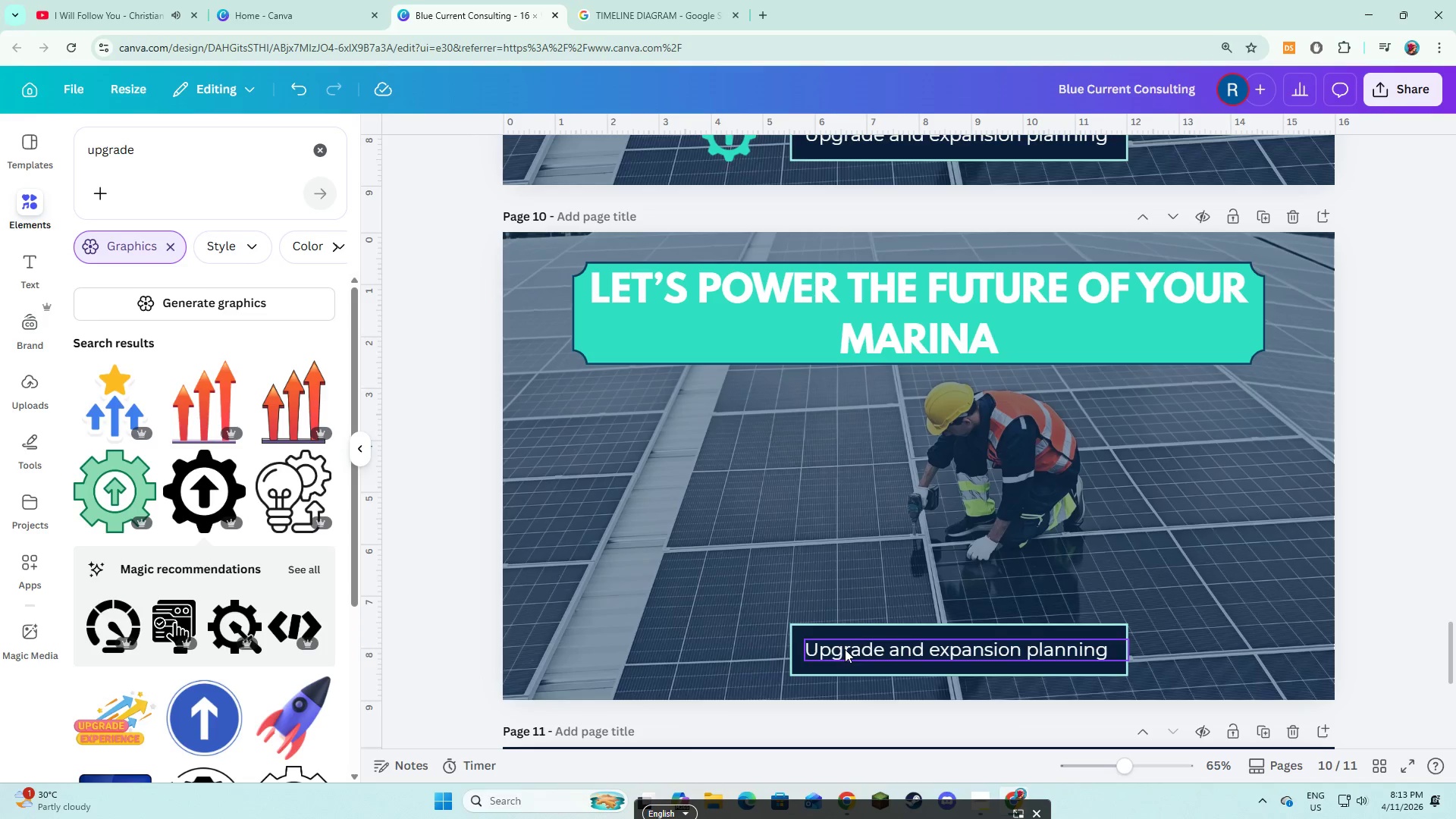 
double_click([845, 649])
 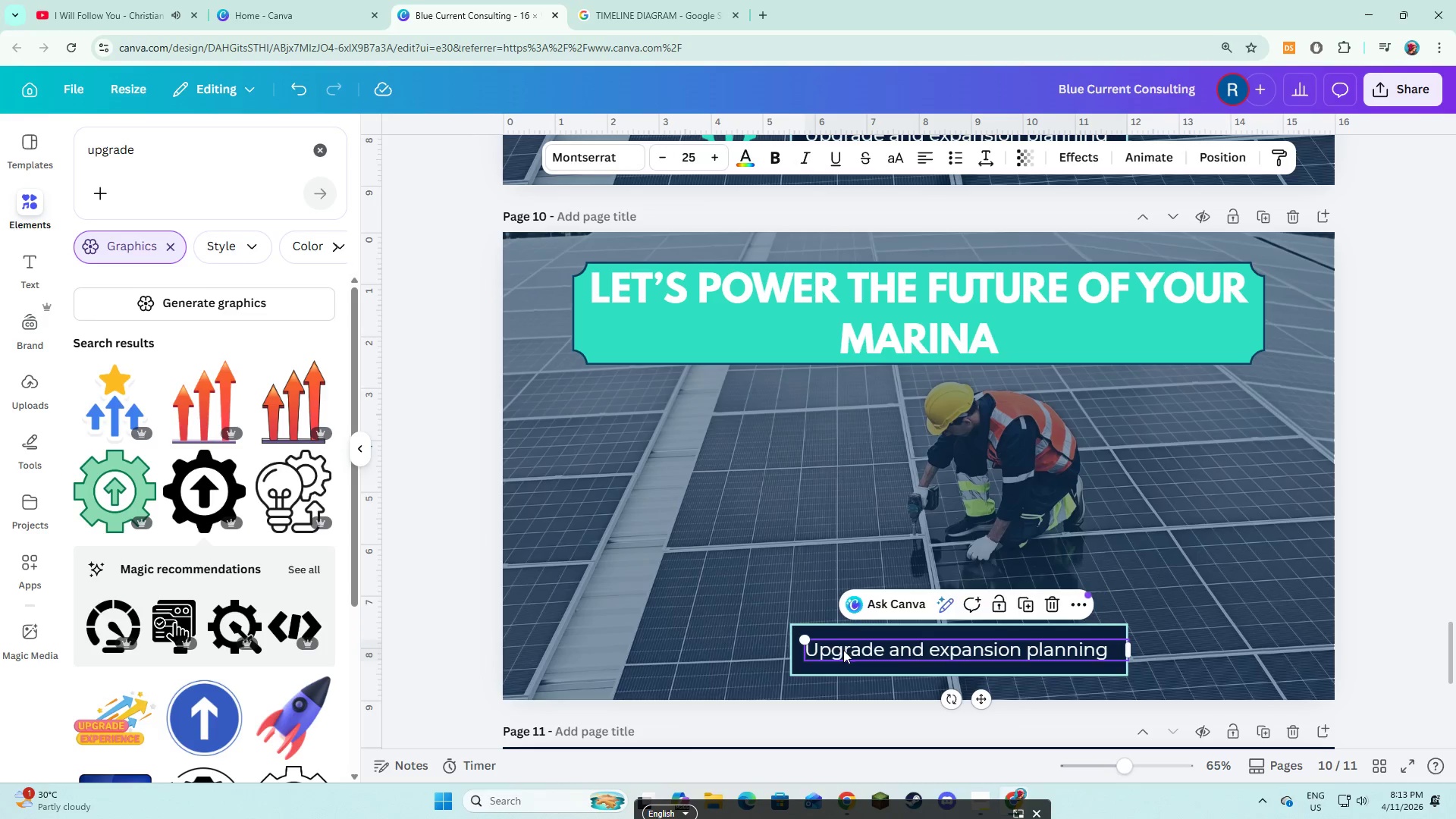 
key(Backspace)
 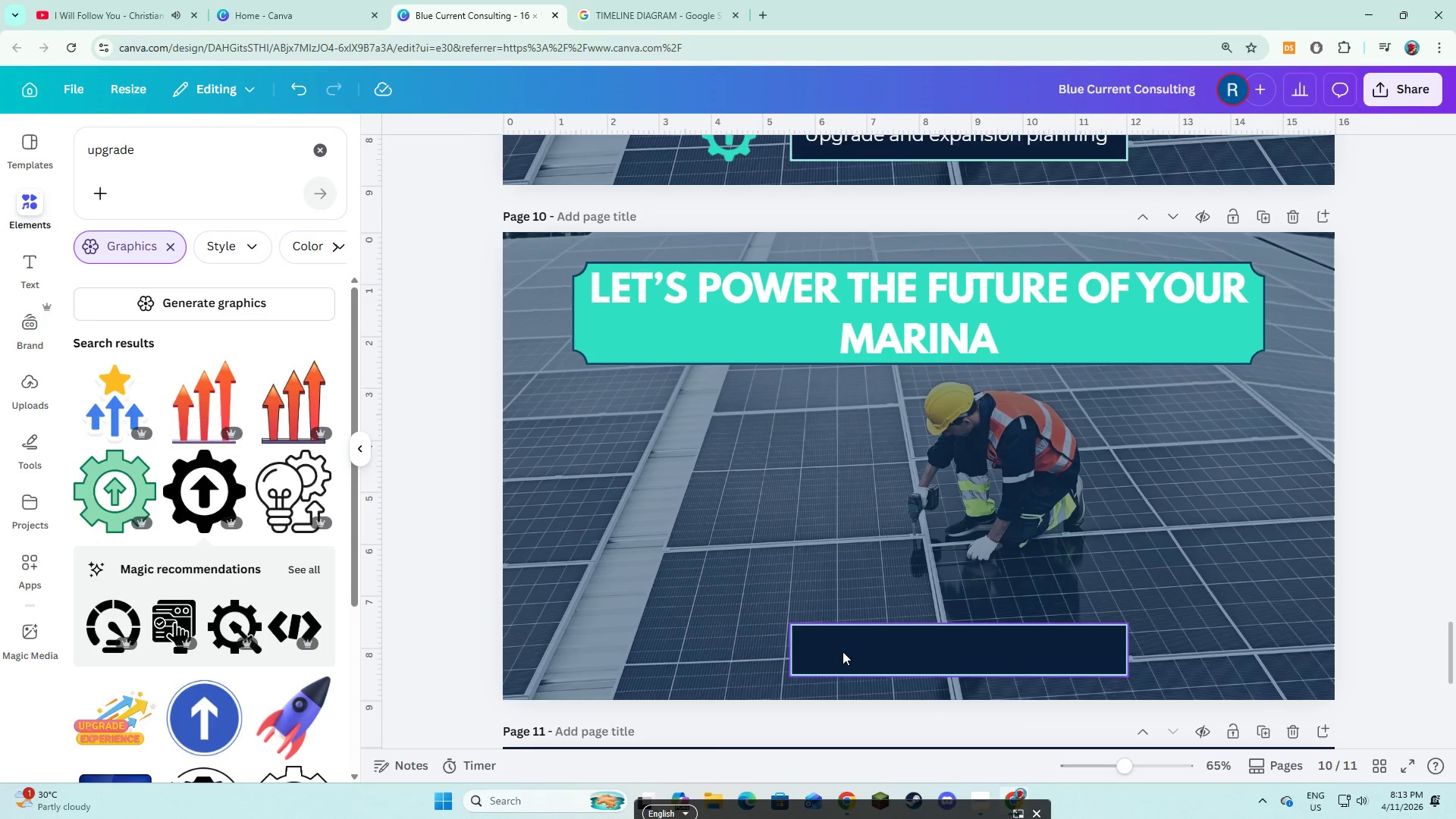 
triple_click([843, 651])
 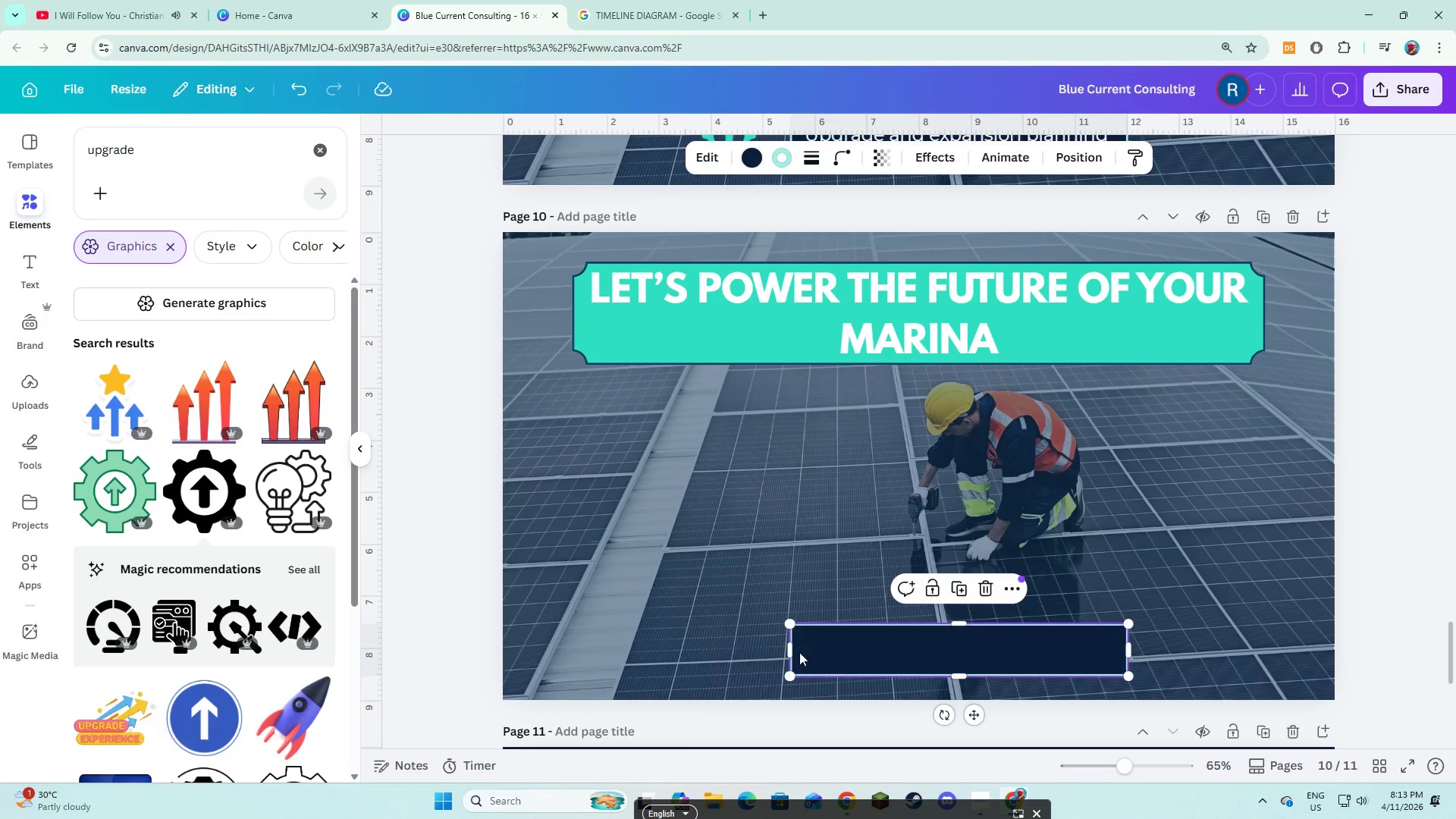 
key(Backspace)
 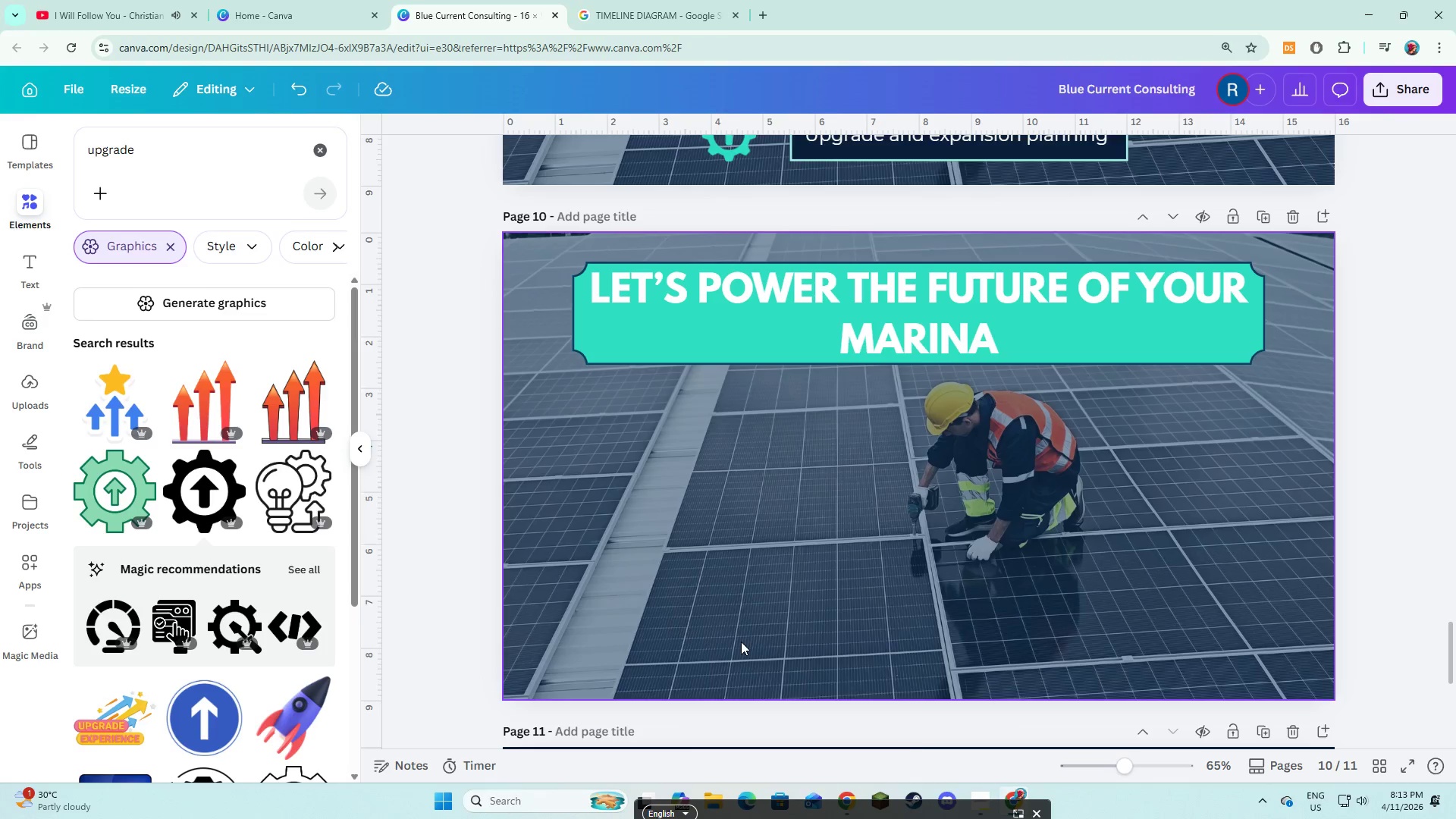 
triple_click([741, 642])
 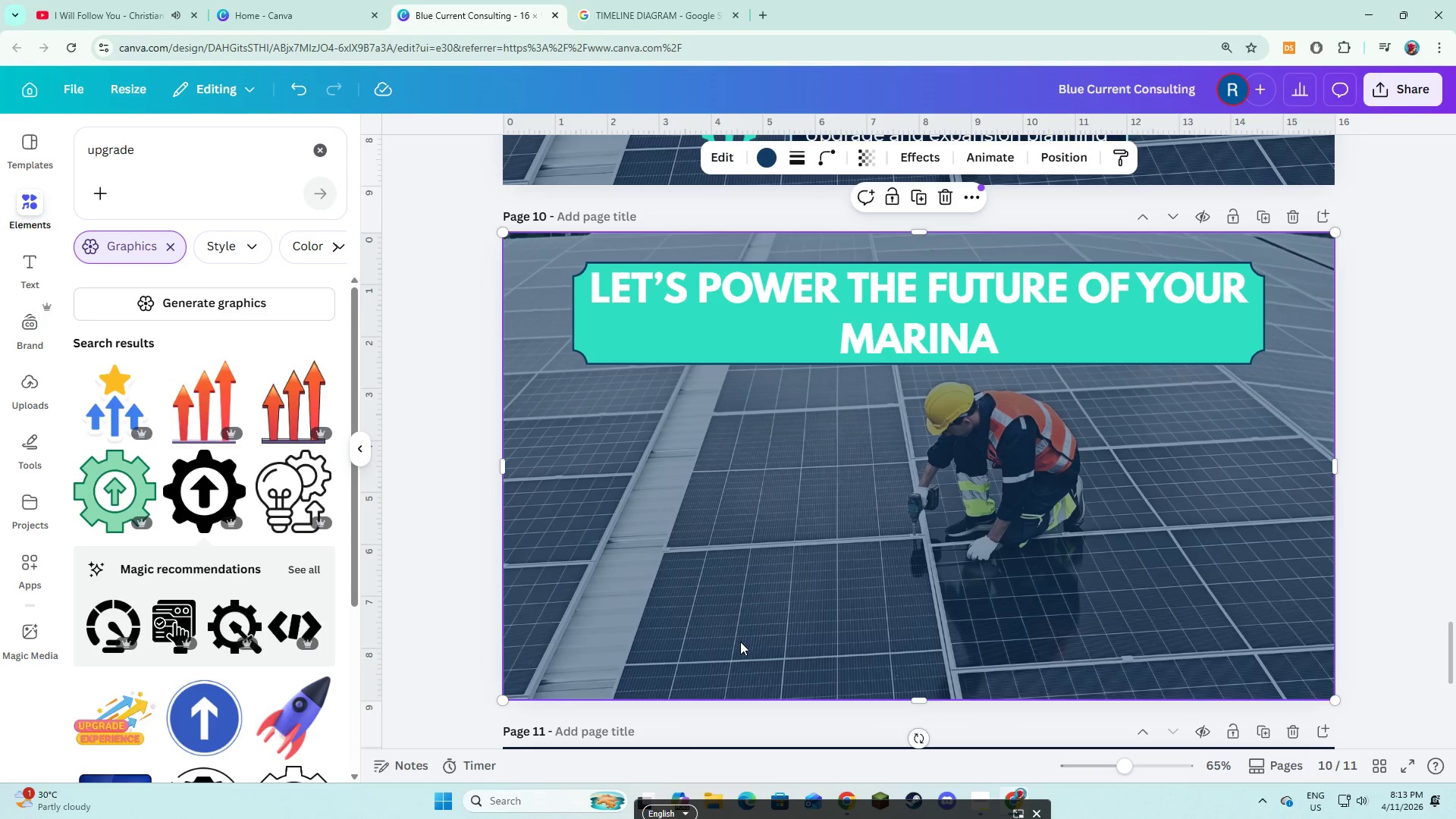 
key(Backspace)
 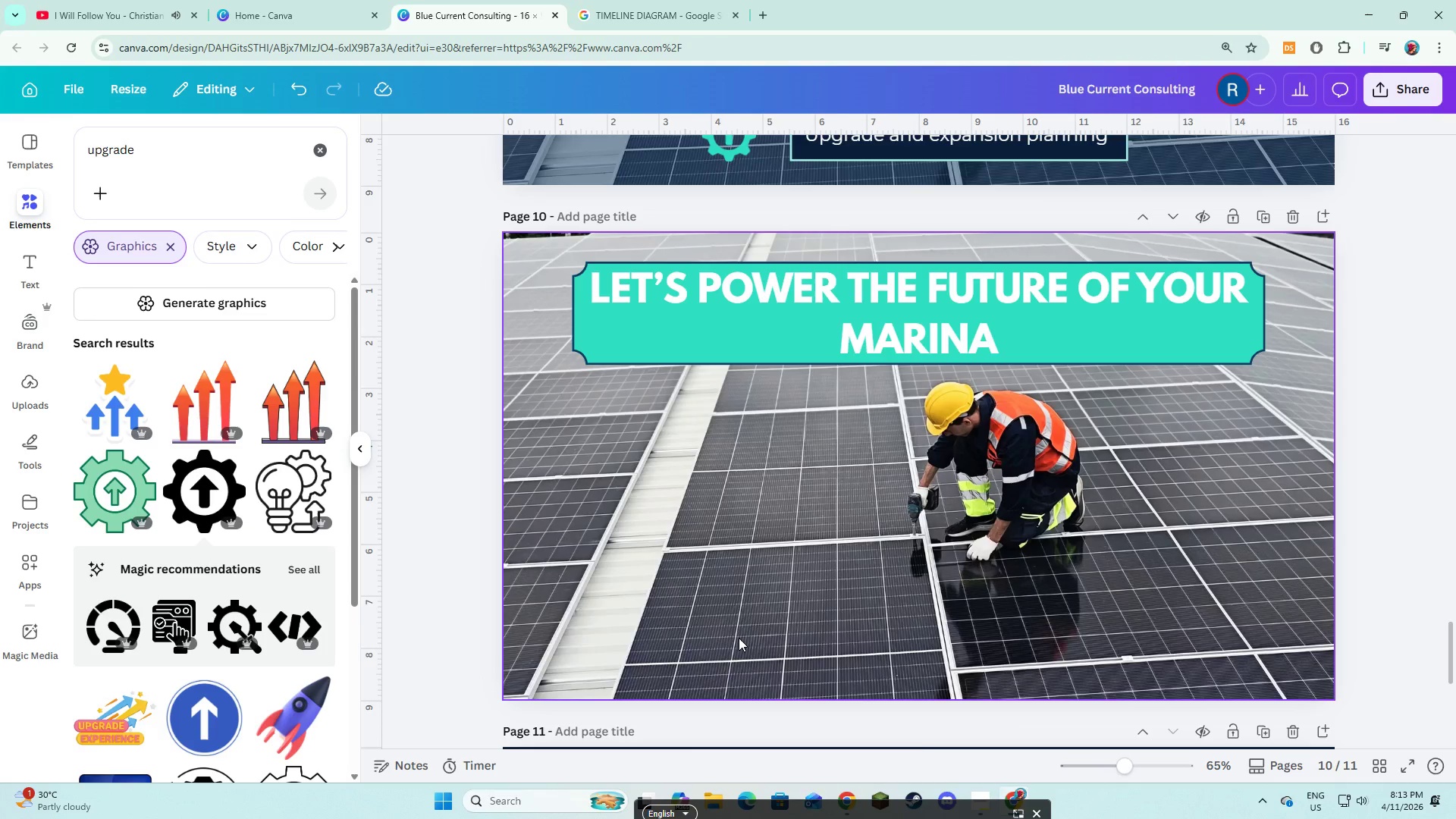 
left_click([739, 638])
 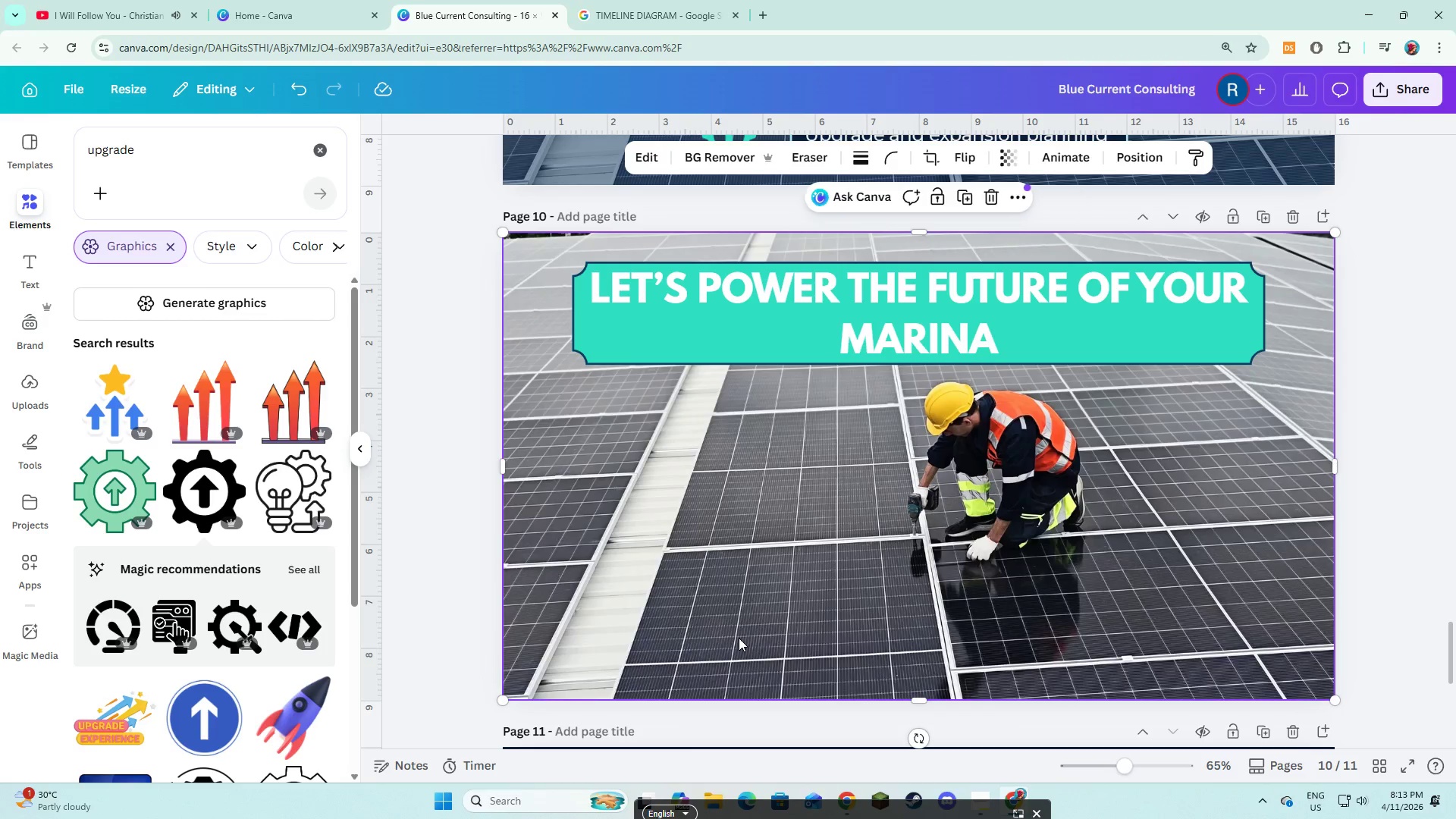 
key(Backspace)
 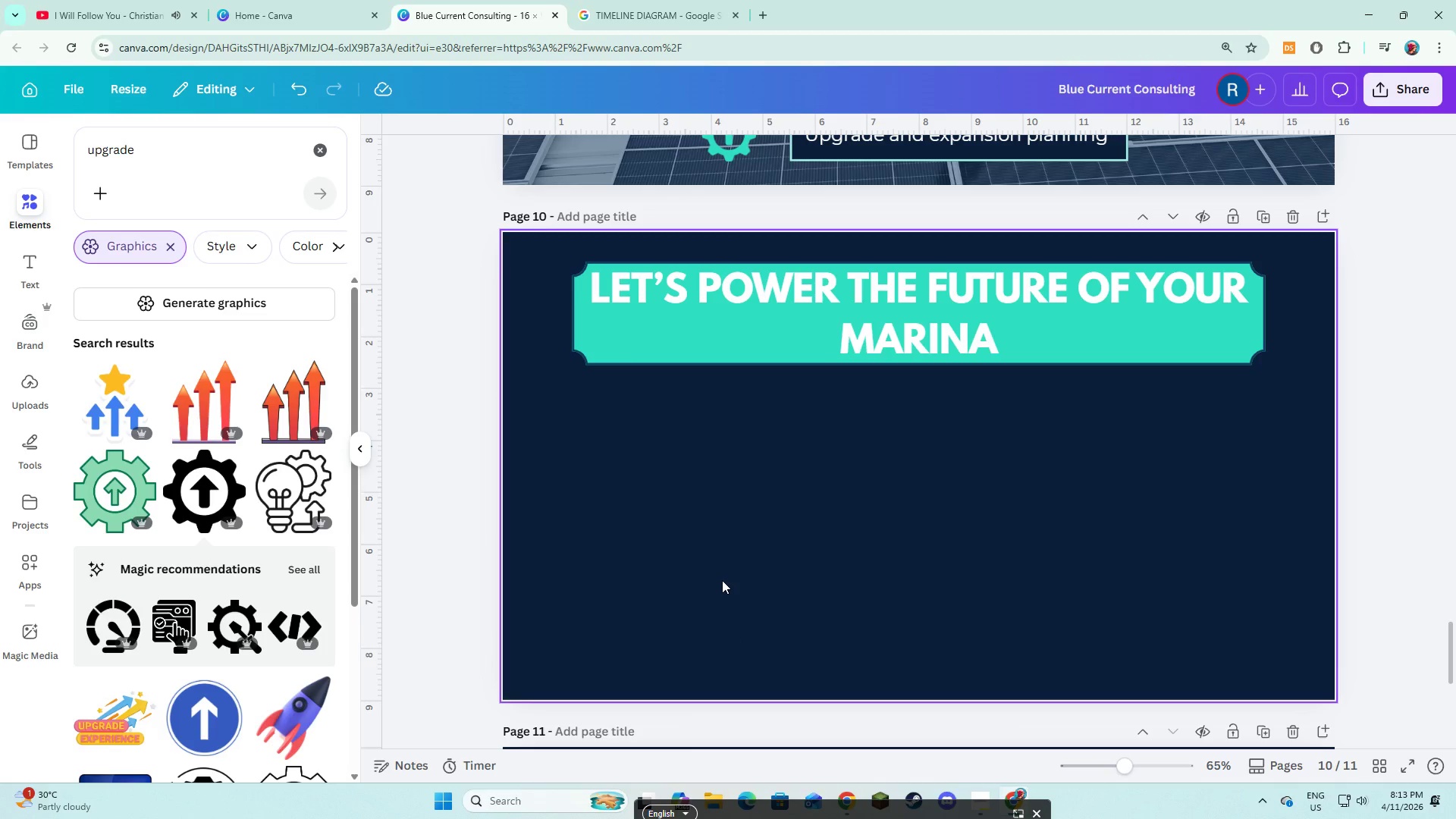 
wait(11.28)
 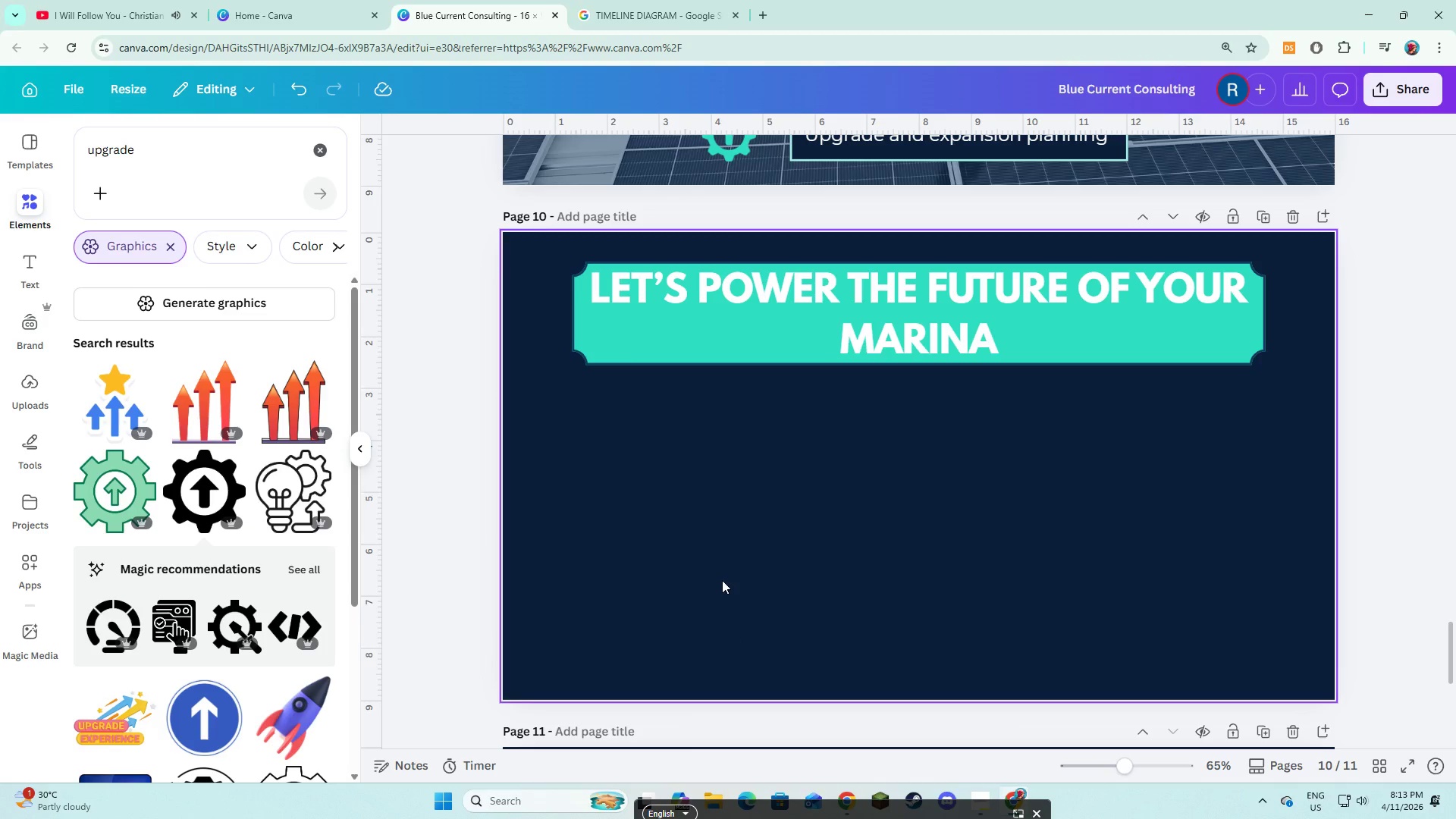 
scroll: coordinate [770, 582], scroll_direction: up, amount: 1.0
 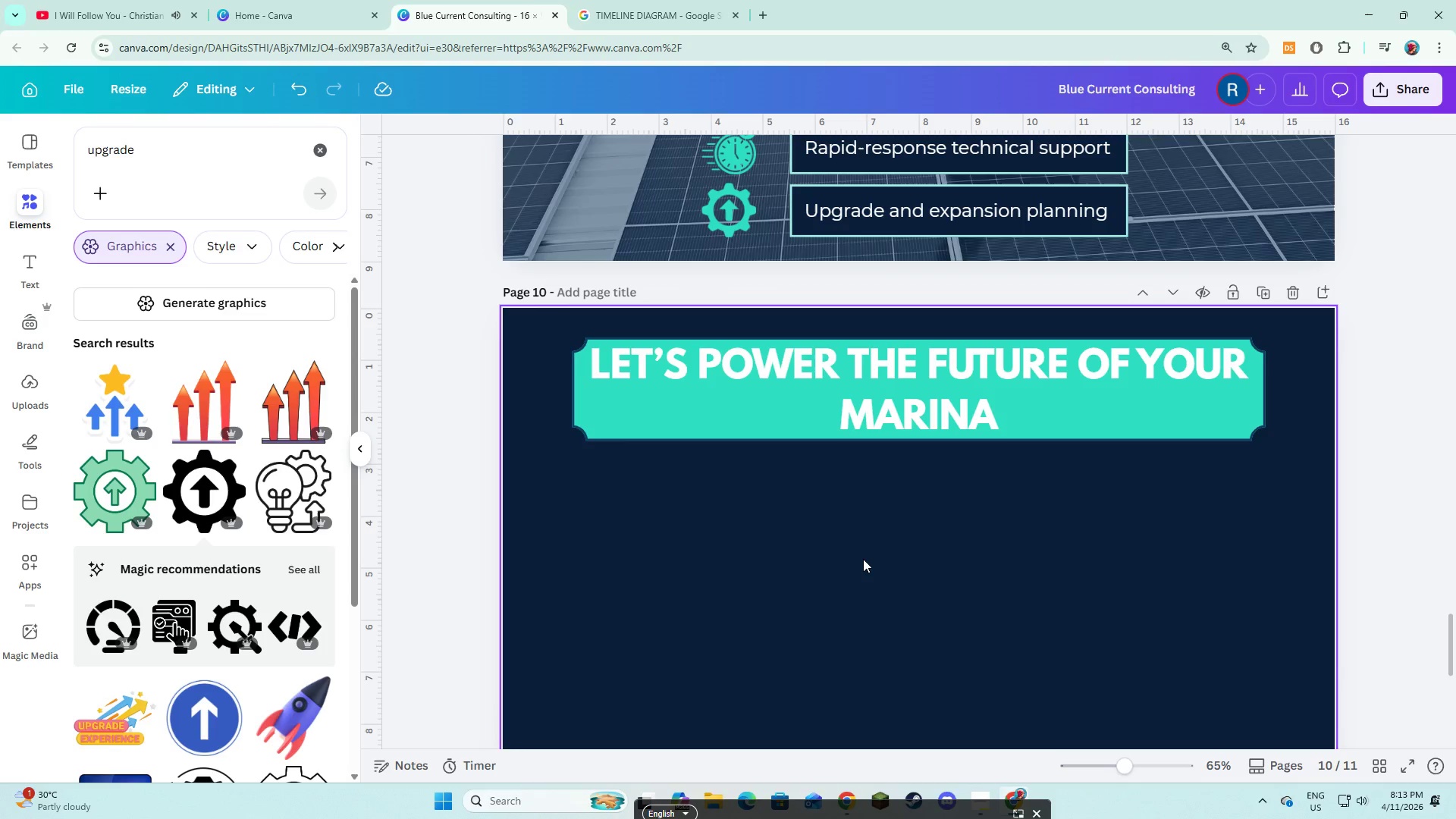 
scroll: coordinate [863, 560], scroll_direction: down, amount: 2.0
 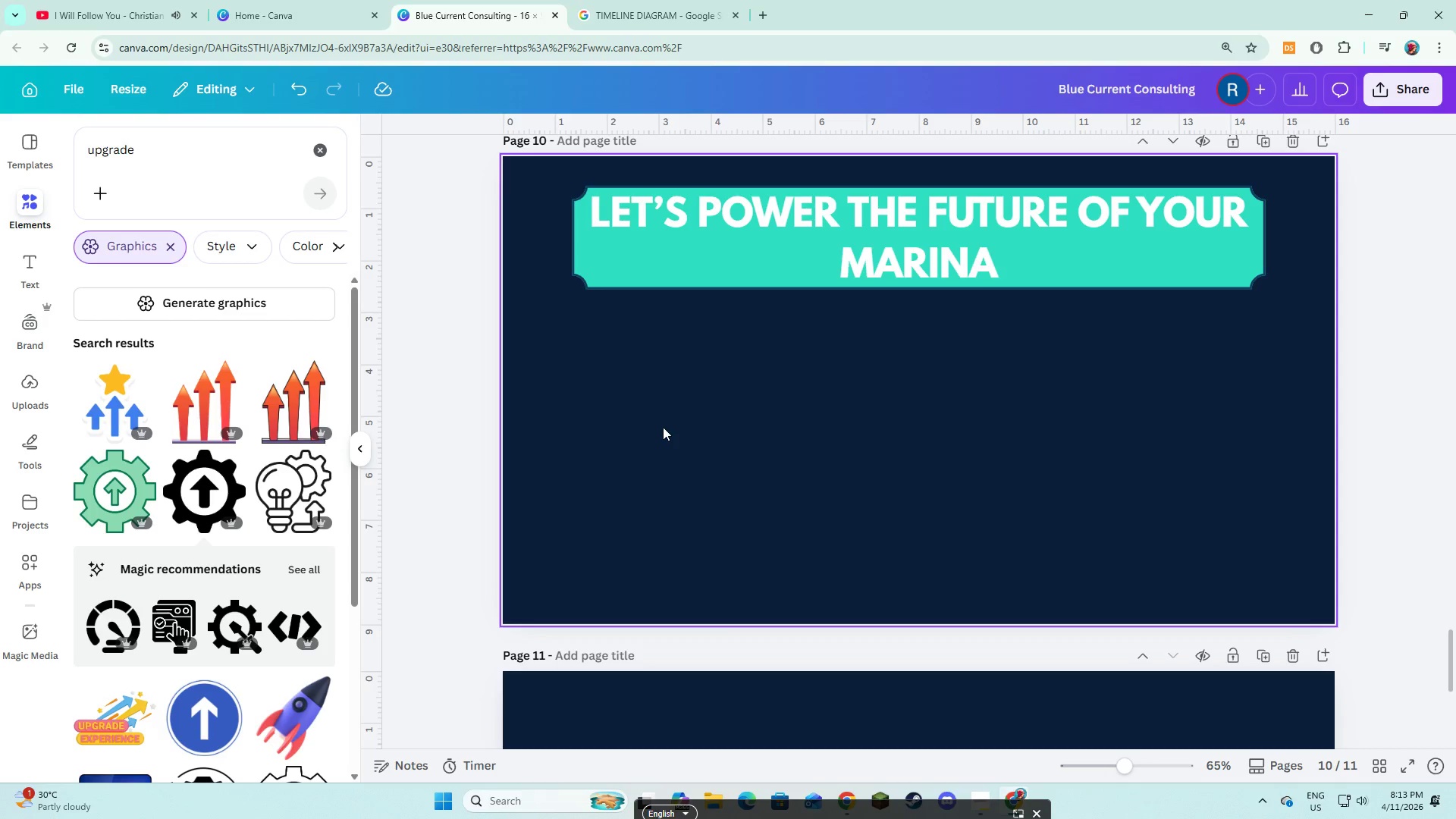 
left_click([661, 279])
 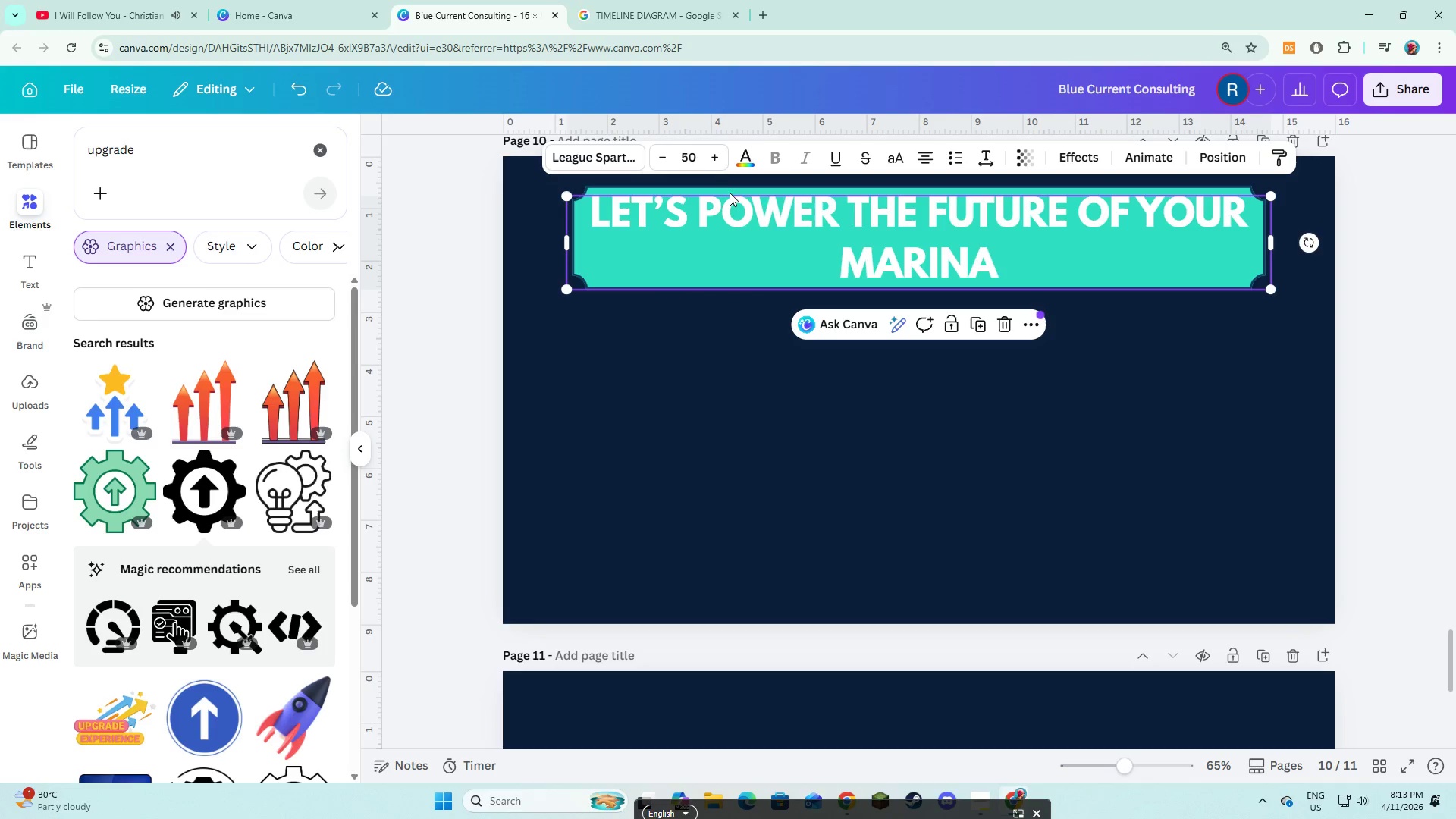 
left_click([730, 193])
 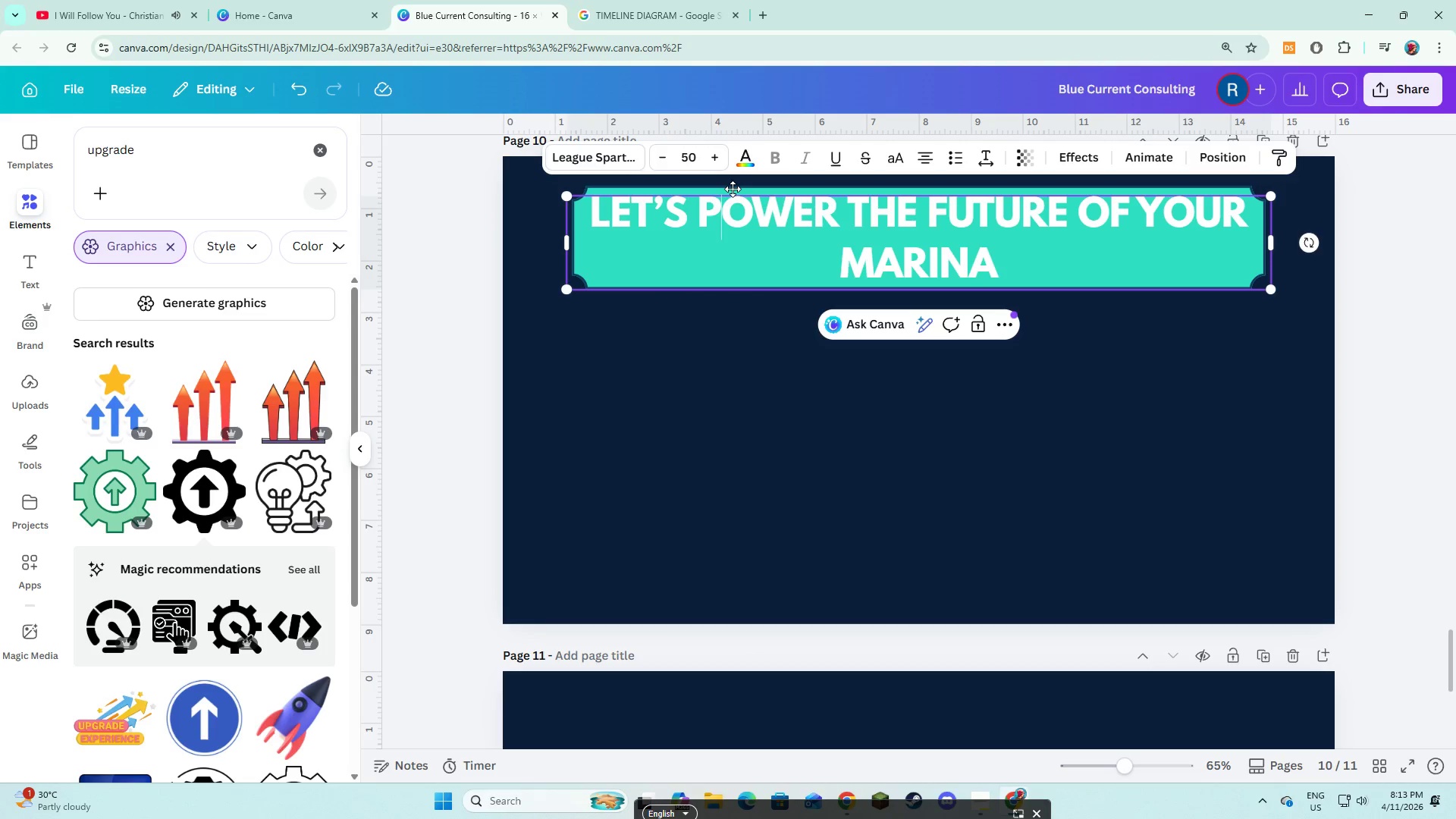 
left_click([733, 189])
 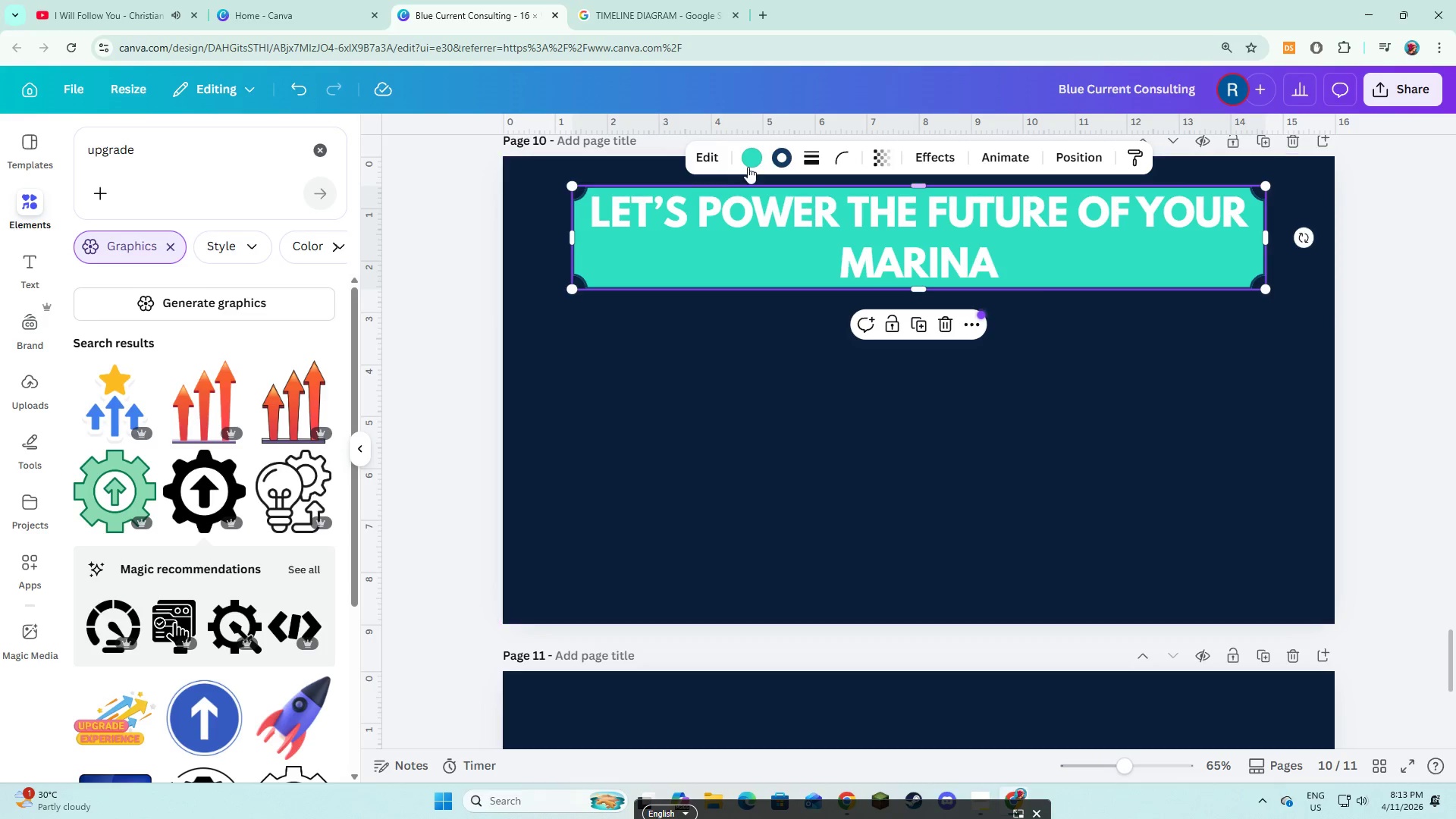 
left_click([748, 166])
 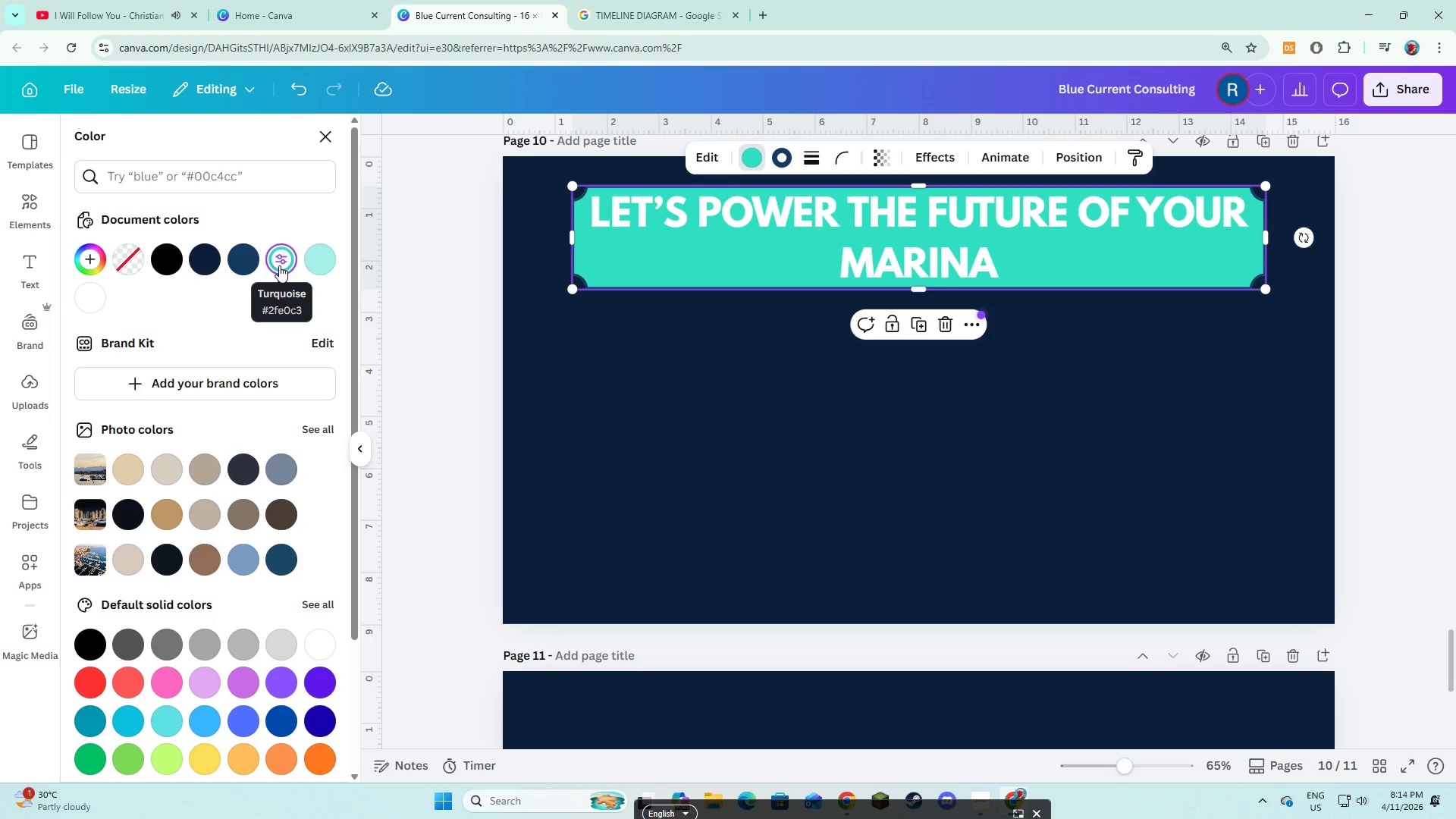 
wait(16.88)
 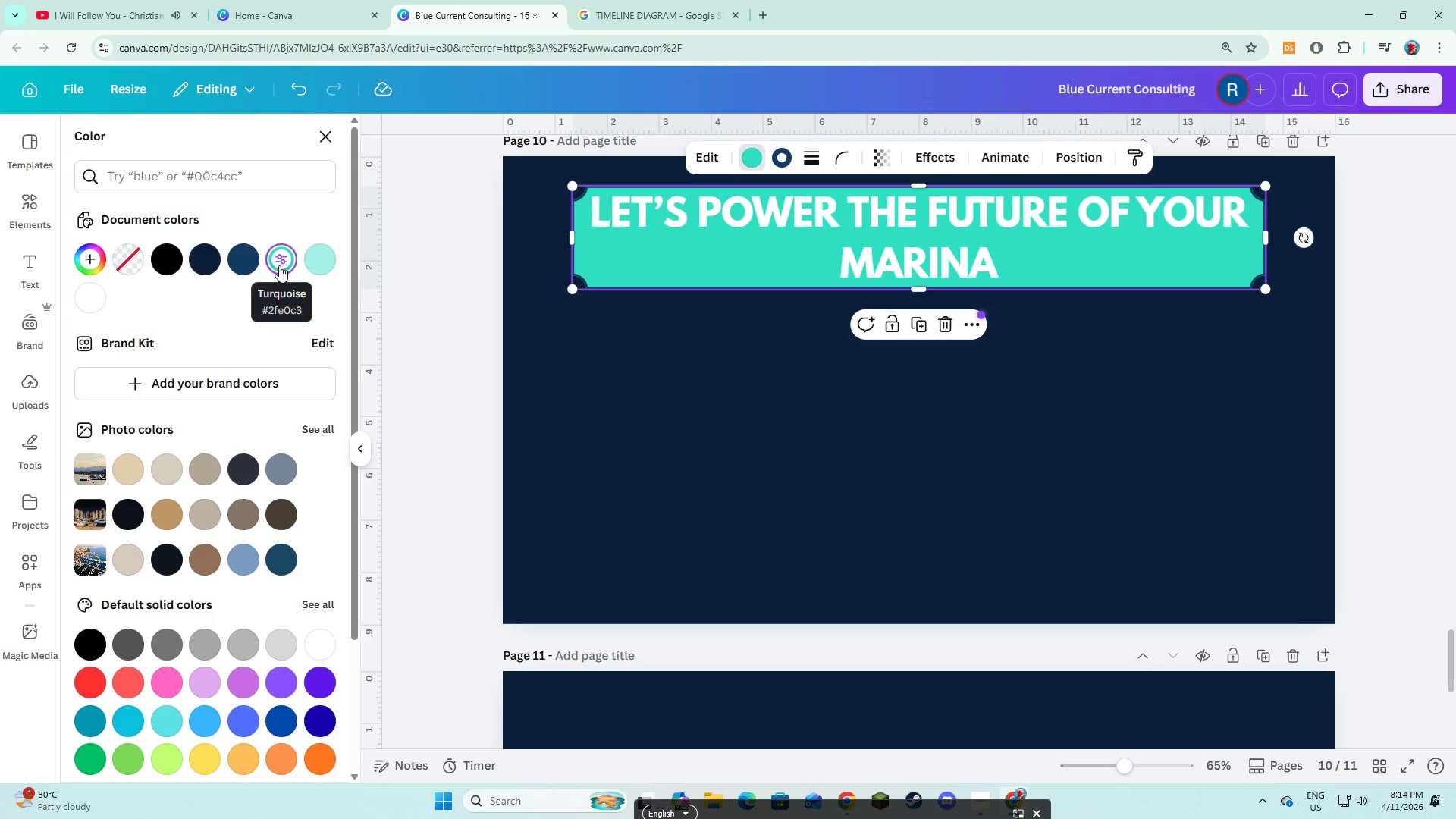 
left_click([152, 204])
 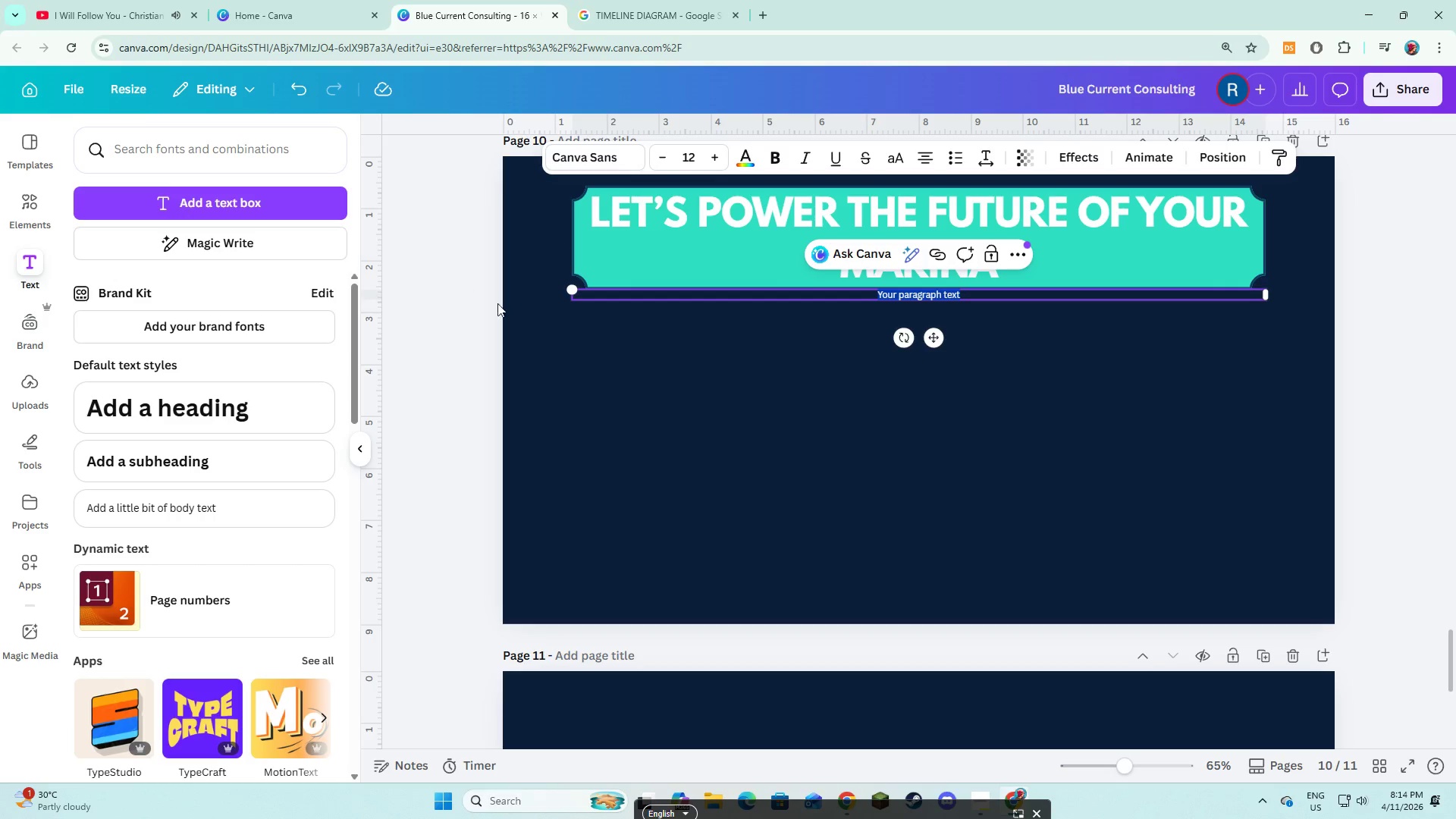 
left_click([654, 350])
 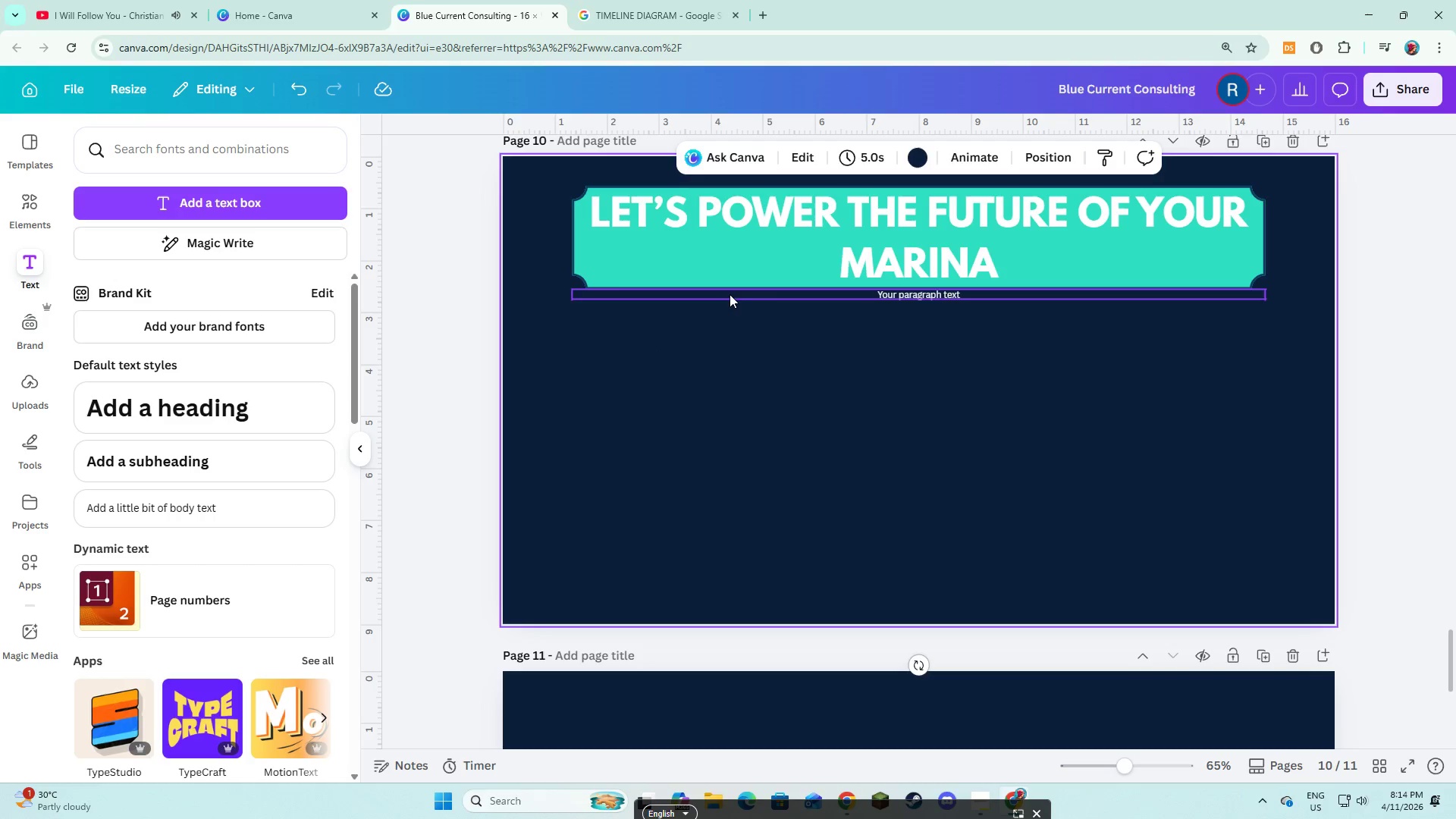 
left_click([730, 294])
 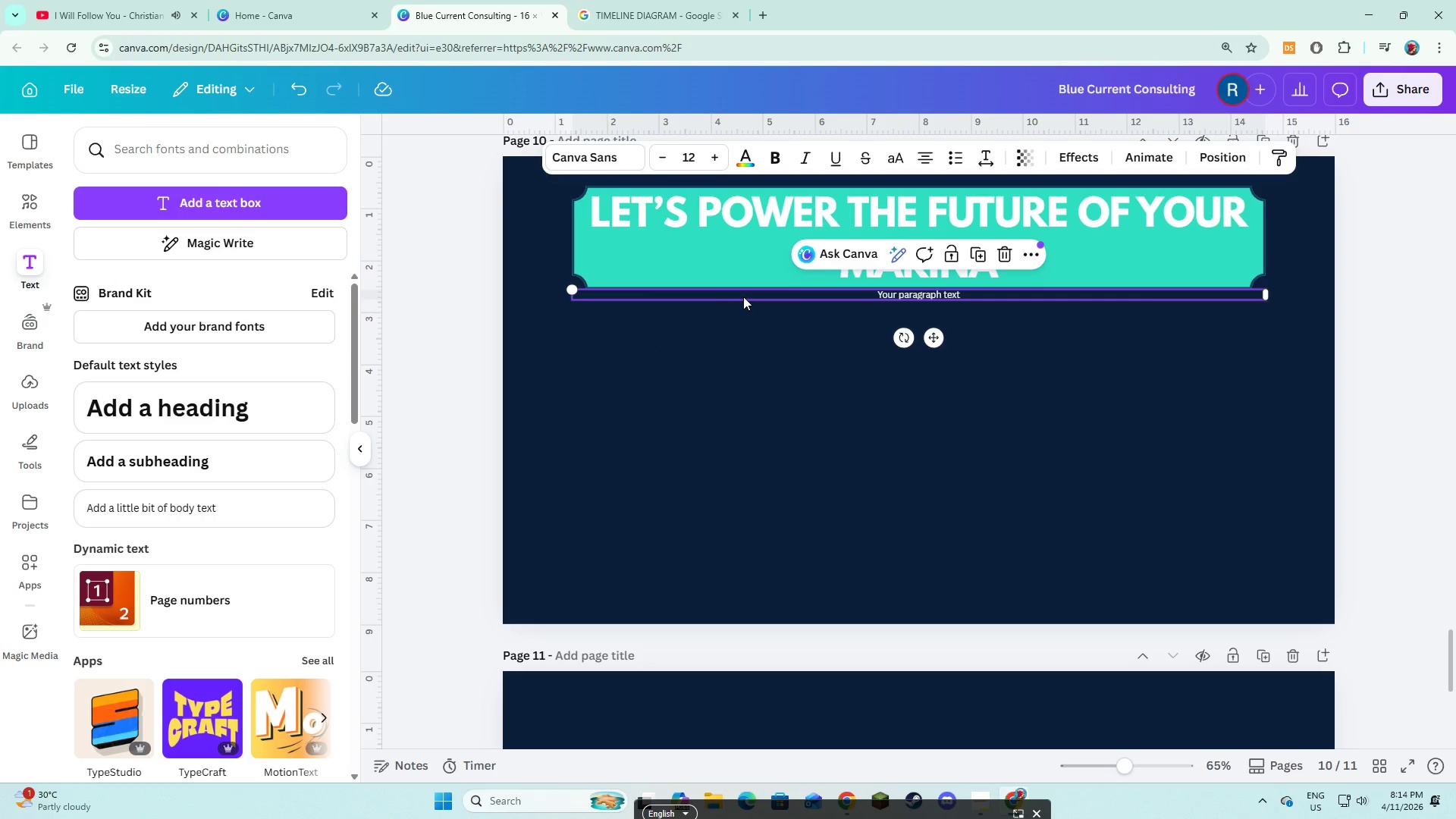 
left_click_drag(start_coordinate=[743, 297], to_coordinate=[737, 353])
 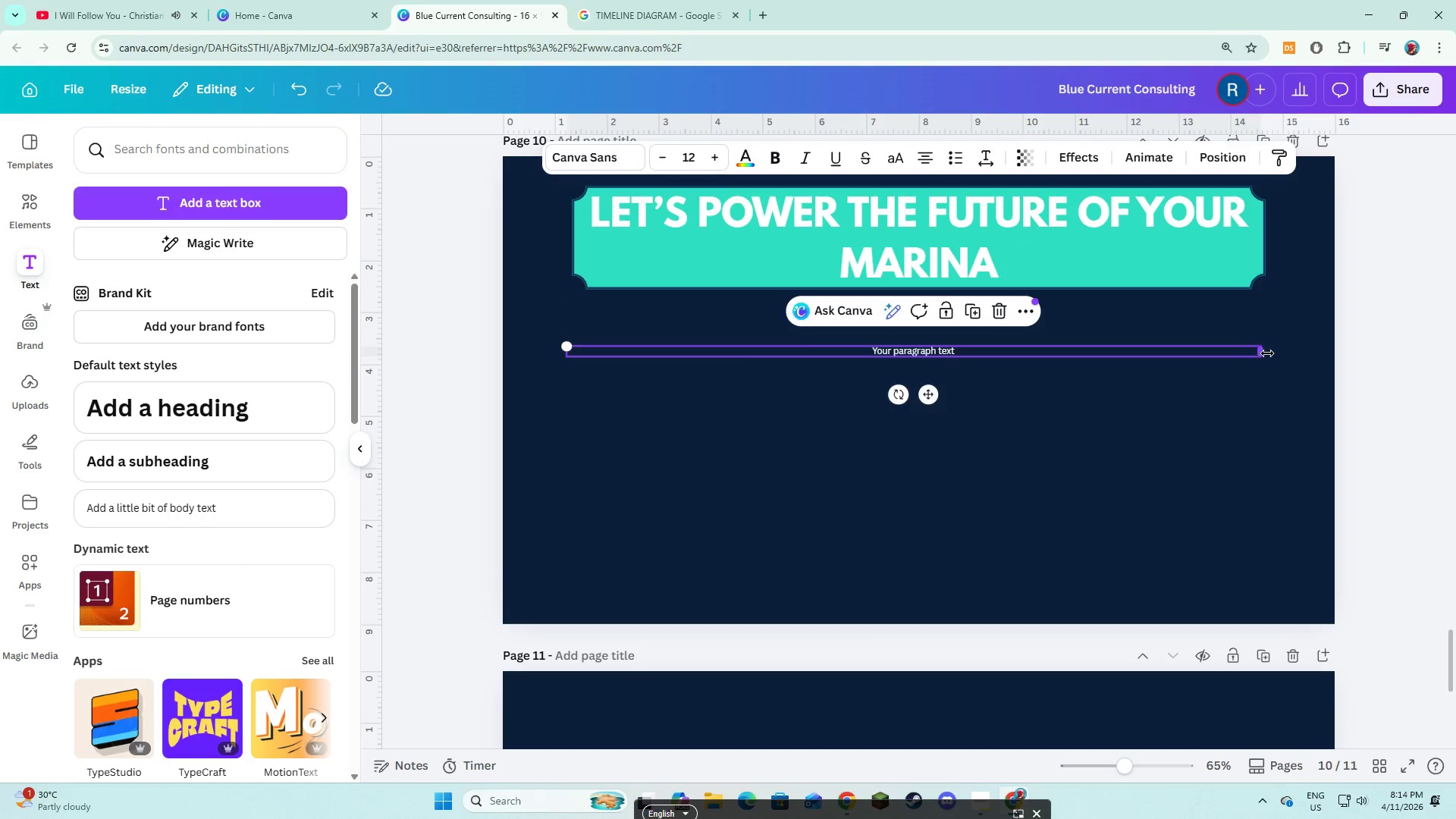 
left_click_drag(start_coordinate=[1267, 353], to_coordinate=[939, 417])
 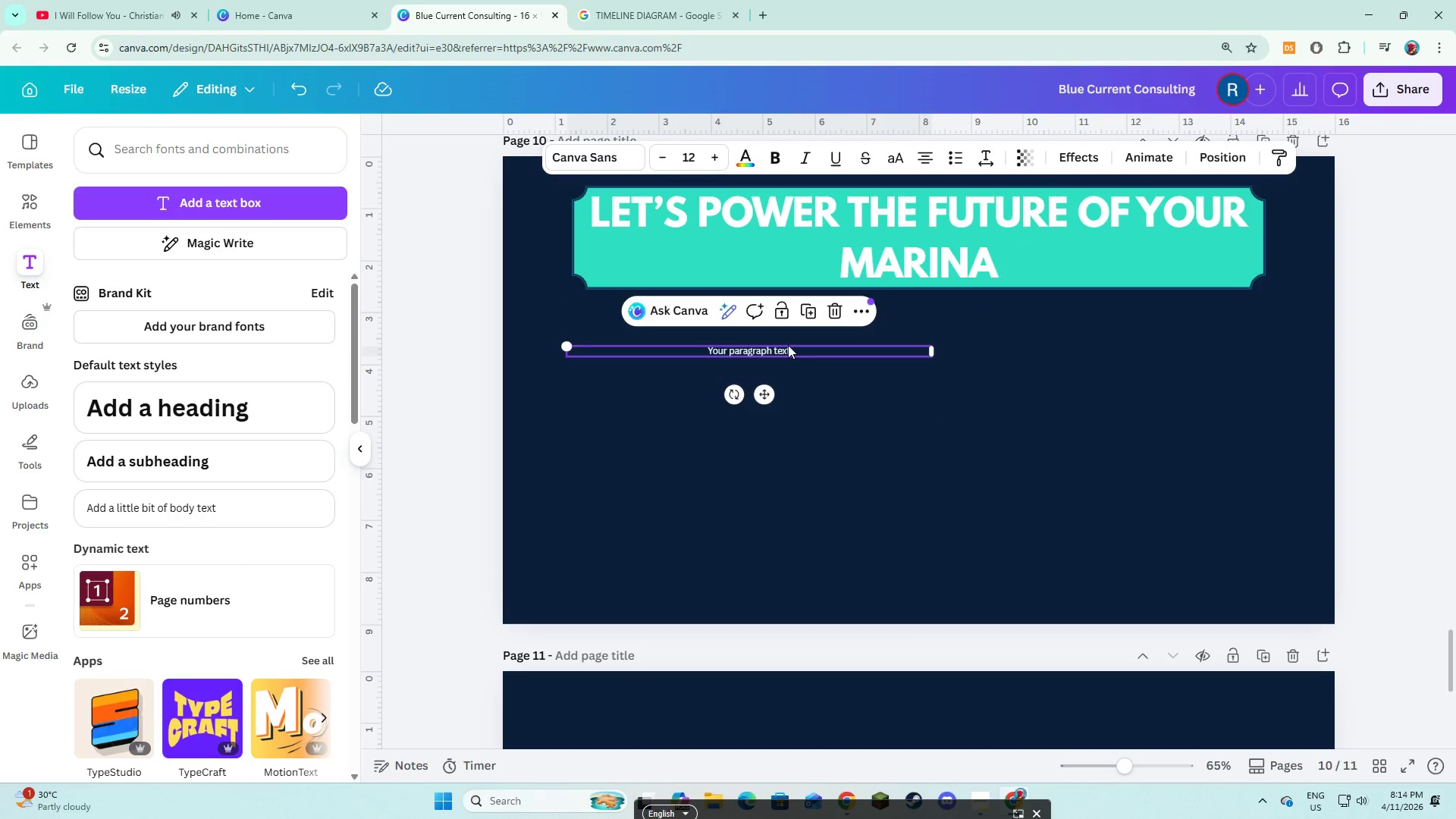 
left_click([782, 349])
 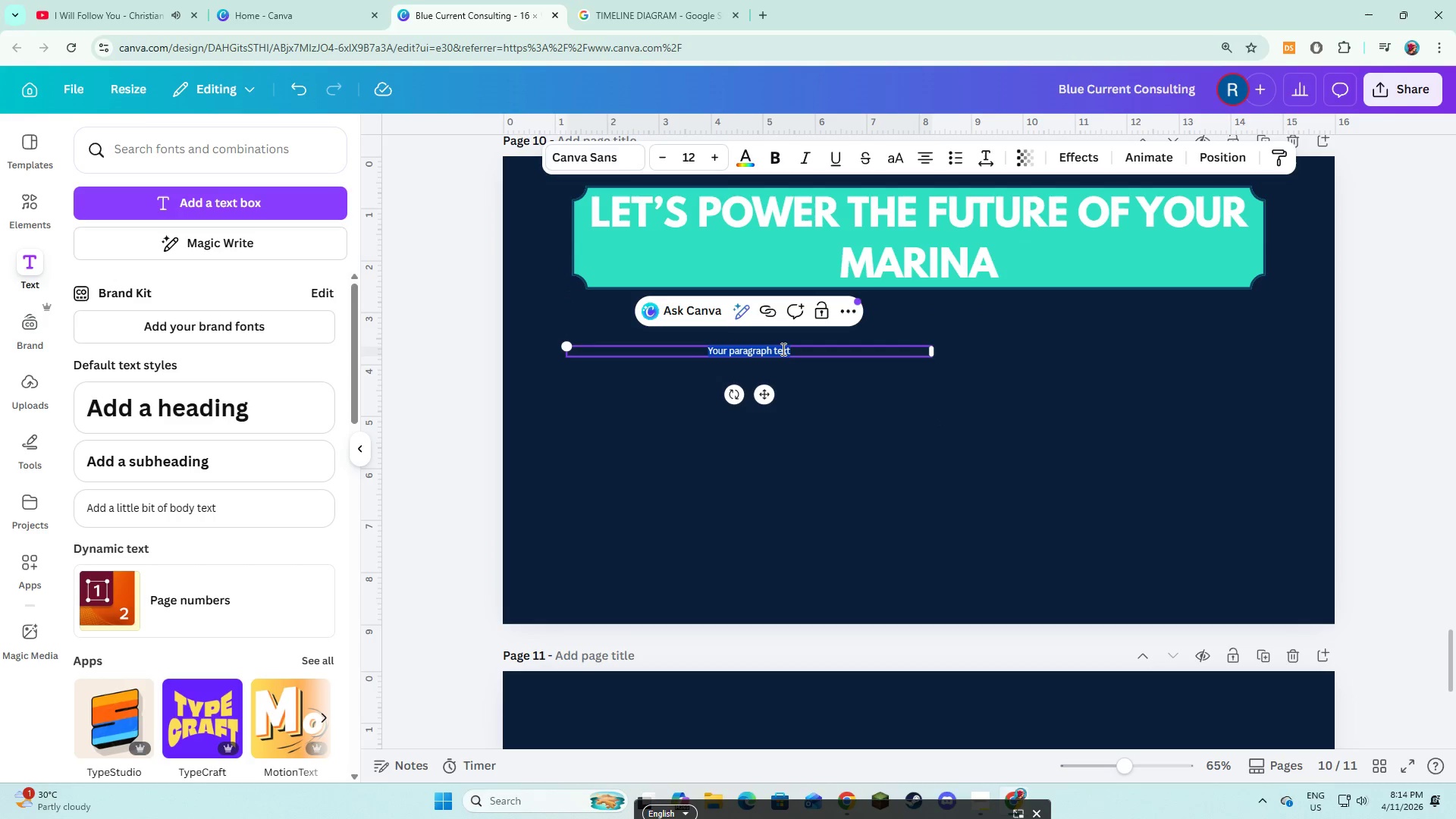 
type(wE)
key(Backspace)
key(Backspace)
type(We are ready to help you transition to a smarter, clear)
key(Backspace)
key(Backspace)
type(aner, and more s)
key(Backspace)
type(resilient energy system. )
 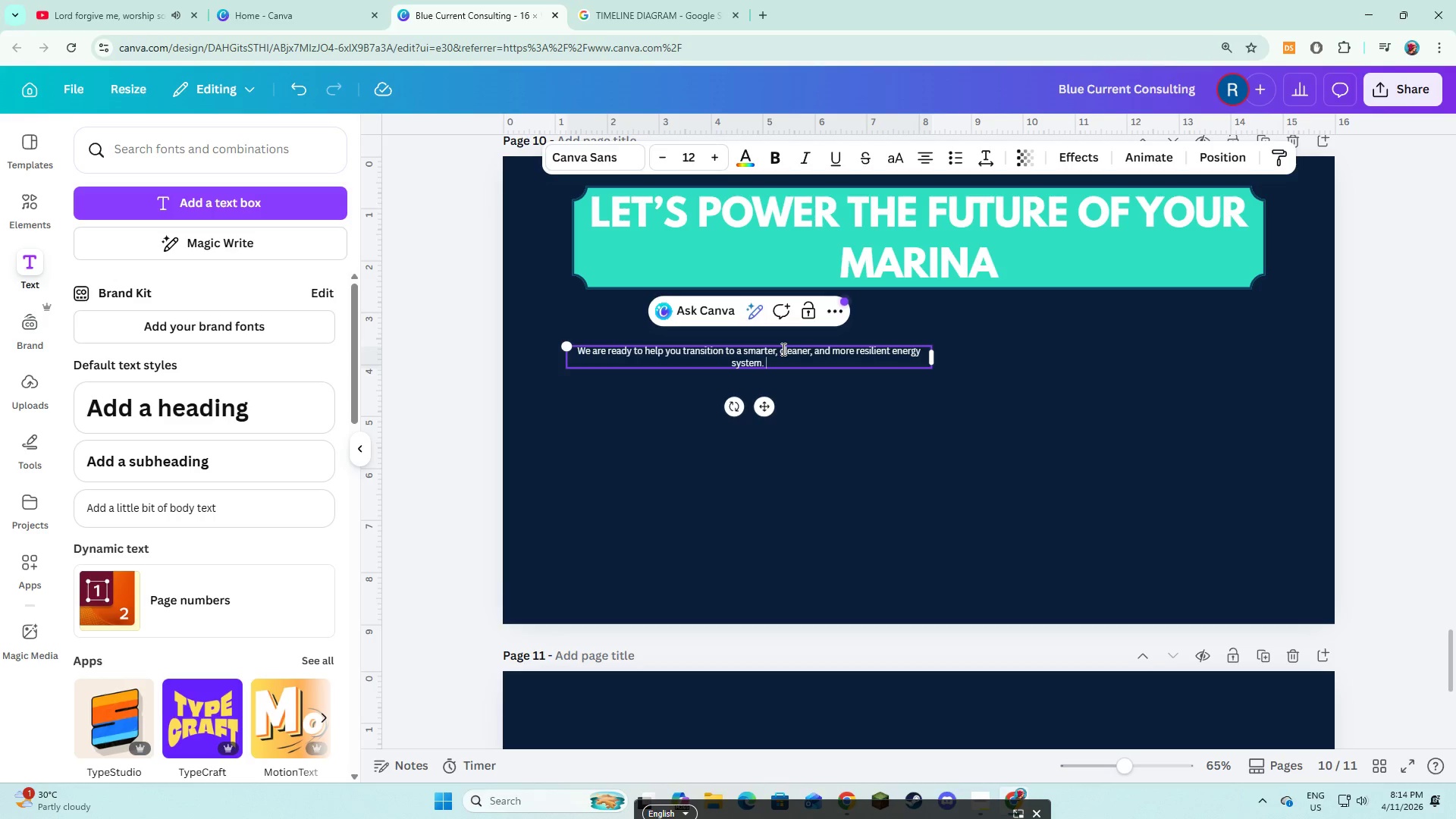 
key(Enter)
 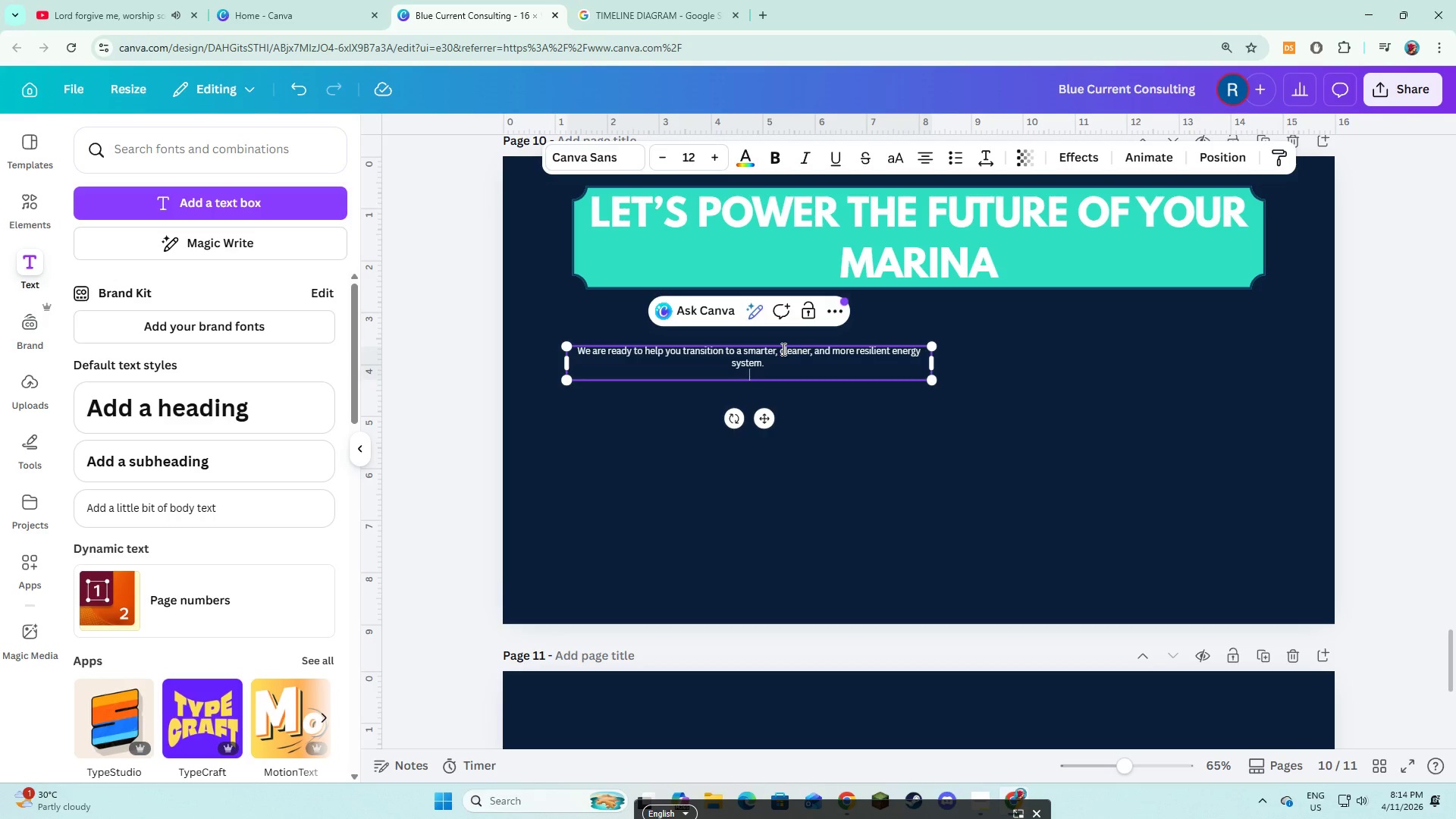 
key(Enter)
 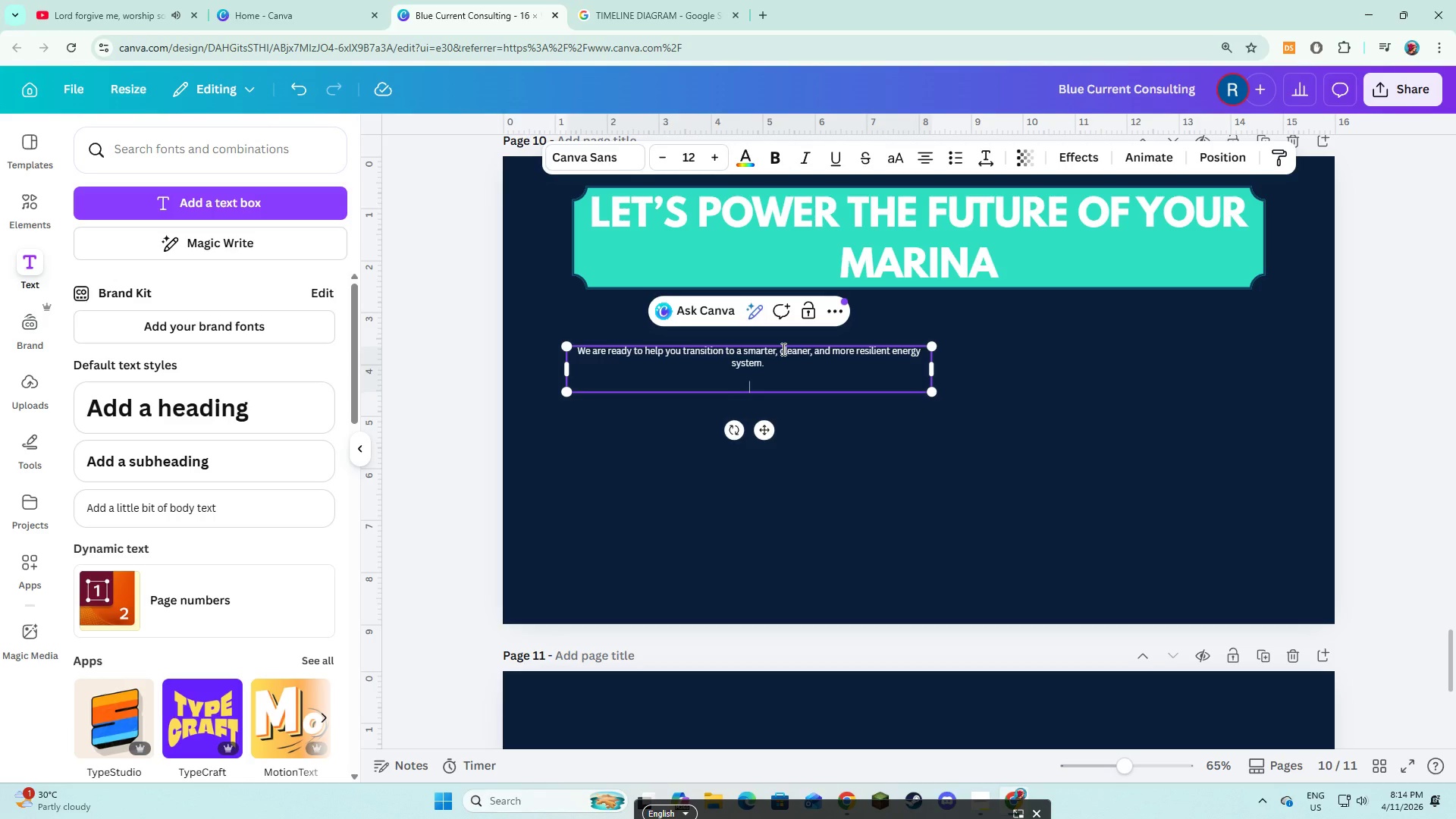 
type(Cn=ont)
key(Backspace)
key(Backspace)
key(Backspace)
key(Backspace)
key(Backspace)
type(ontact Blue Current Consulting to begin your marina modernixa)
key(Backspace)
key(Backspace)
type(zation journey.)
 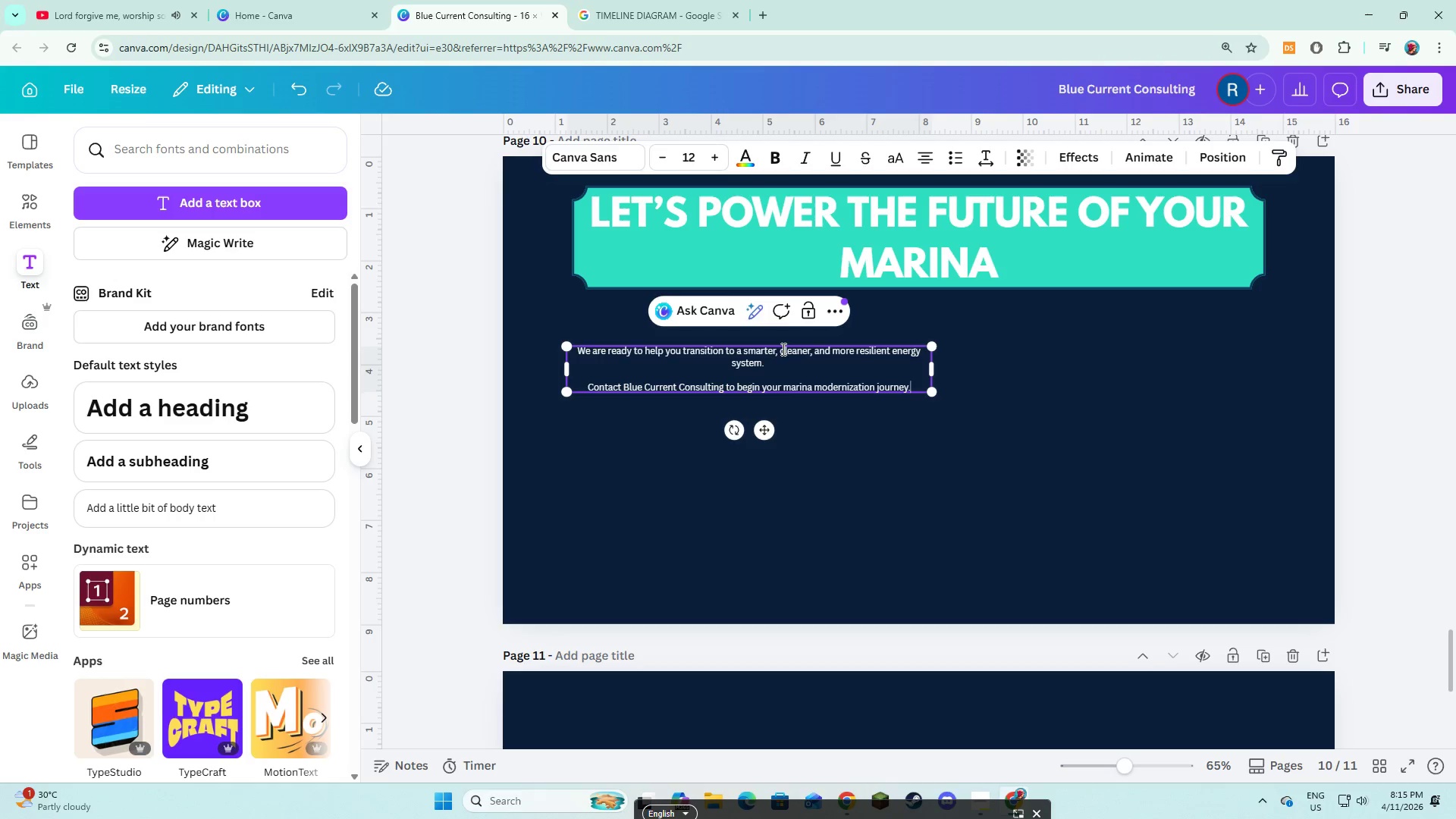 
key(Control+A)
 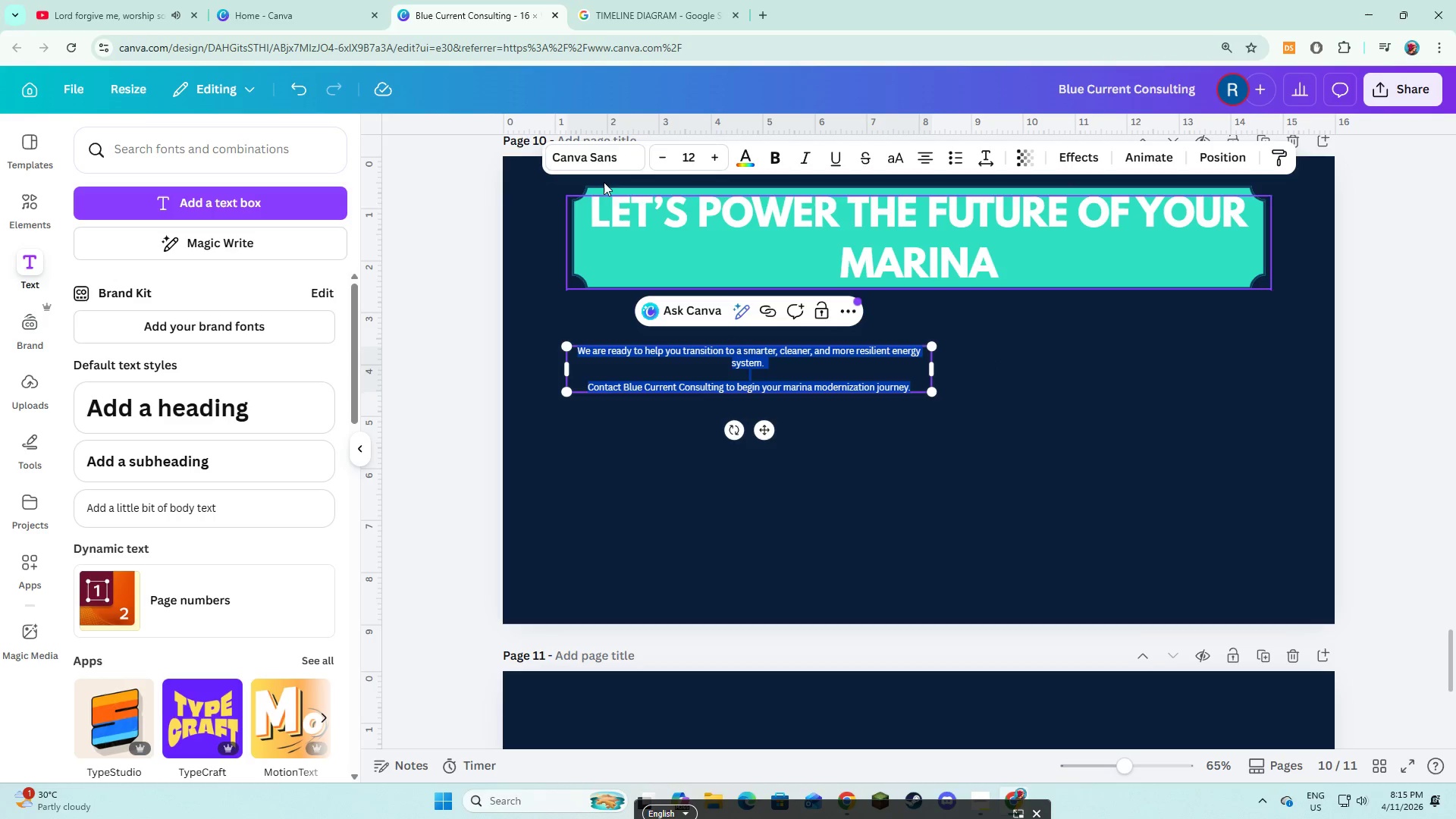 
left_click([585, 162])
 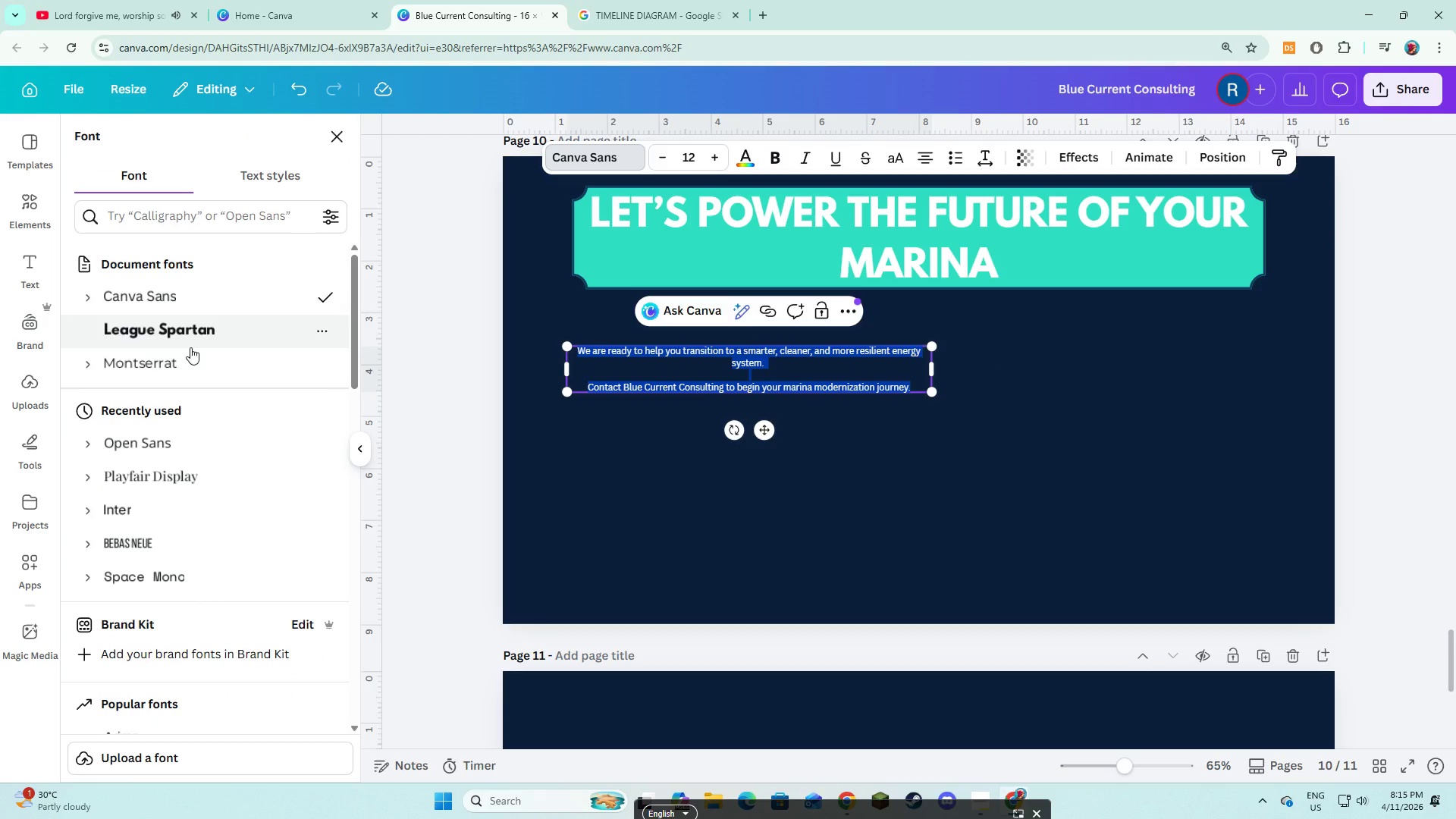 
left_click([188, 361])
 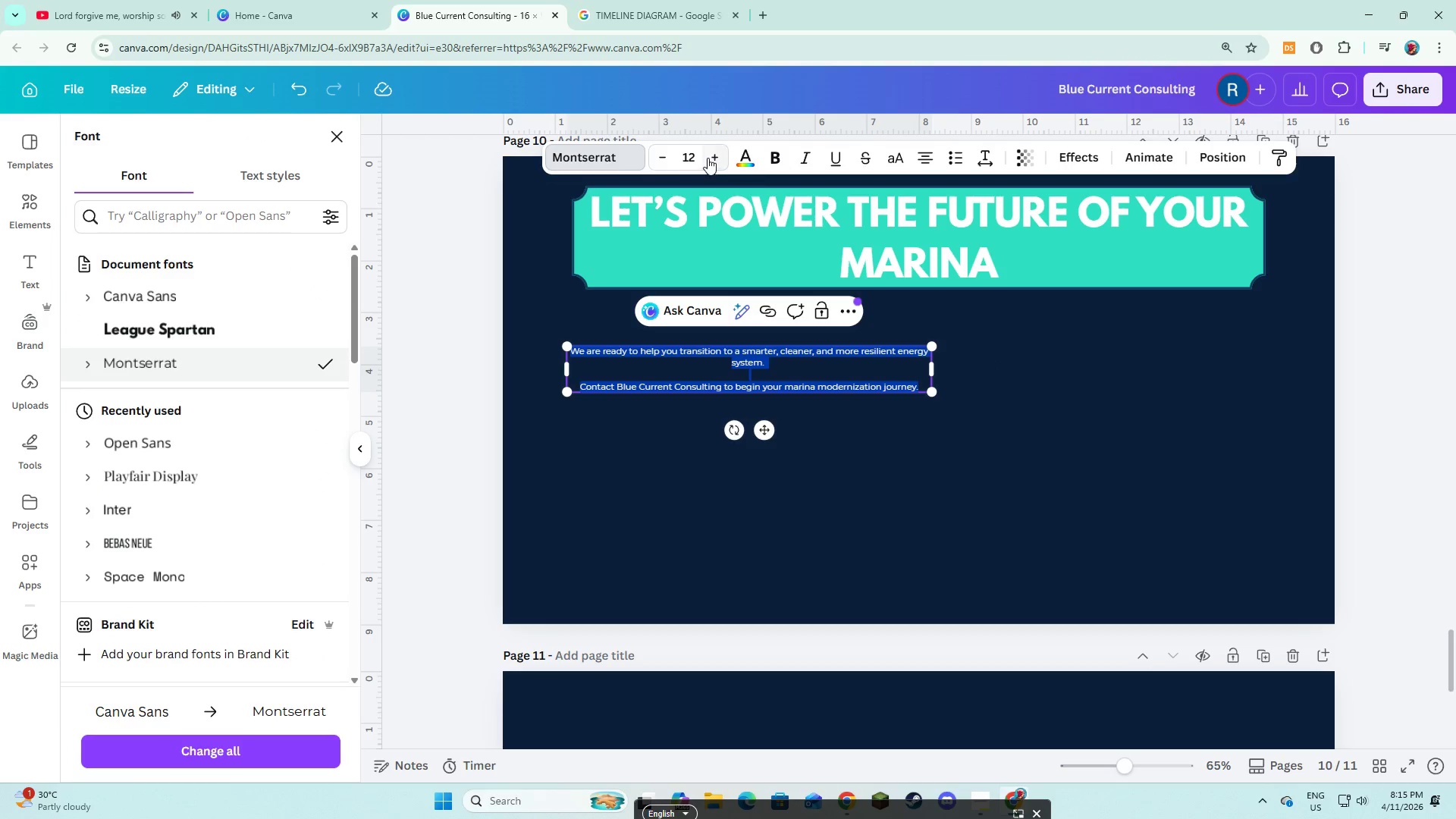 
double_click([708, 158])
 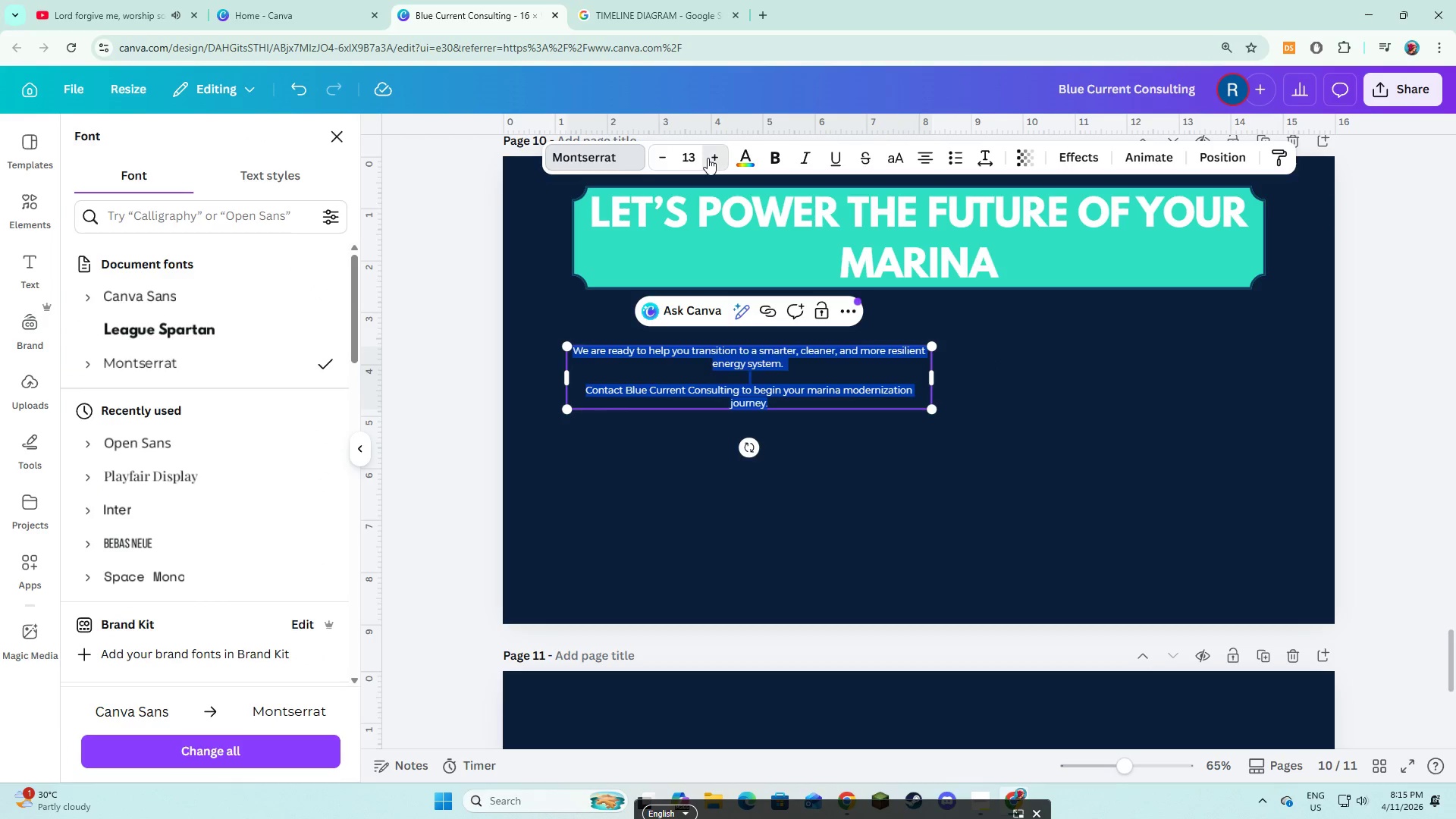 
triple_click([708, 158])
 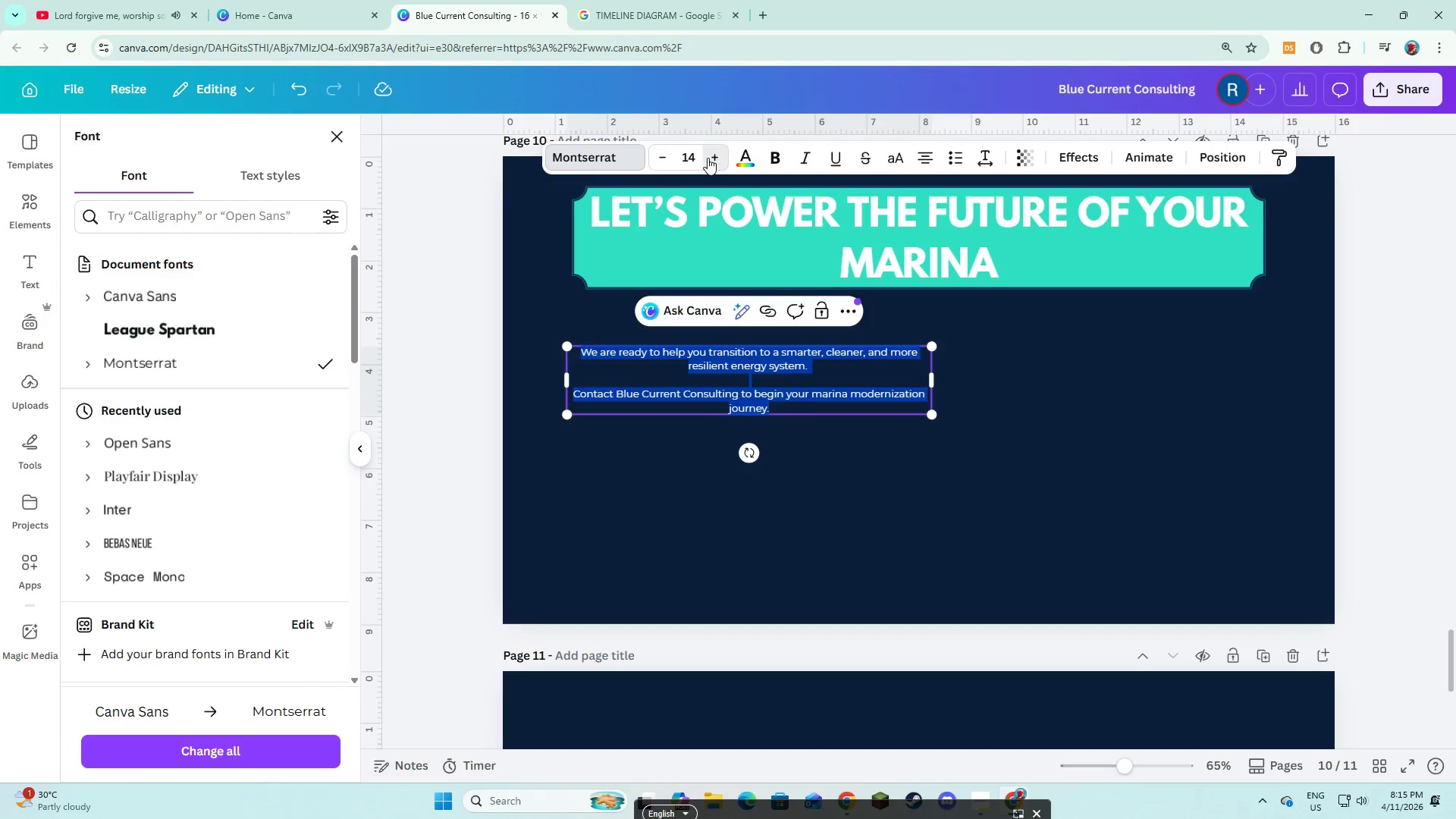 
triple_click([708, 158])
 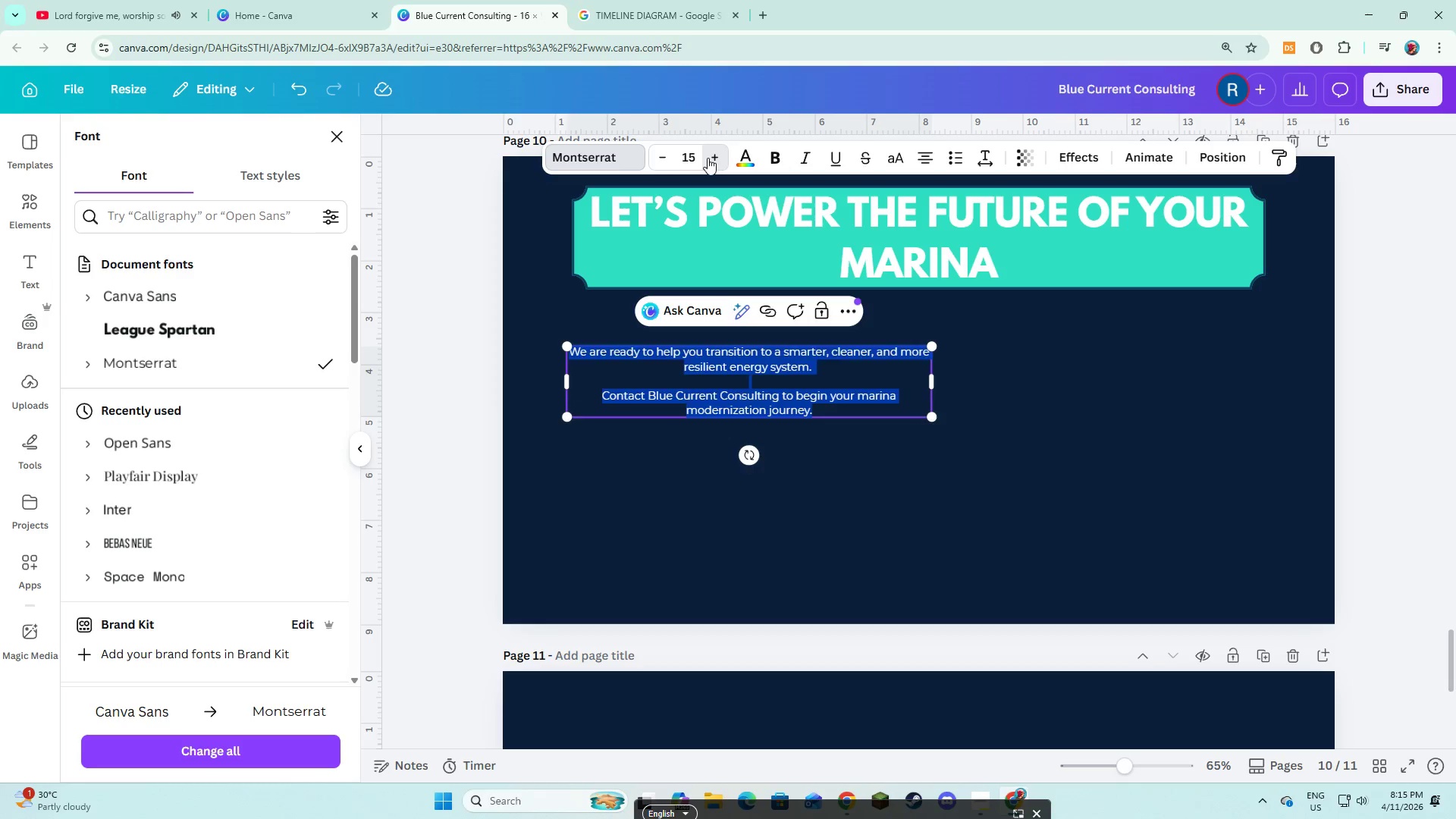 
triple_click([708, 158])
 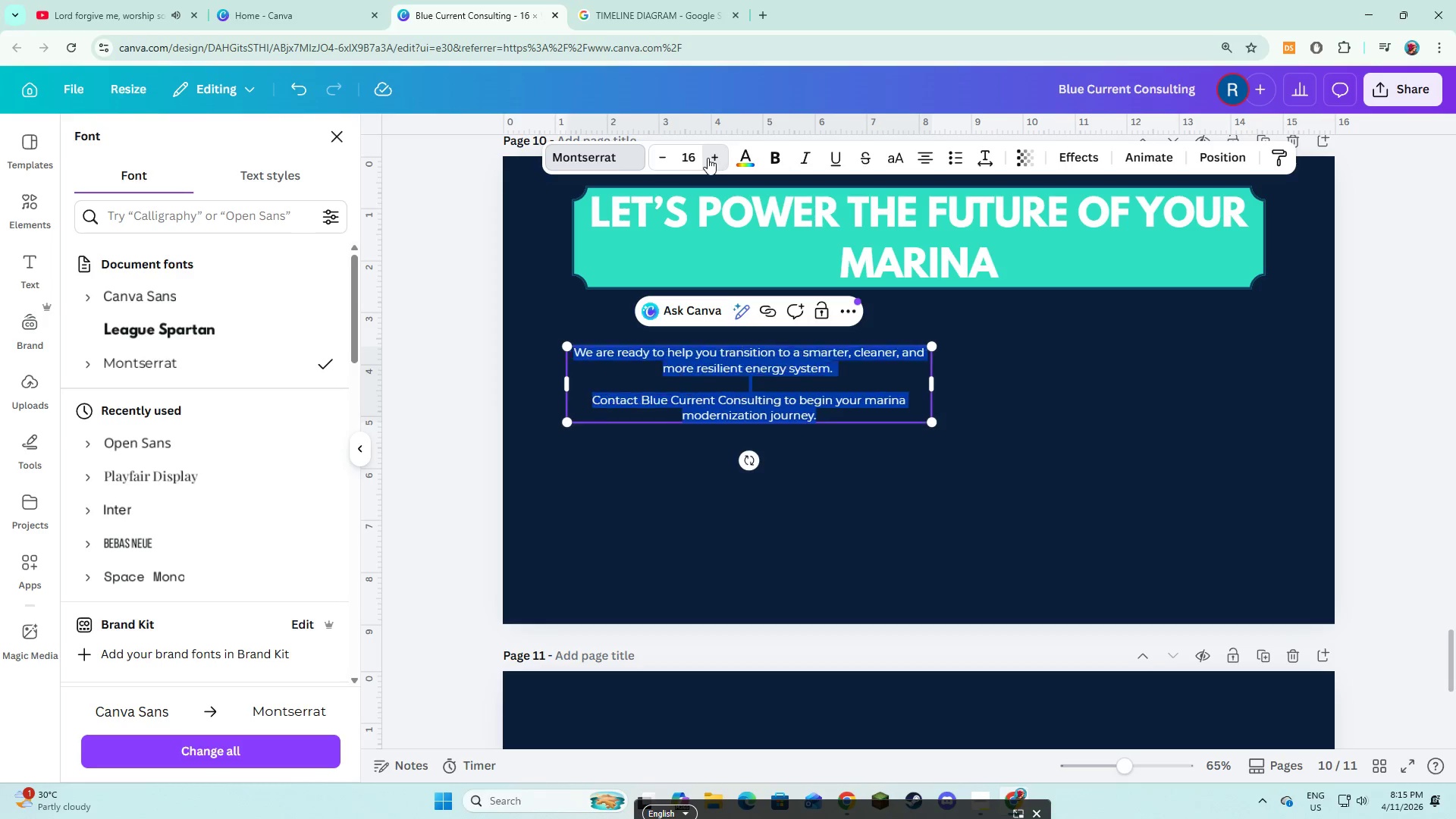 
triple_click([708, 158])
 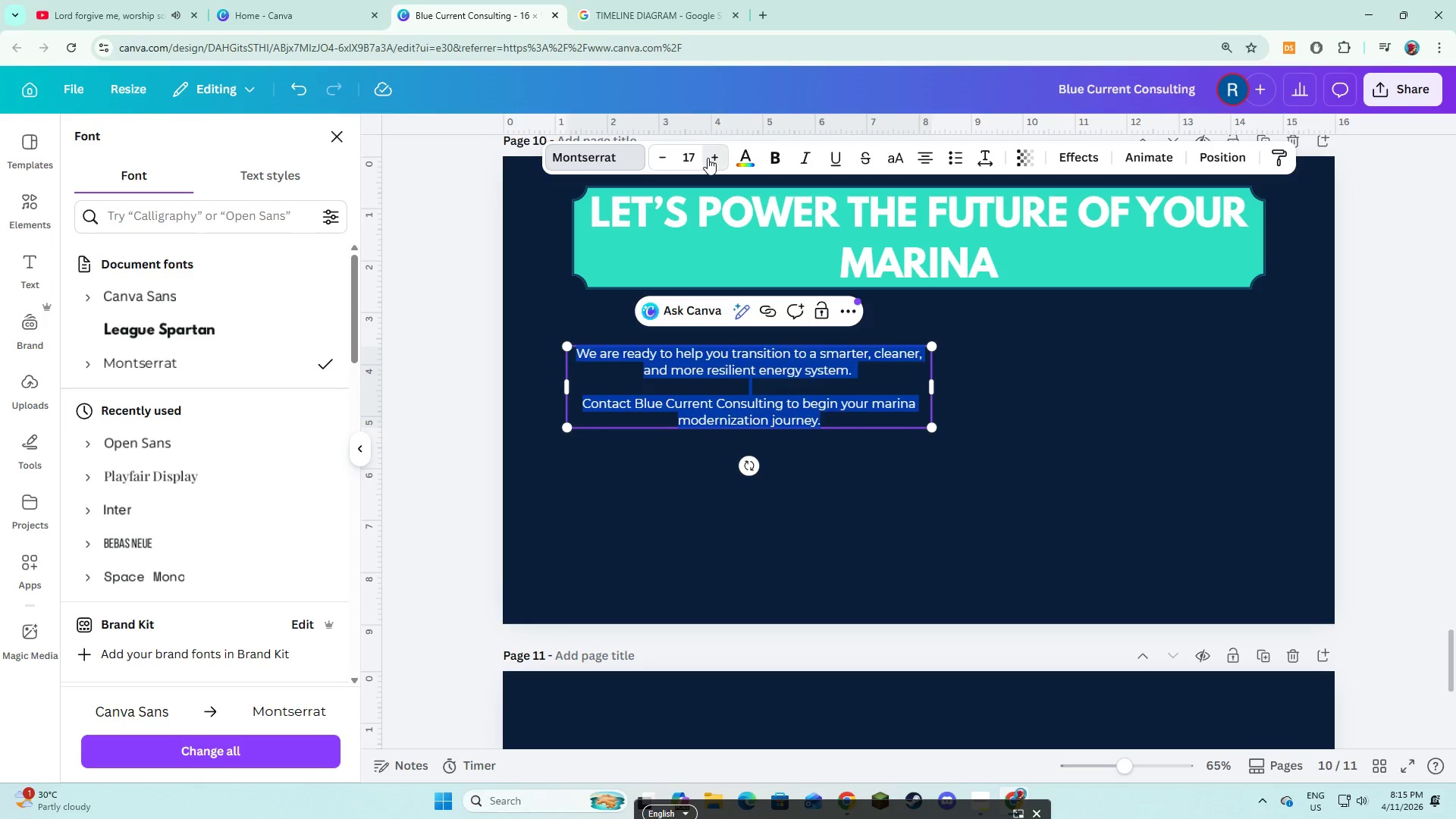 
triple_click([708, 158])
 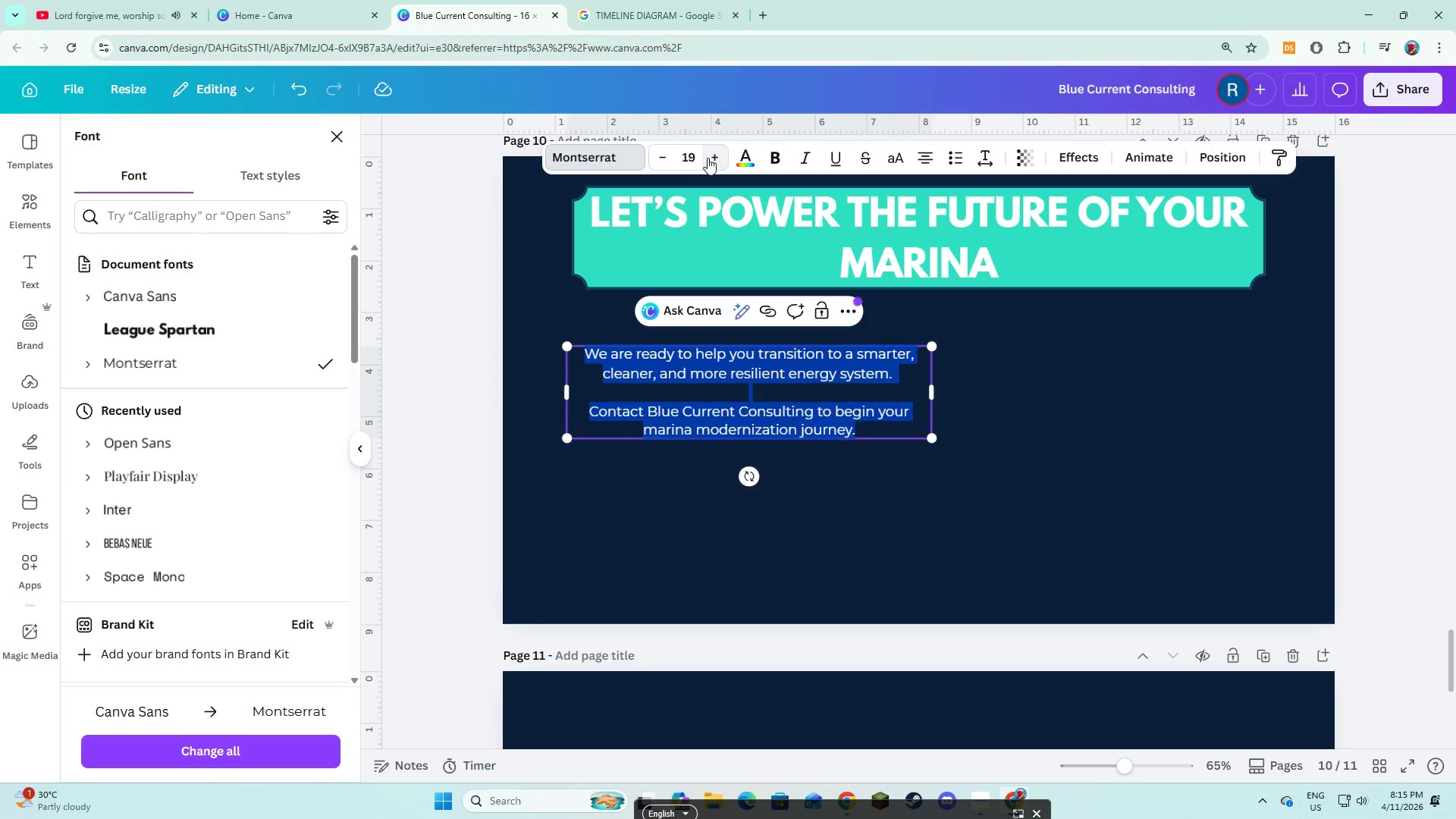 
triple_click([708, 158])
 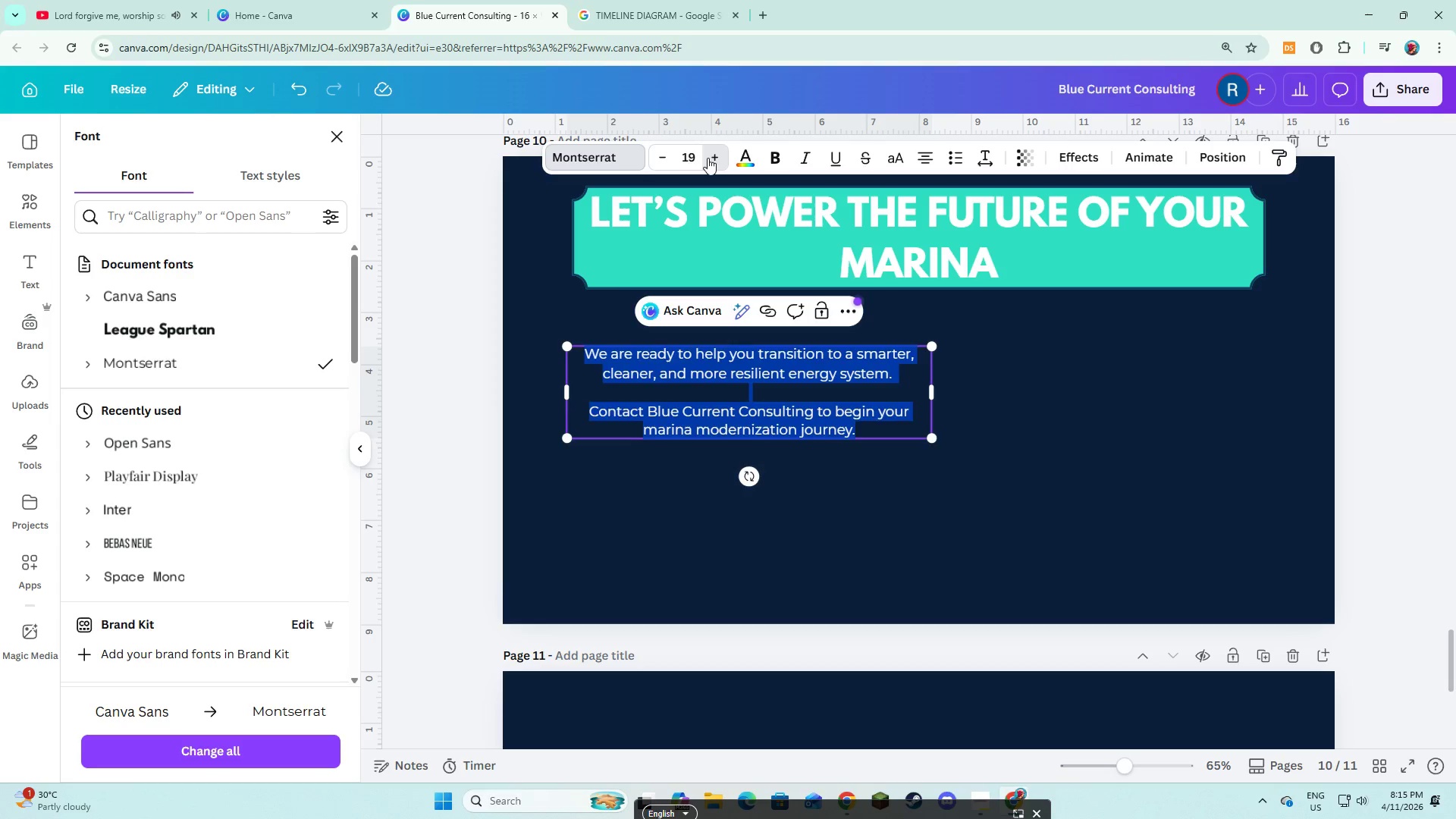 
triple_click([708, 158])
 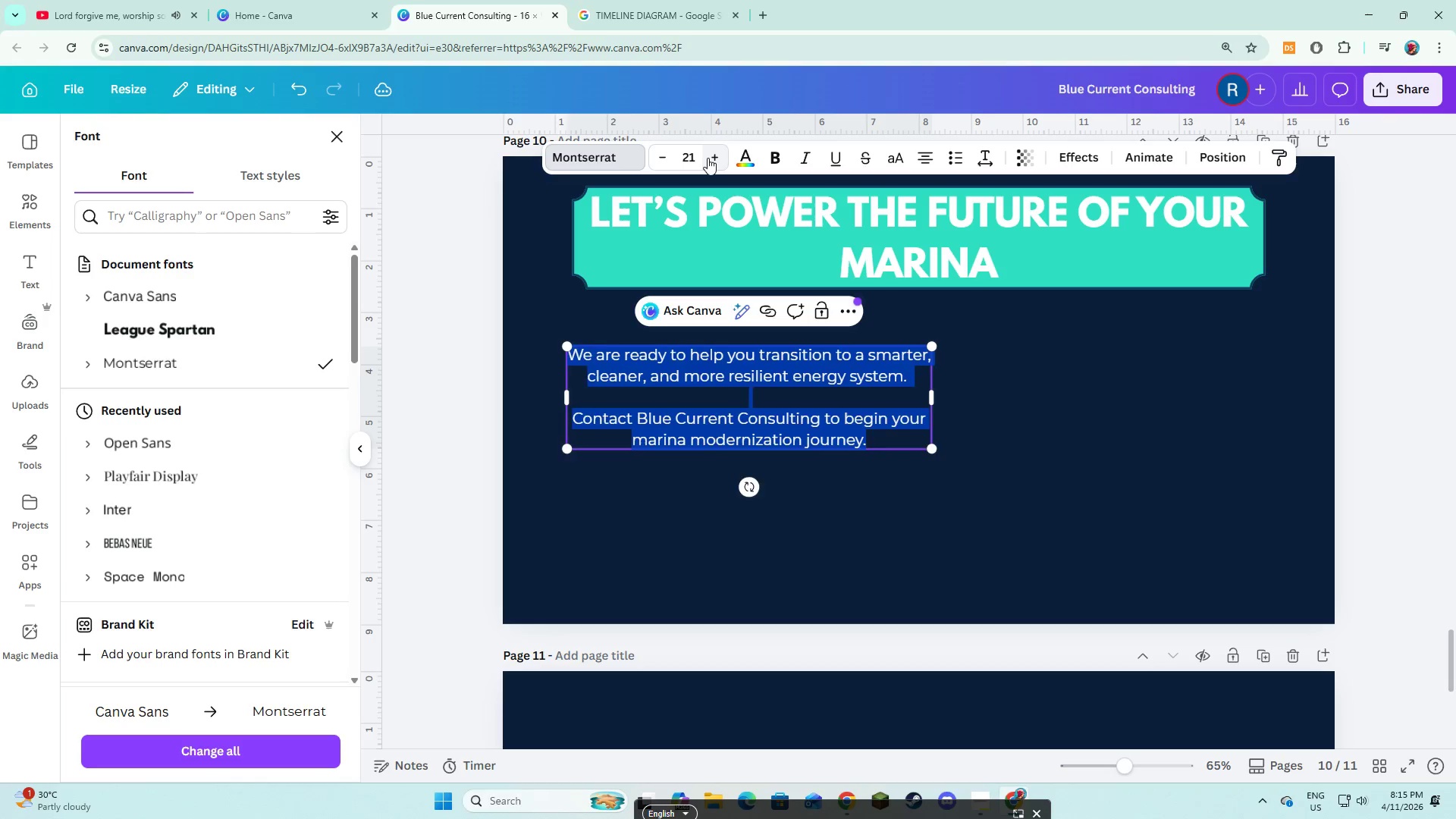 
triple_click([708, 158])
 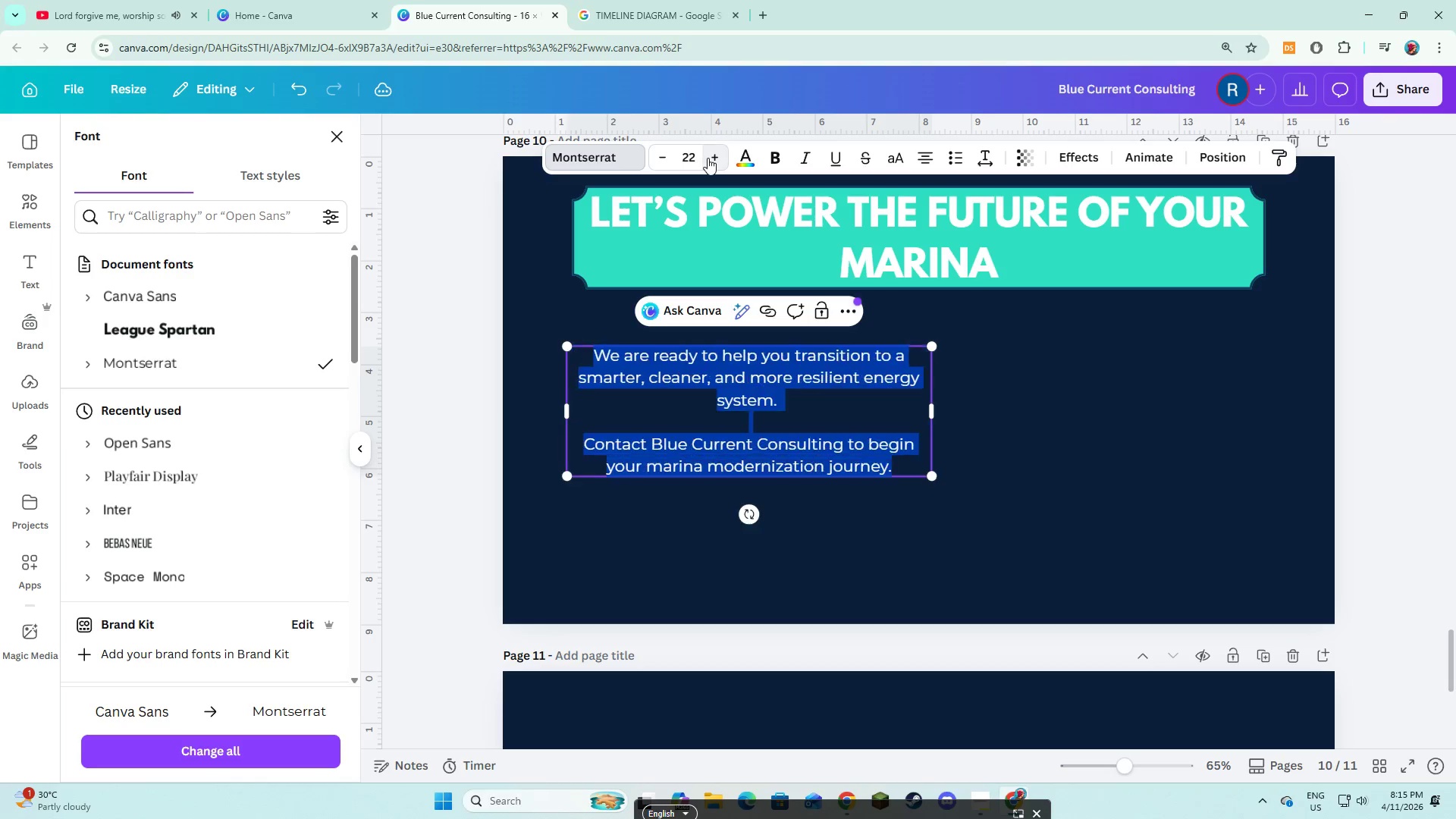 
triple_click([708, 158])
 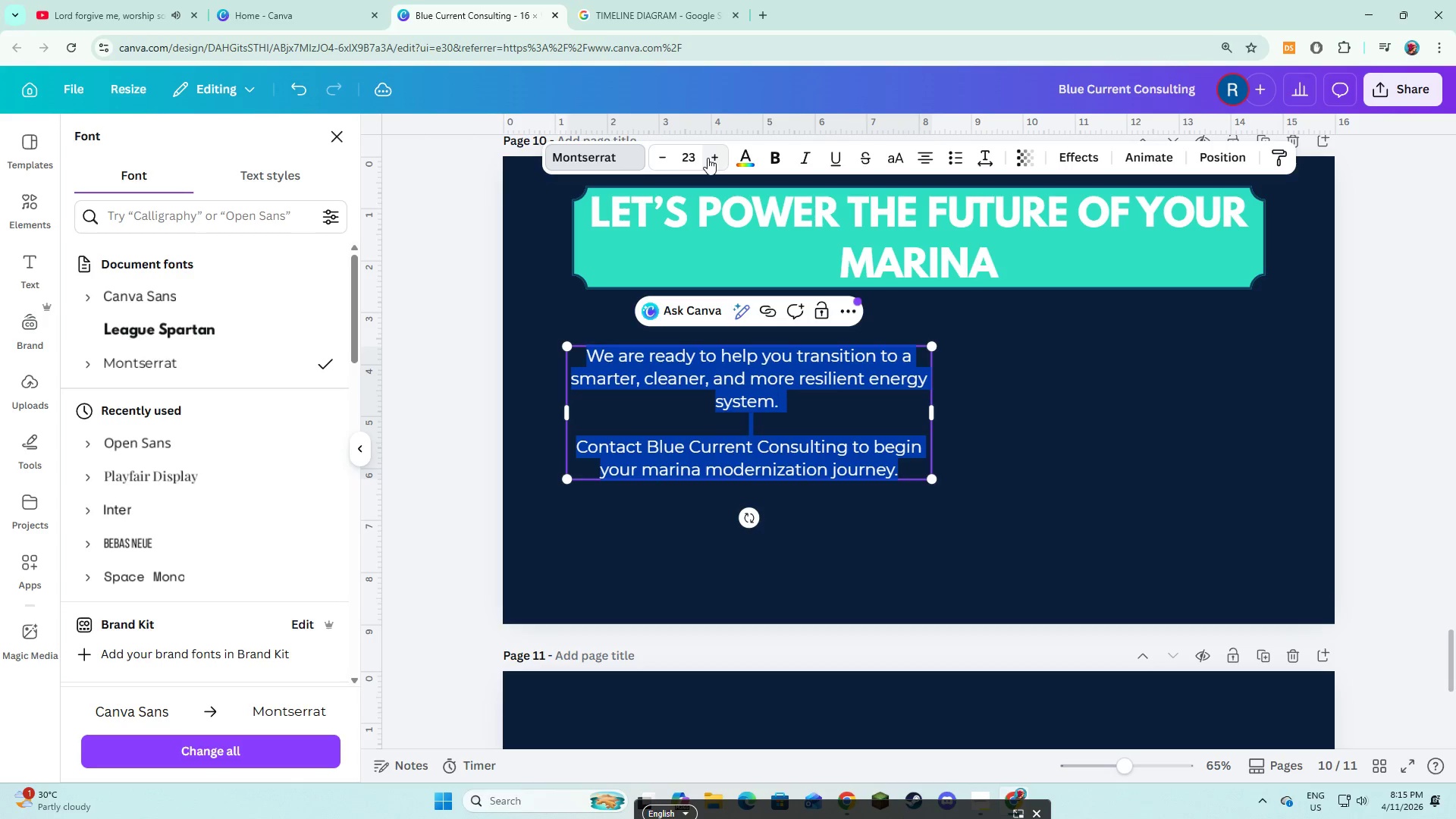 
triple_click([708, 158])
 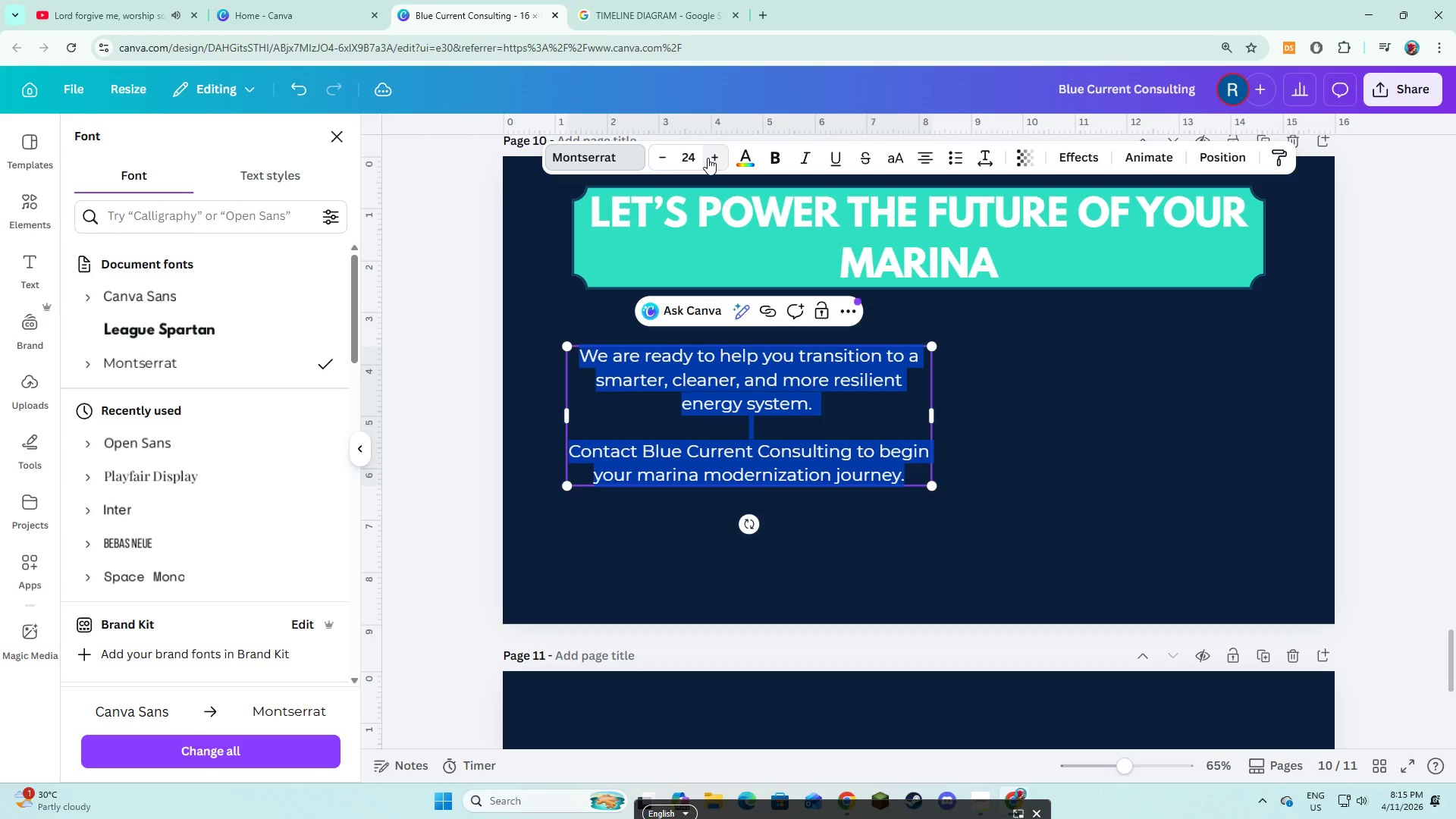 
left_click([708, 158])
 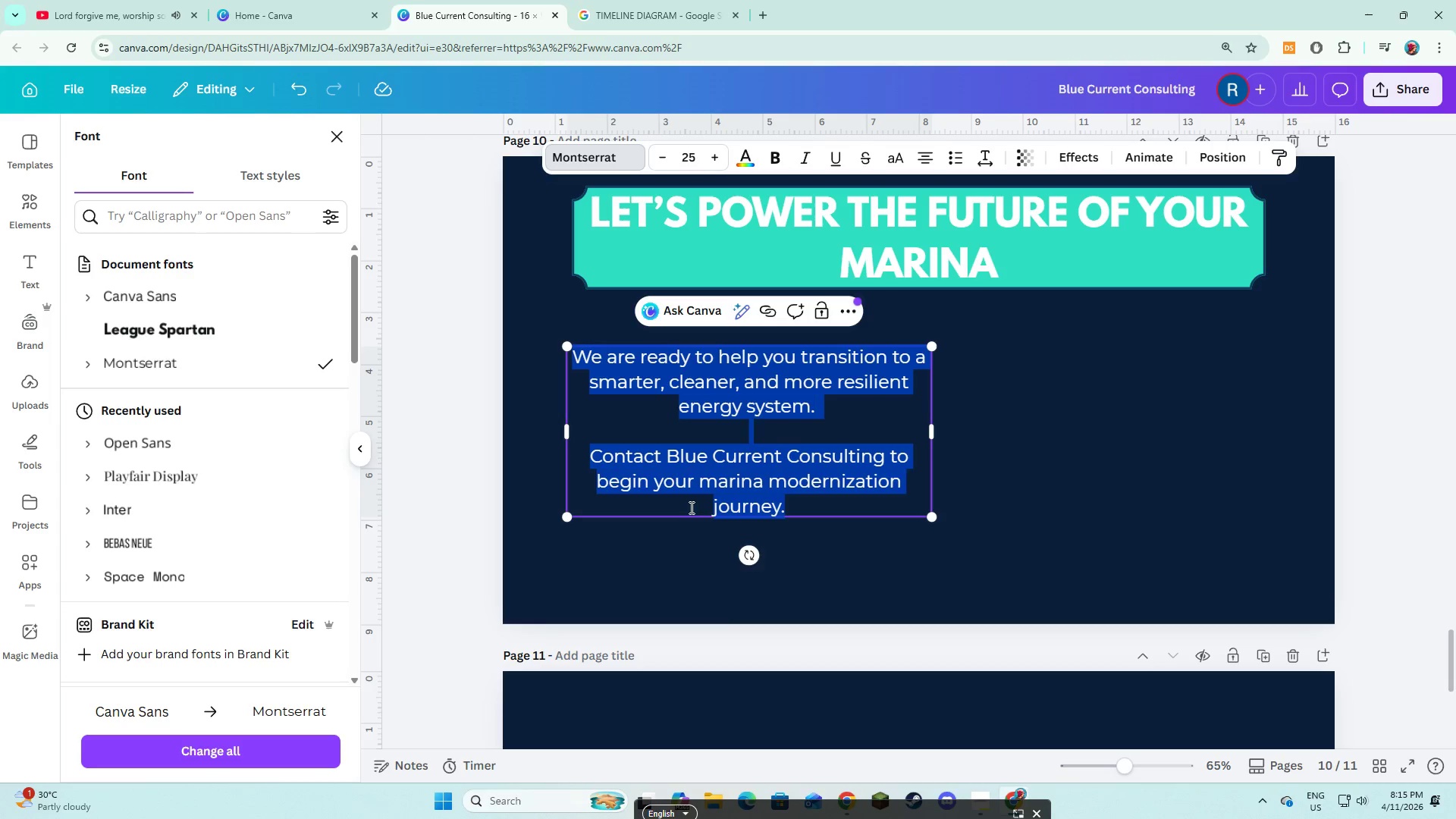 
left_click([686, 536])
 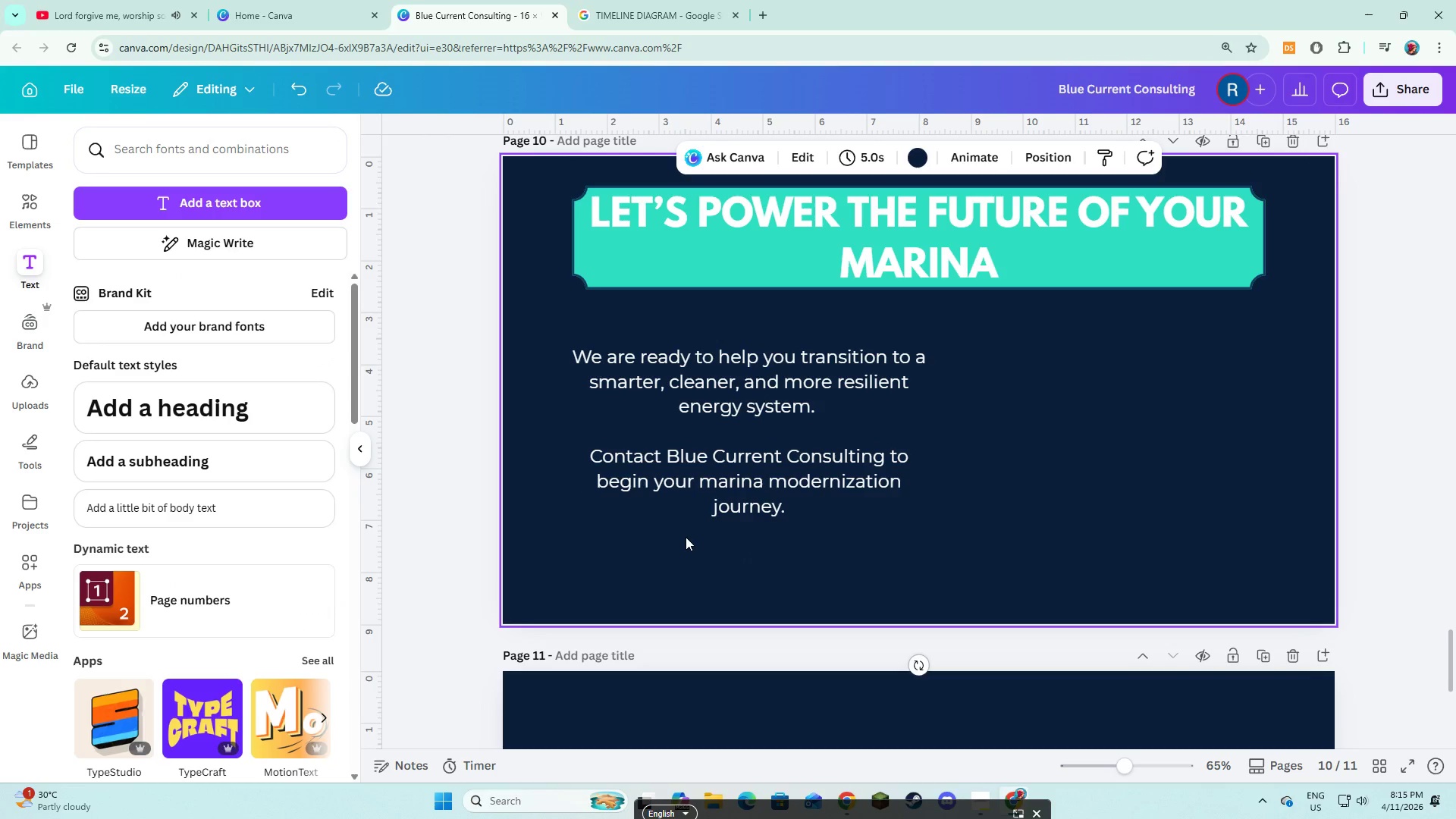 
wait(5.41)
 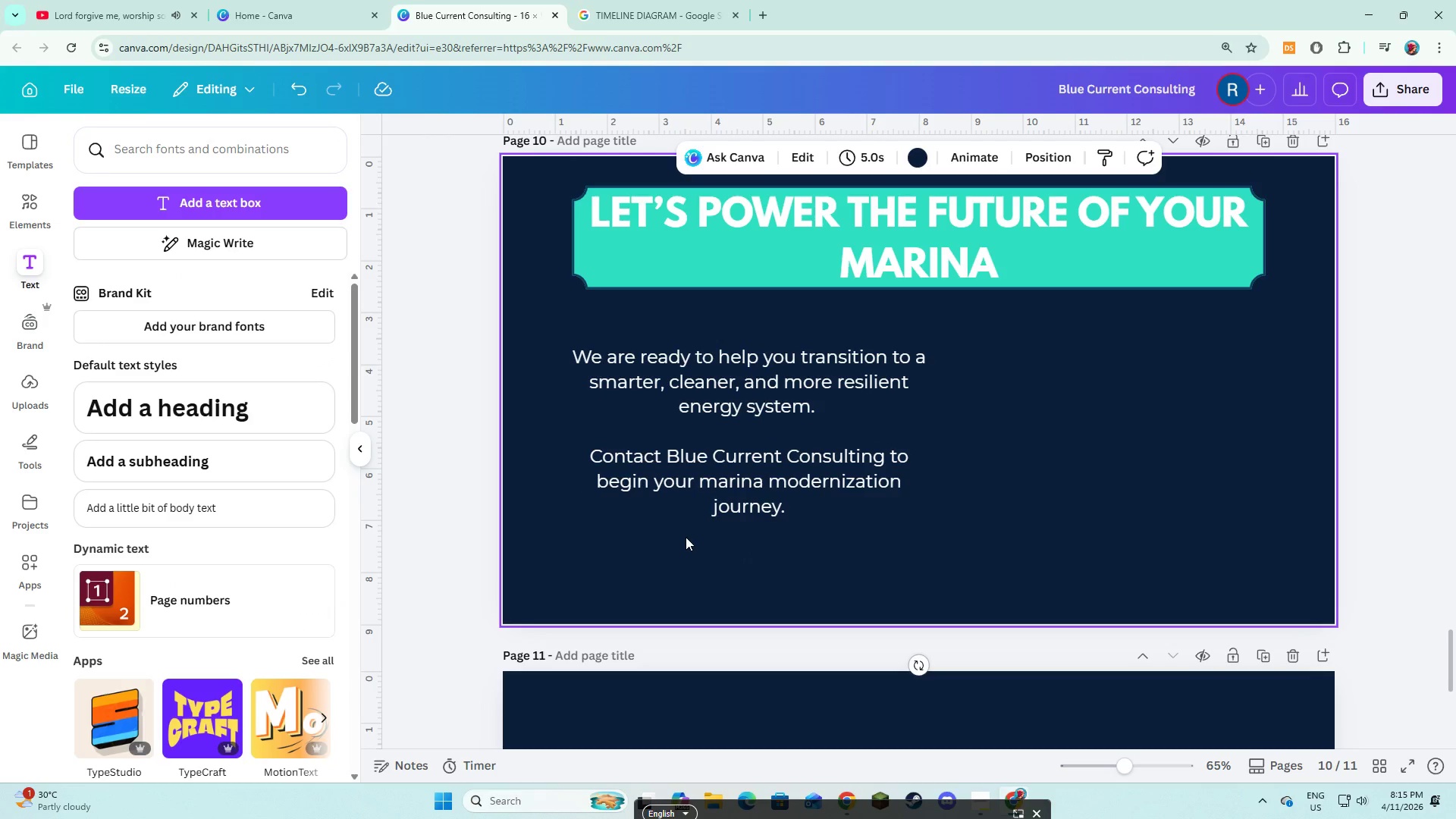 
left_click([755, 578])
 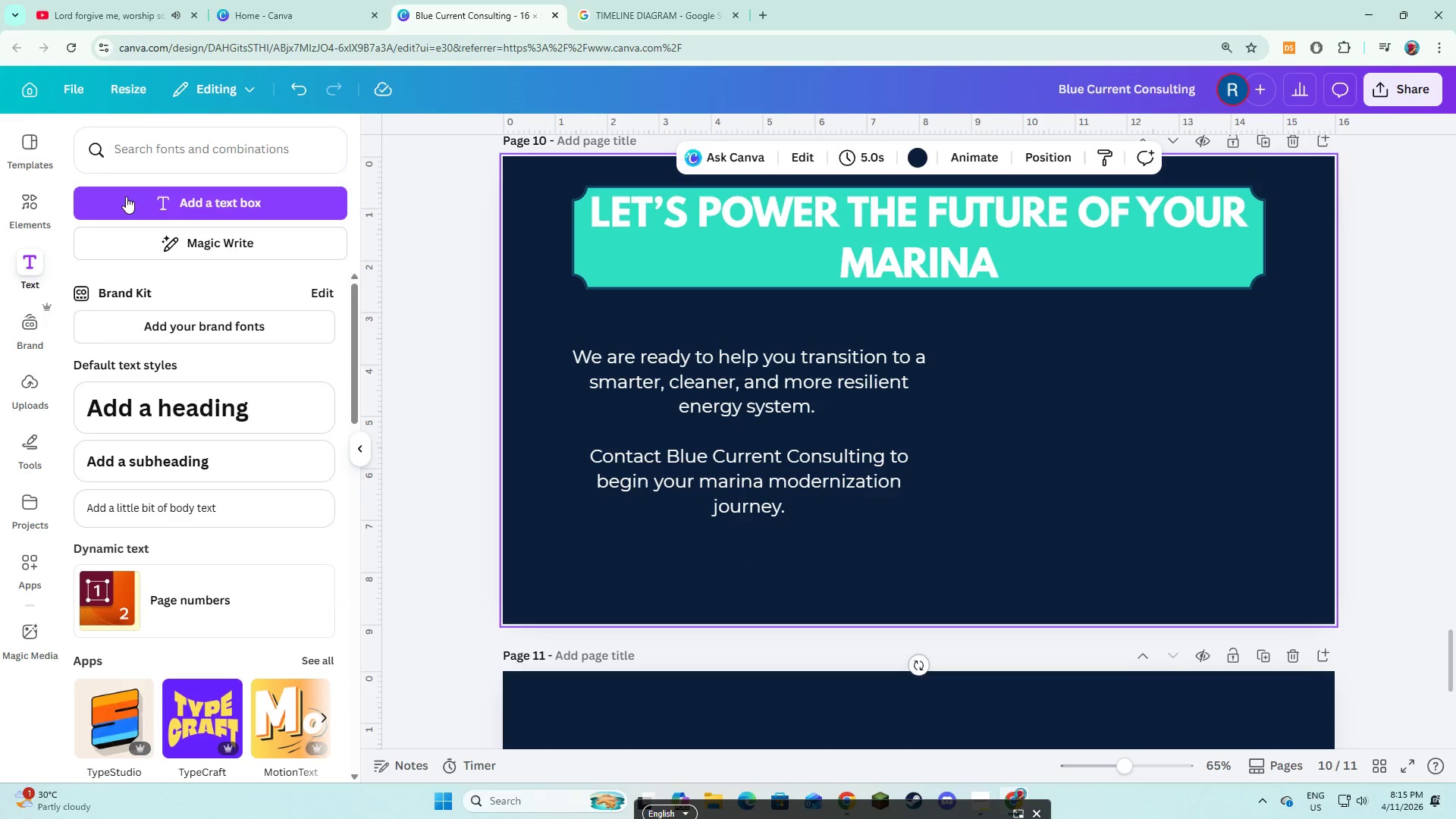 
left_click([36, 202])
 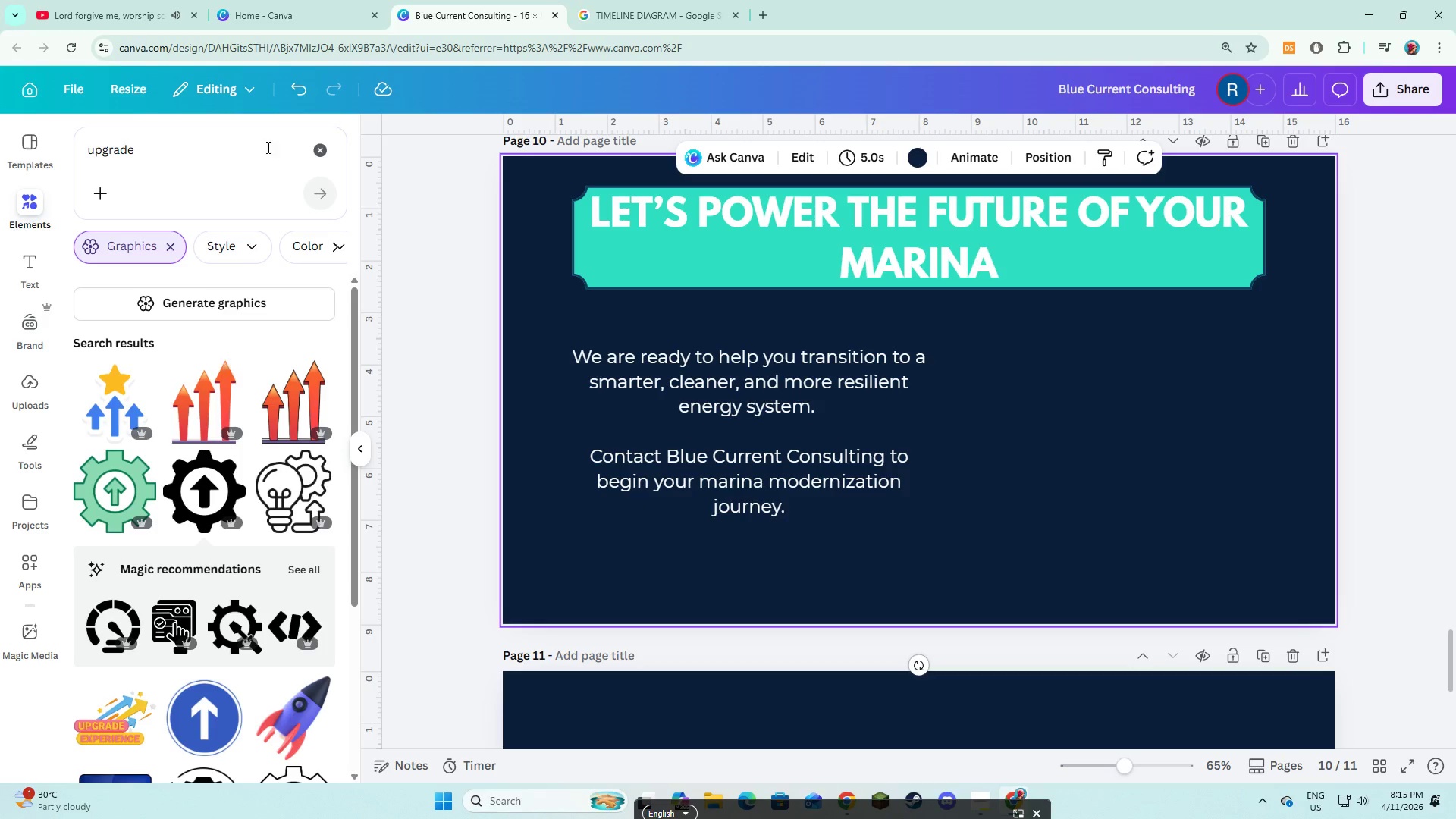 
left_click([312, 147])
 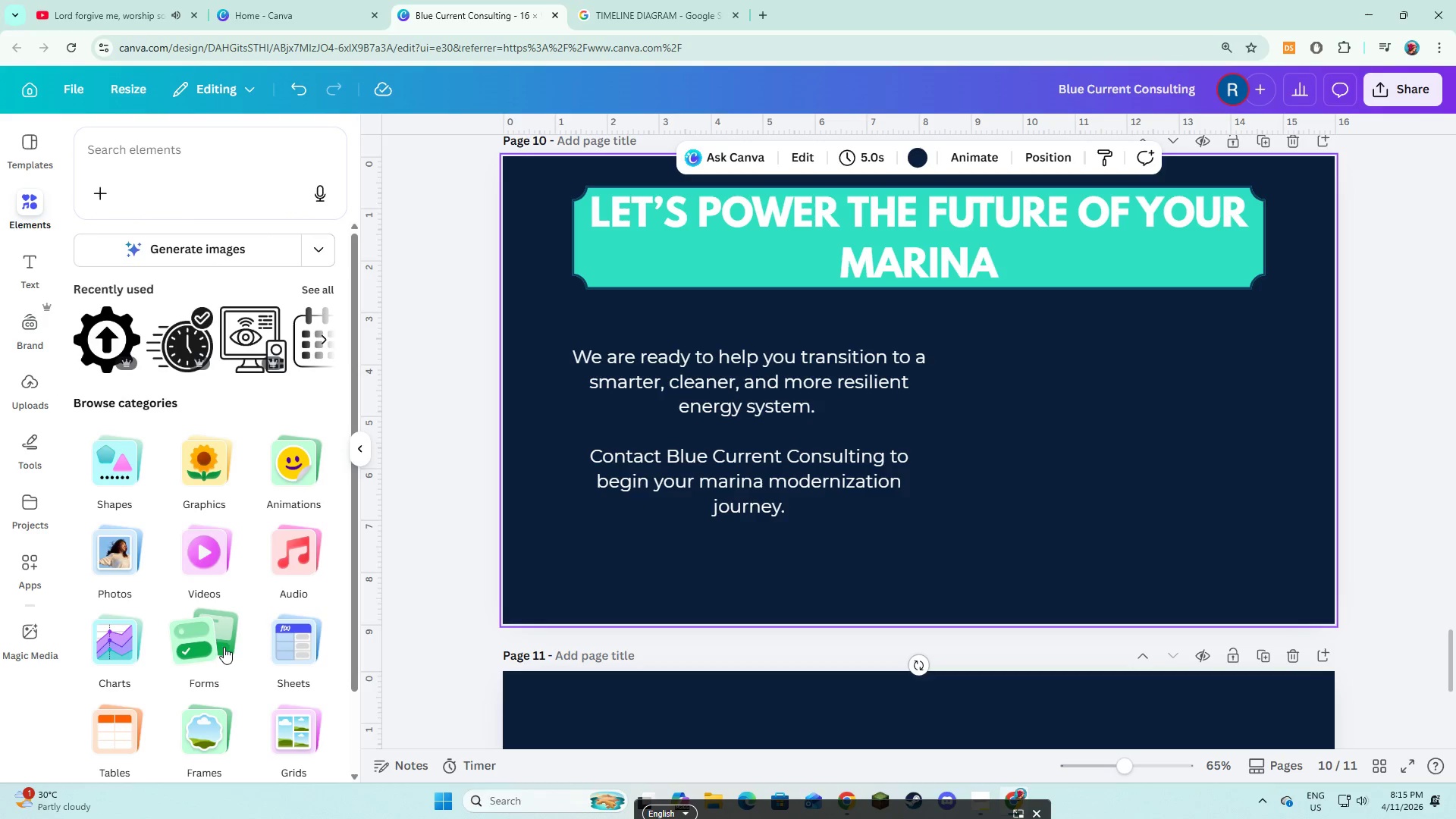 
scroll: coordinate [225, 643], scroll_direction: down, amount: 1.0
 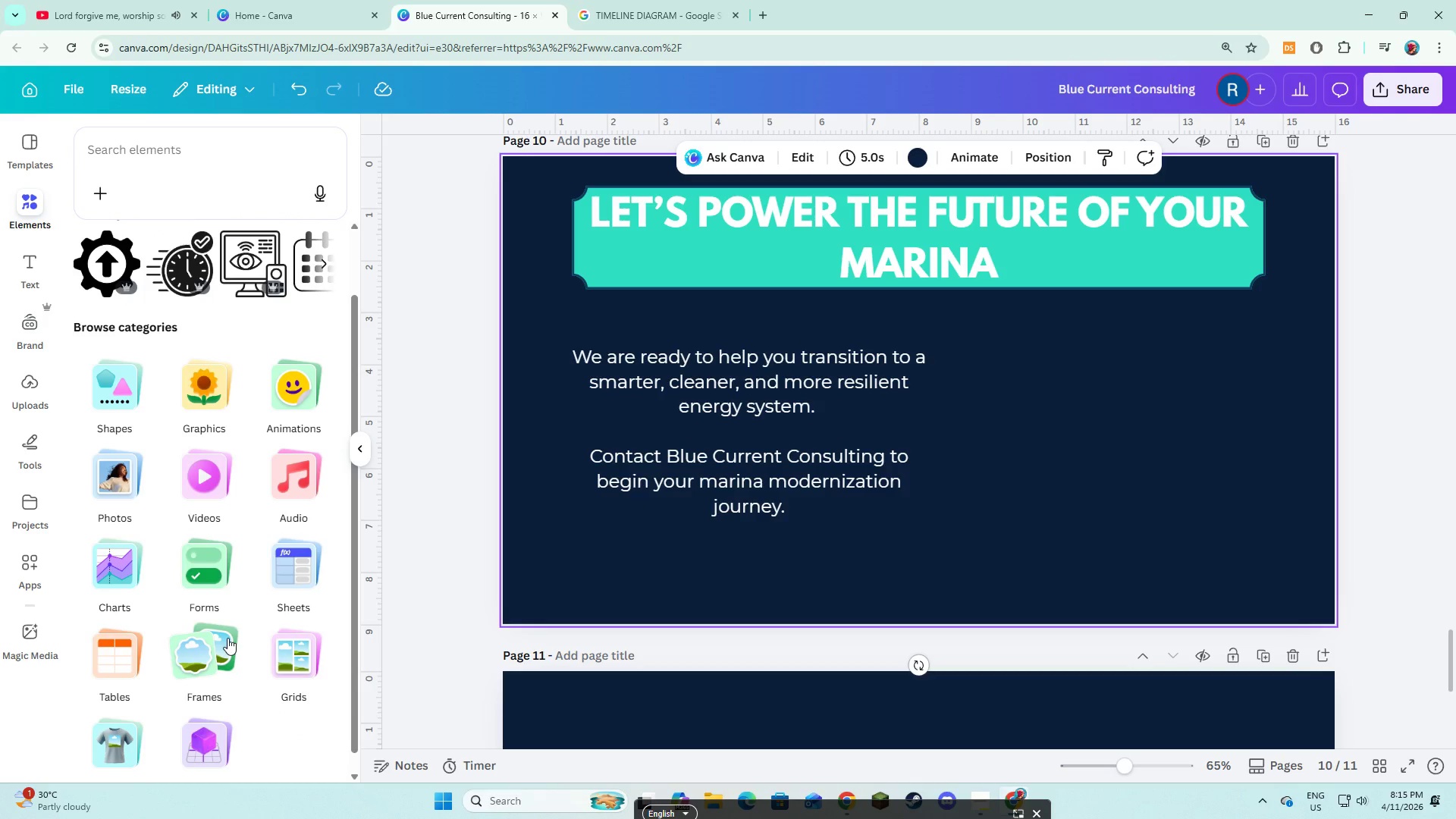 
left_click([228, 638])
 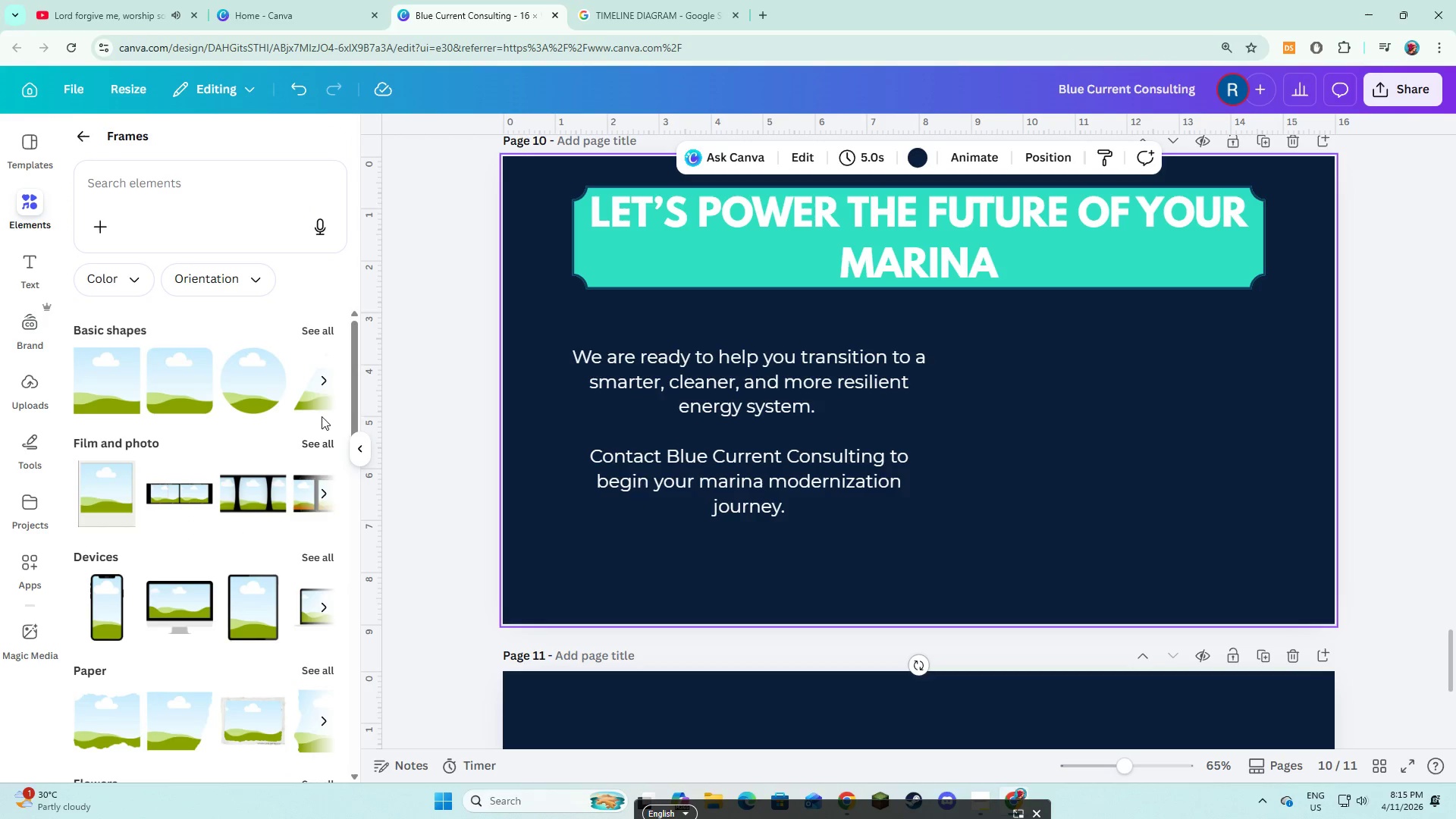 
left_click([318, 329])
 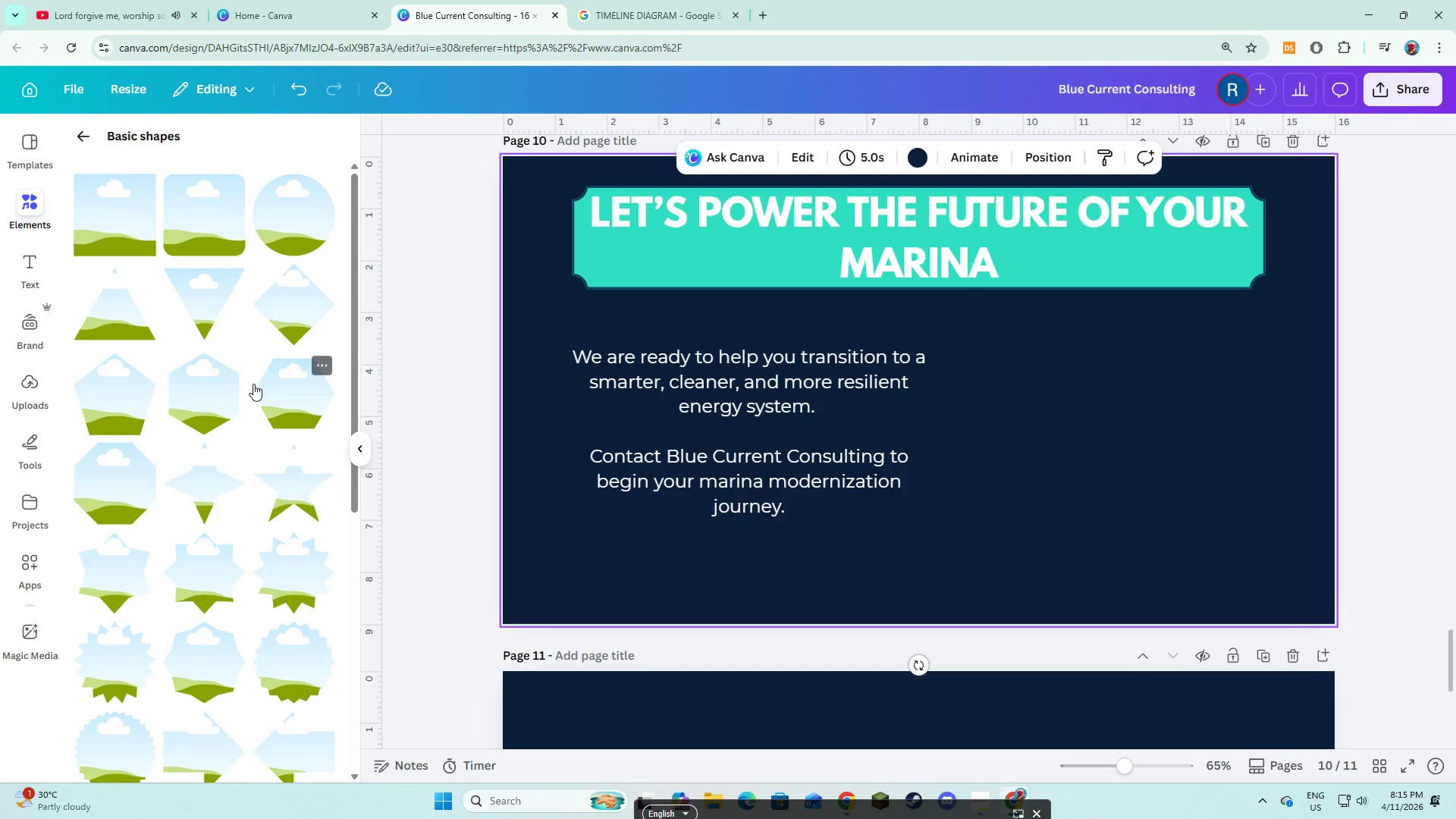 
wait(5.19)
 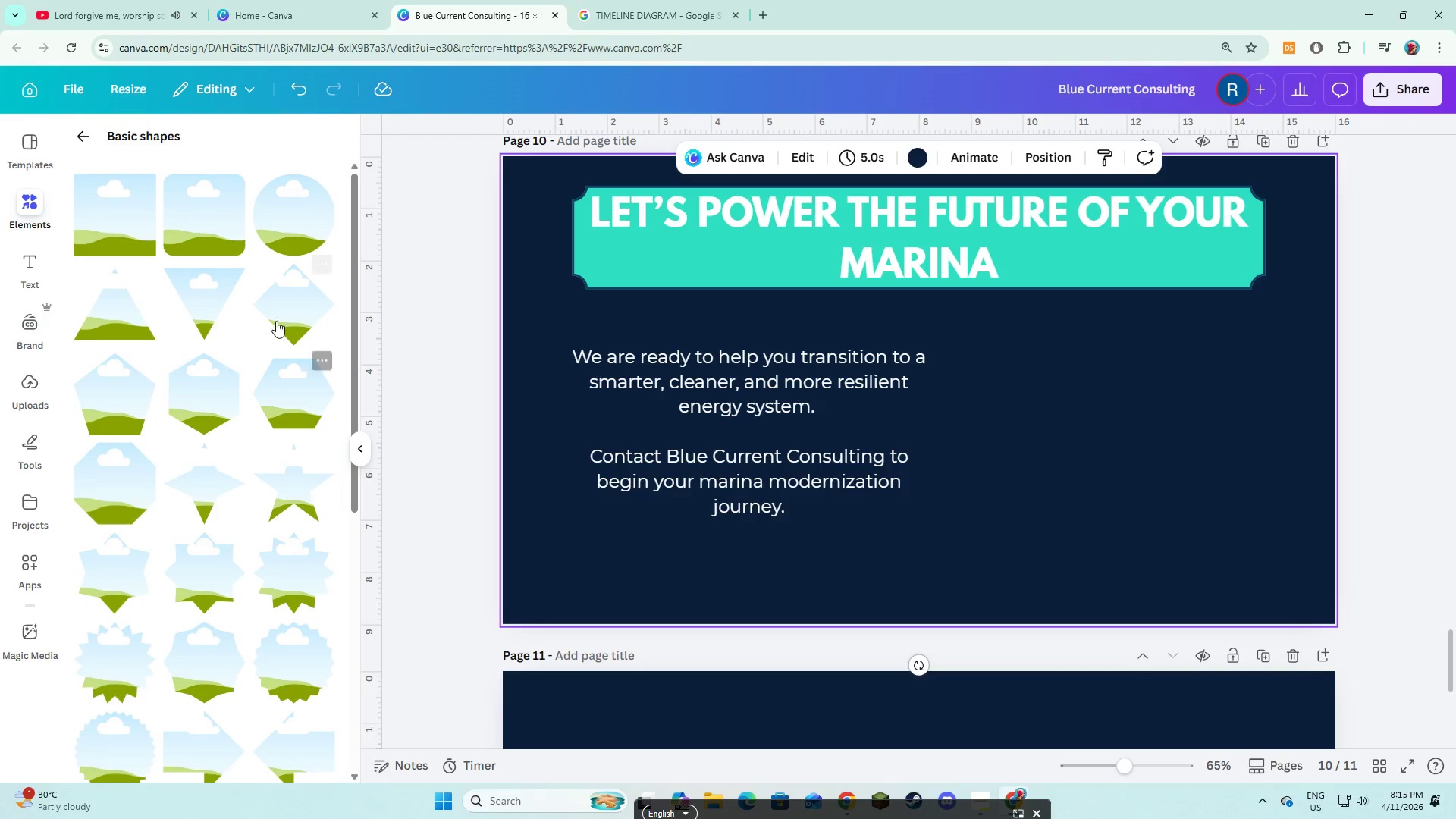 
scroll: coordinate [253, 384], scroll_direction: up, amount: 3.0
 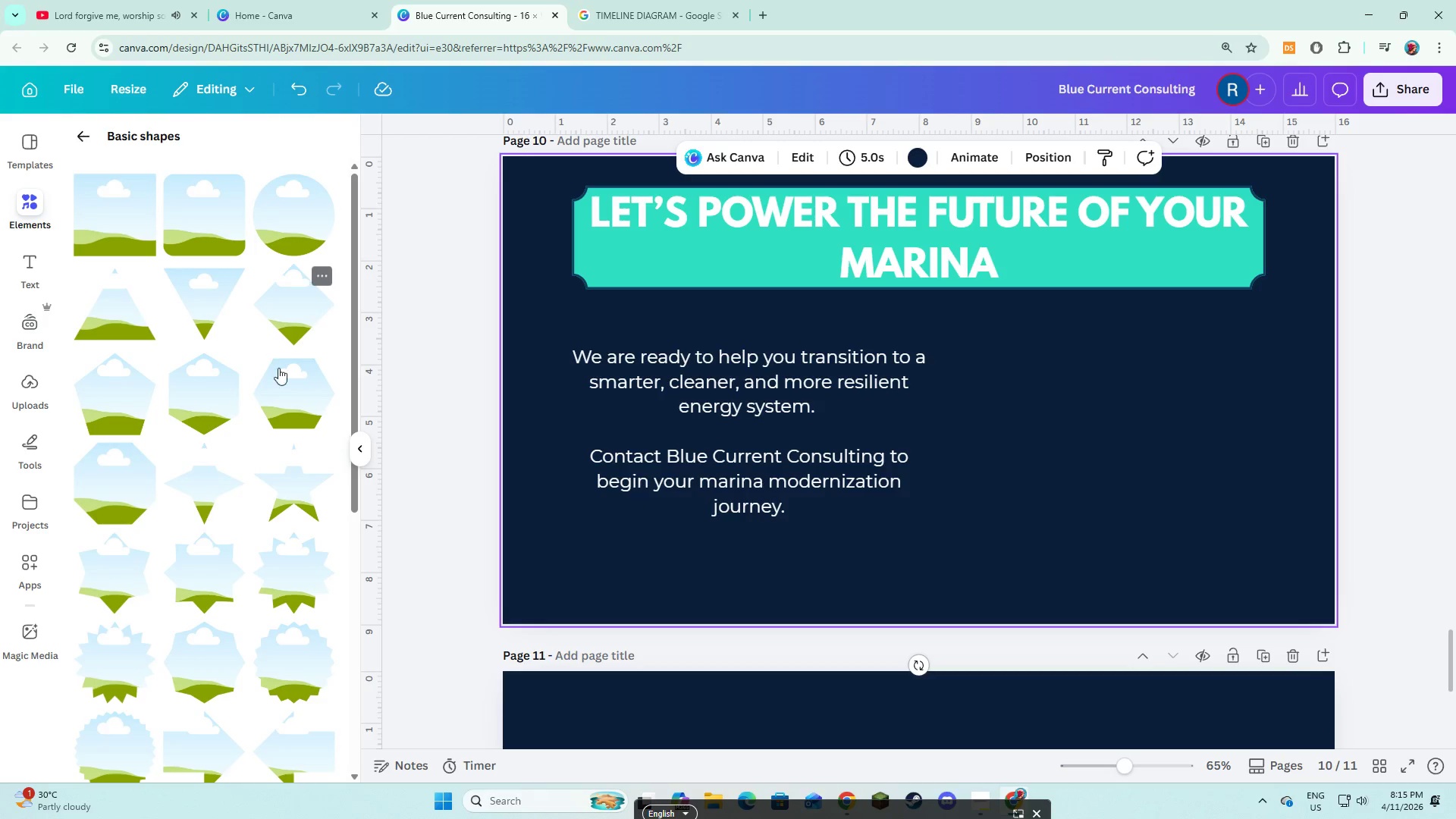 
scroll: coordinate [284, 387], scroll_direction: down, amount: 6.0
 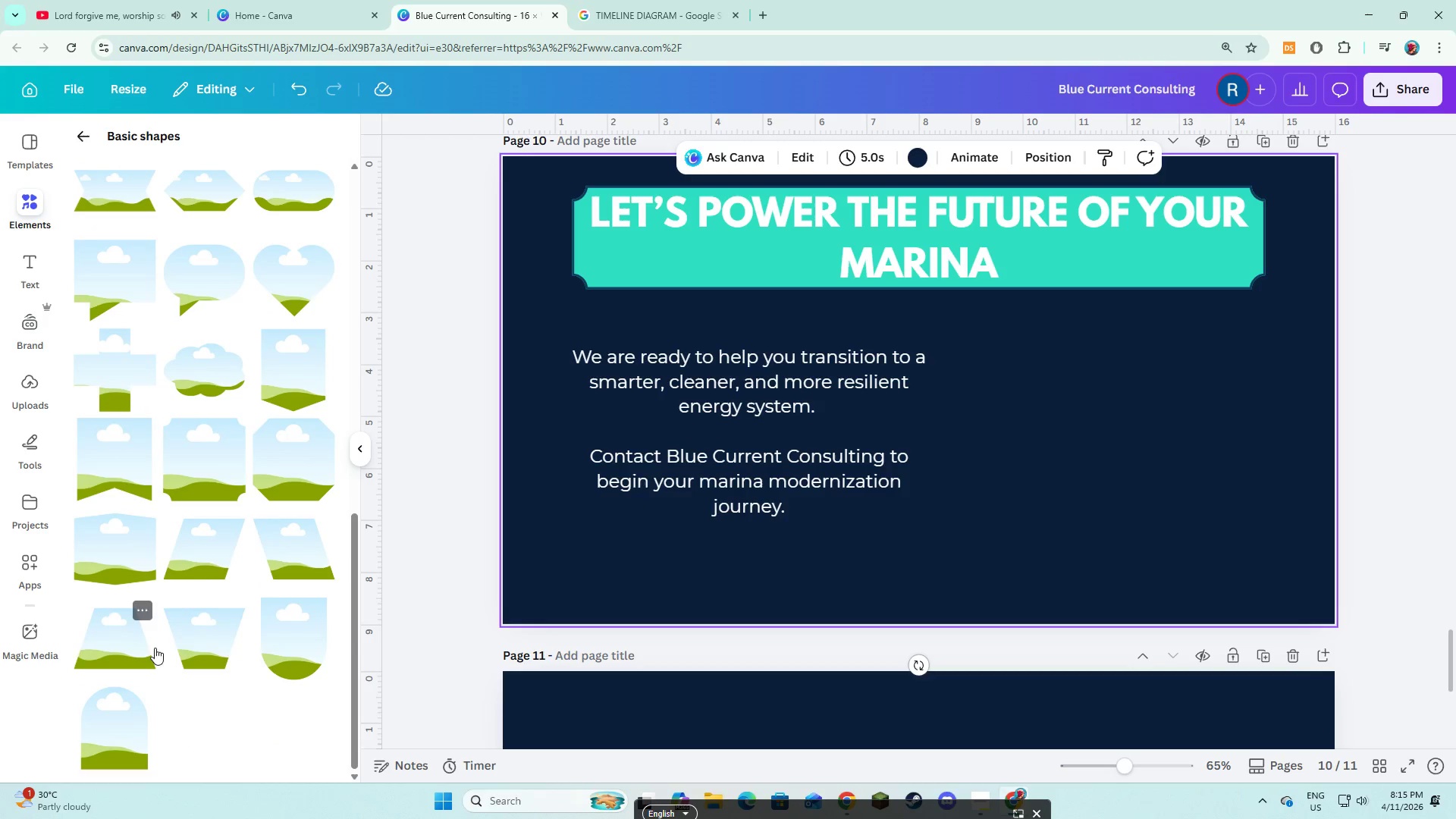 
left_click([121, 653])
 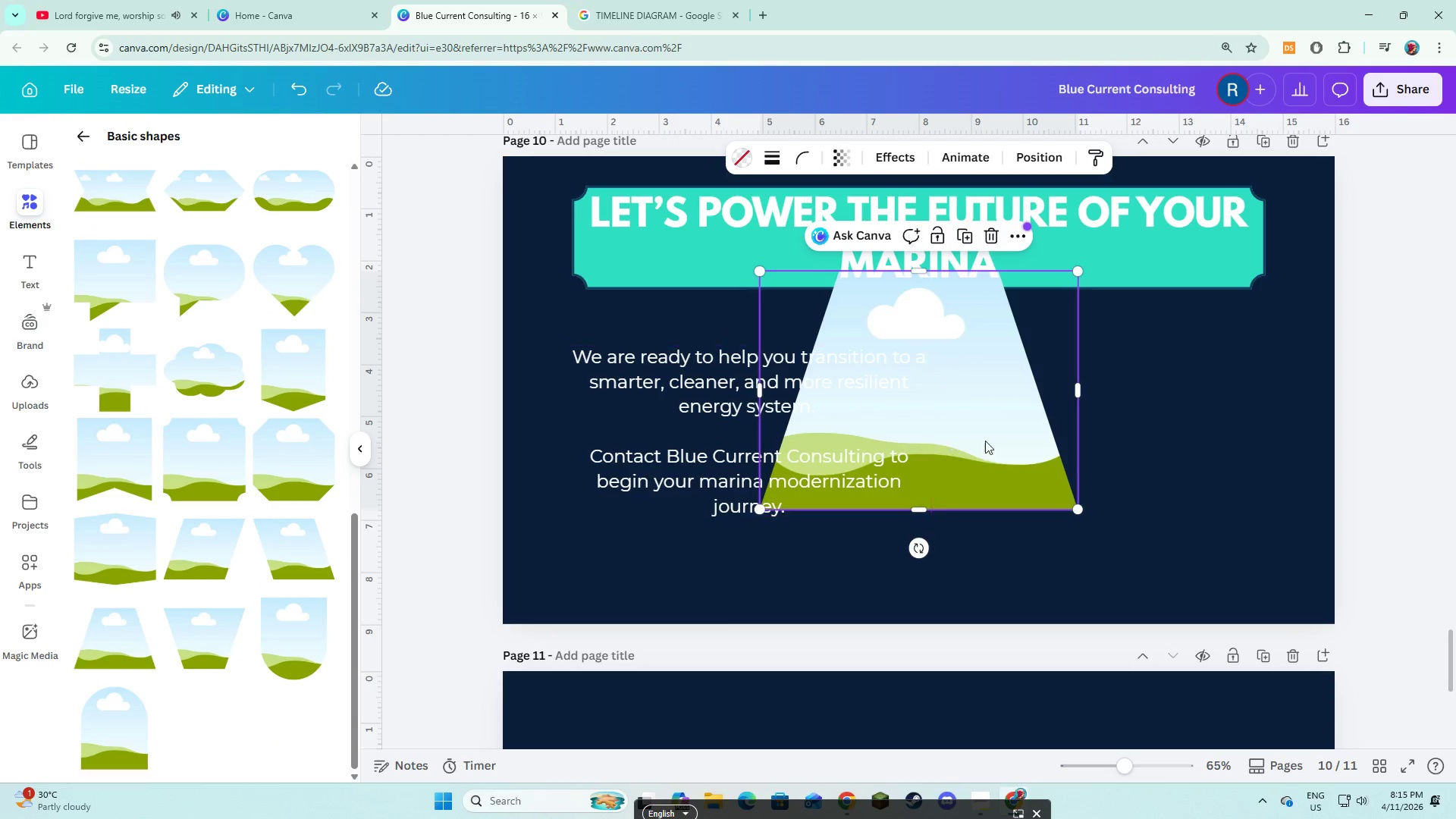 
left_click_drag(start_coordinate=[996, 440], to_coordinate=[1336, 325])
 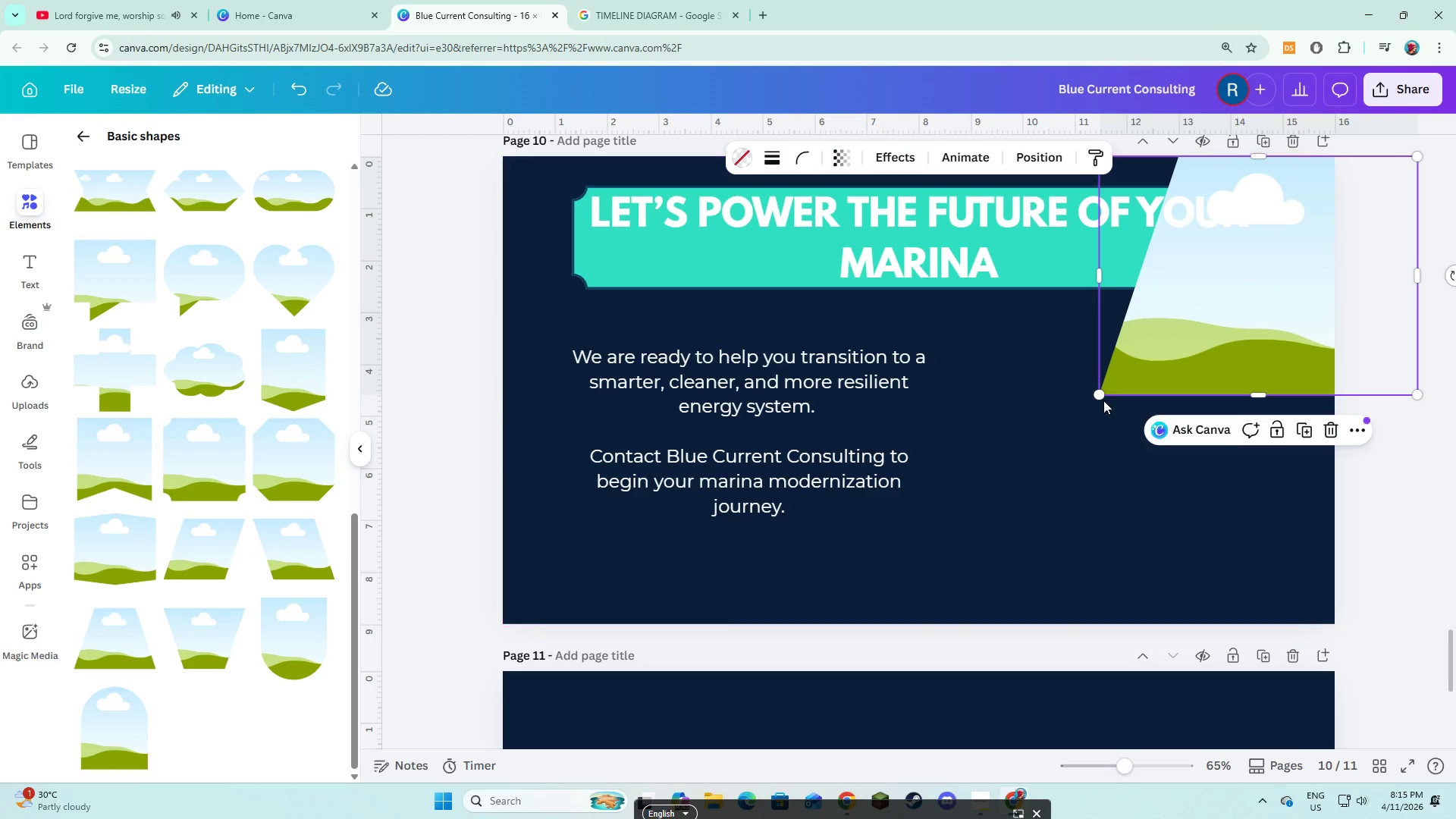 
left_click_drag(start_coordinate=[1101, 395], to_coordinate=[917, 779])
 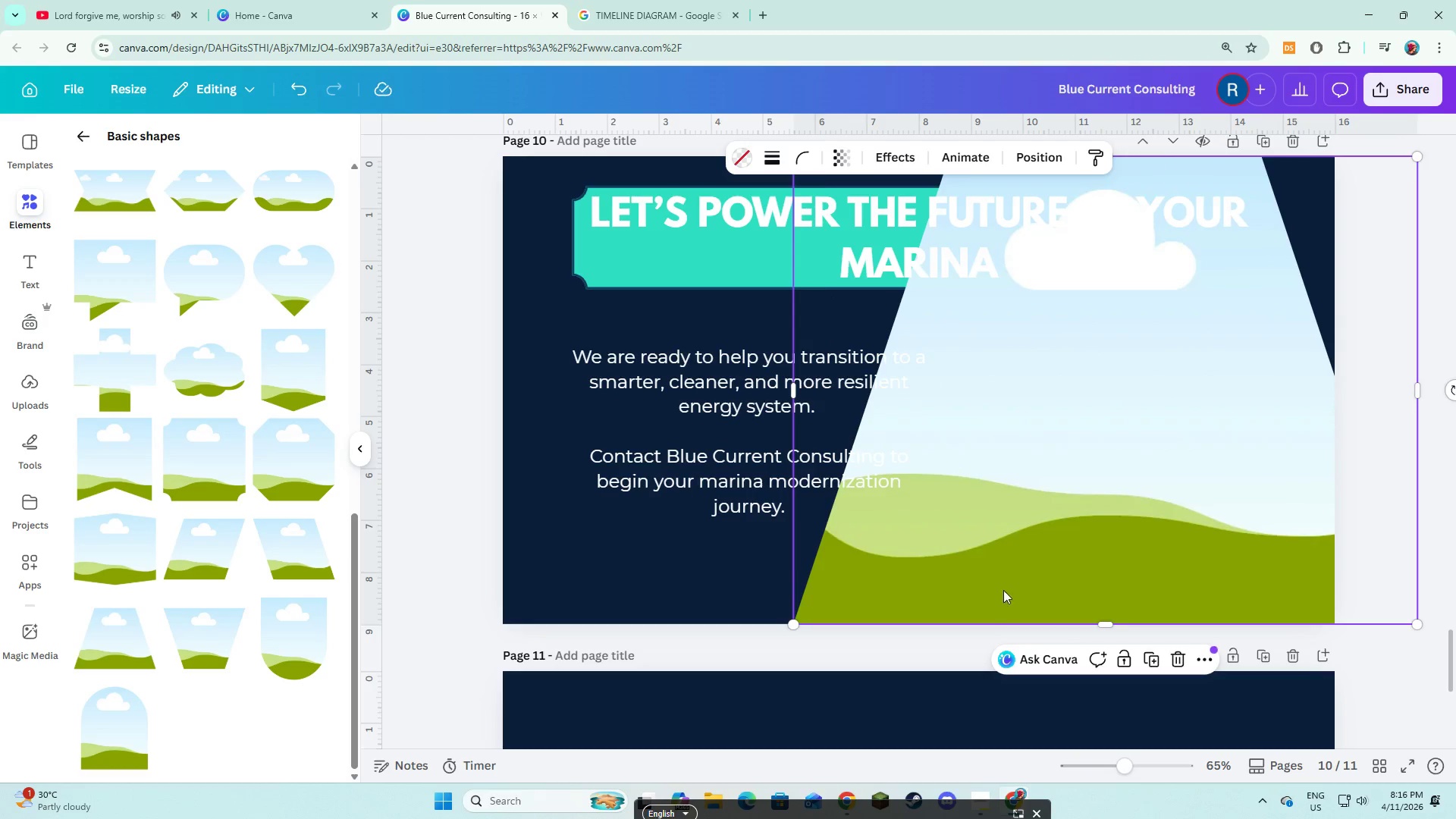 
left_click_drag(start_coordinate=[999, 591], to_coordinate=[1103, 594])
 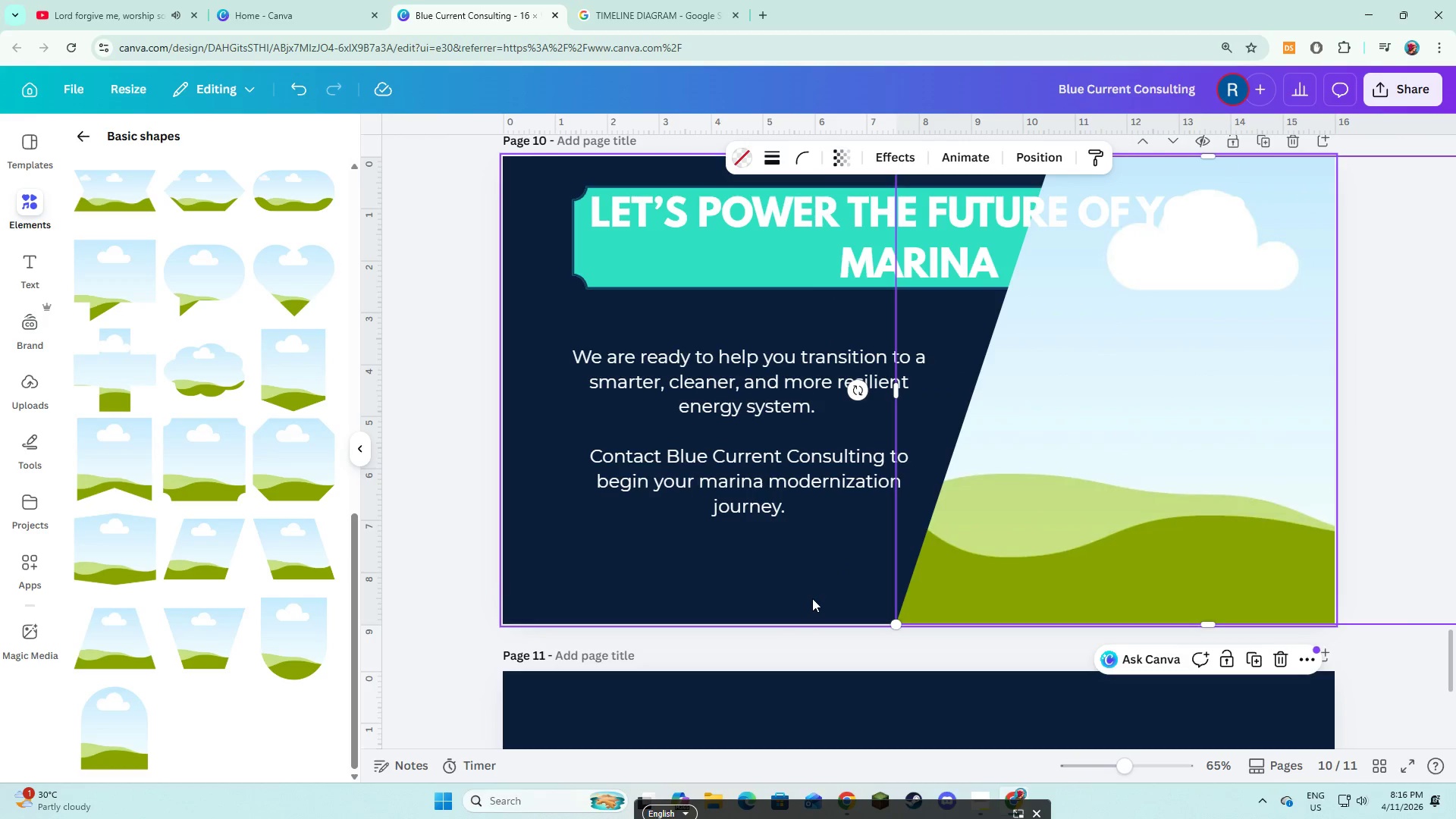 
left_click([812, 598])
 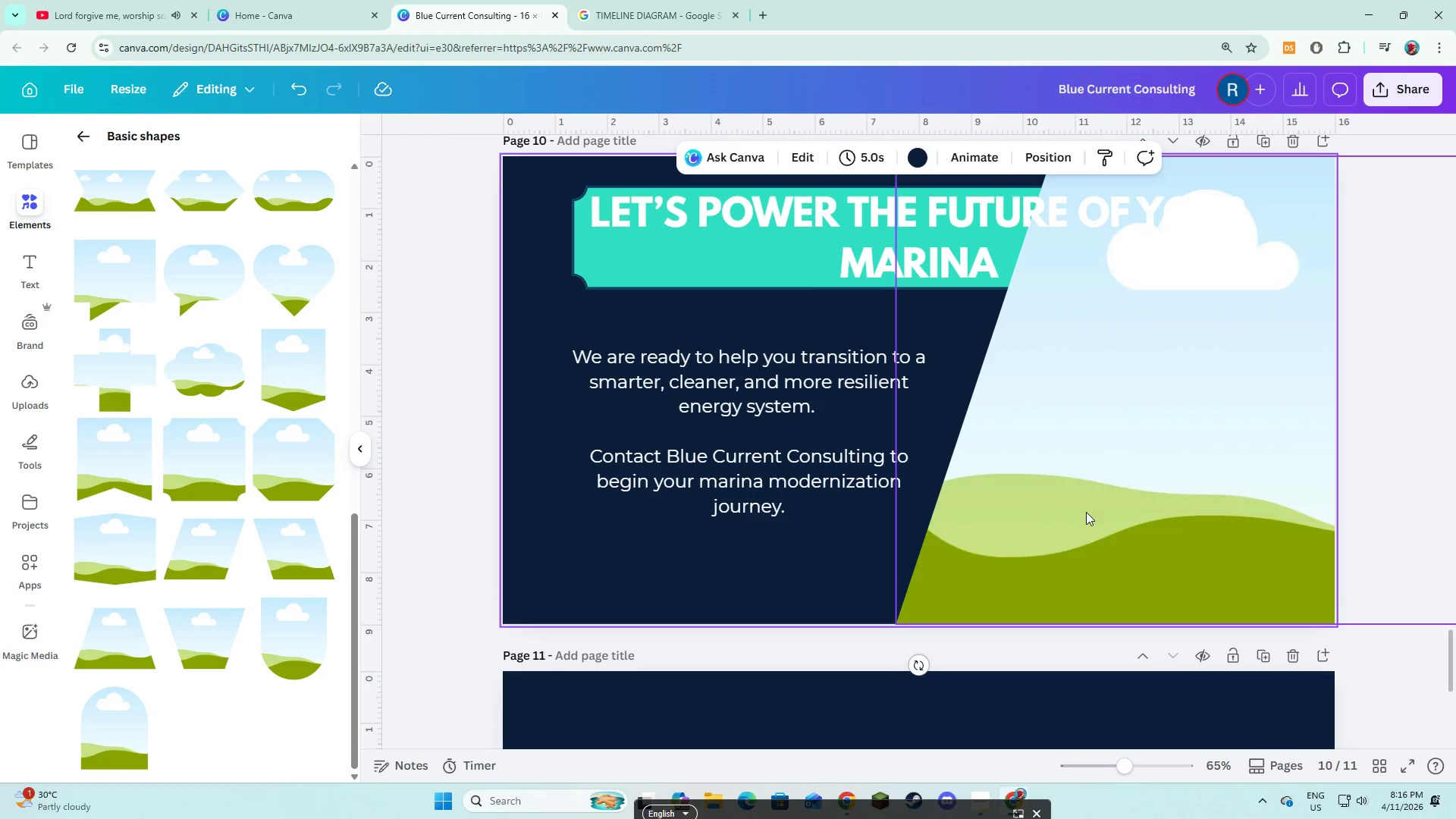 
right_click([1086, 512])
 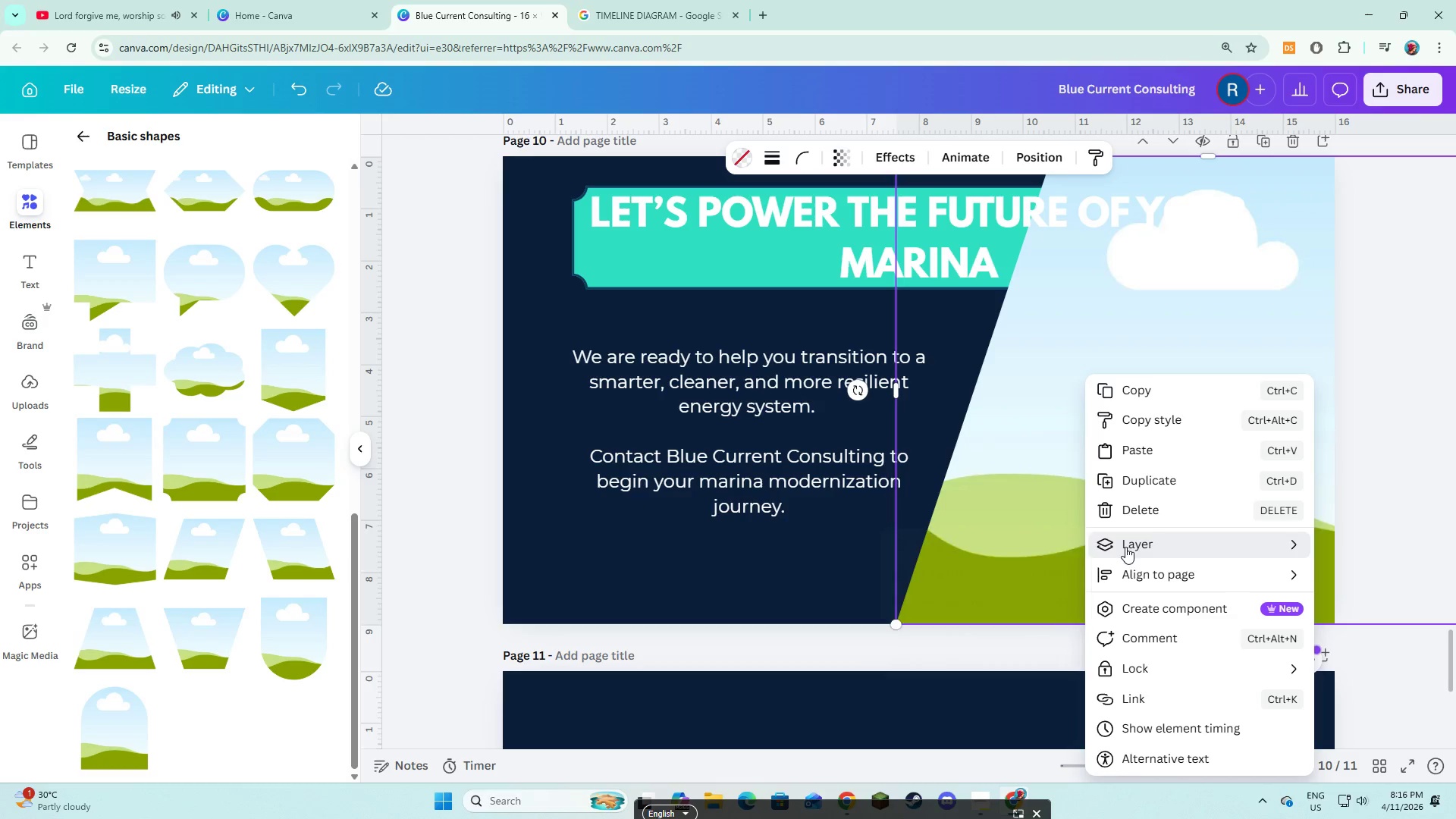 
left_click([1023, 627])
 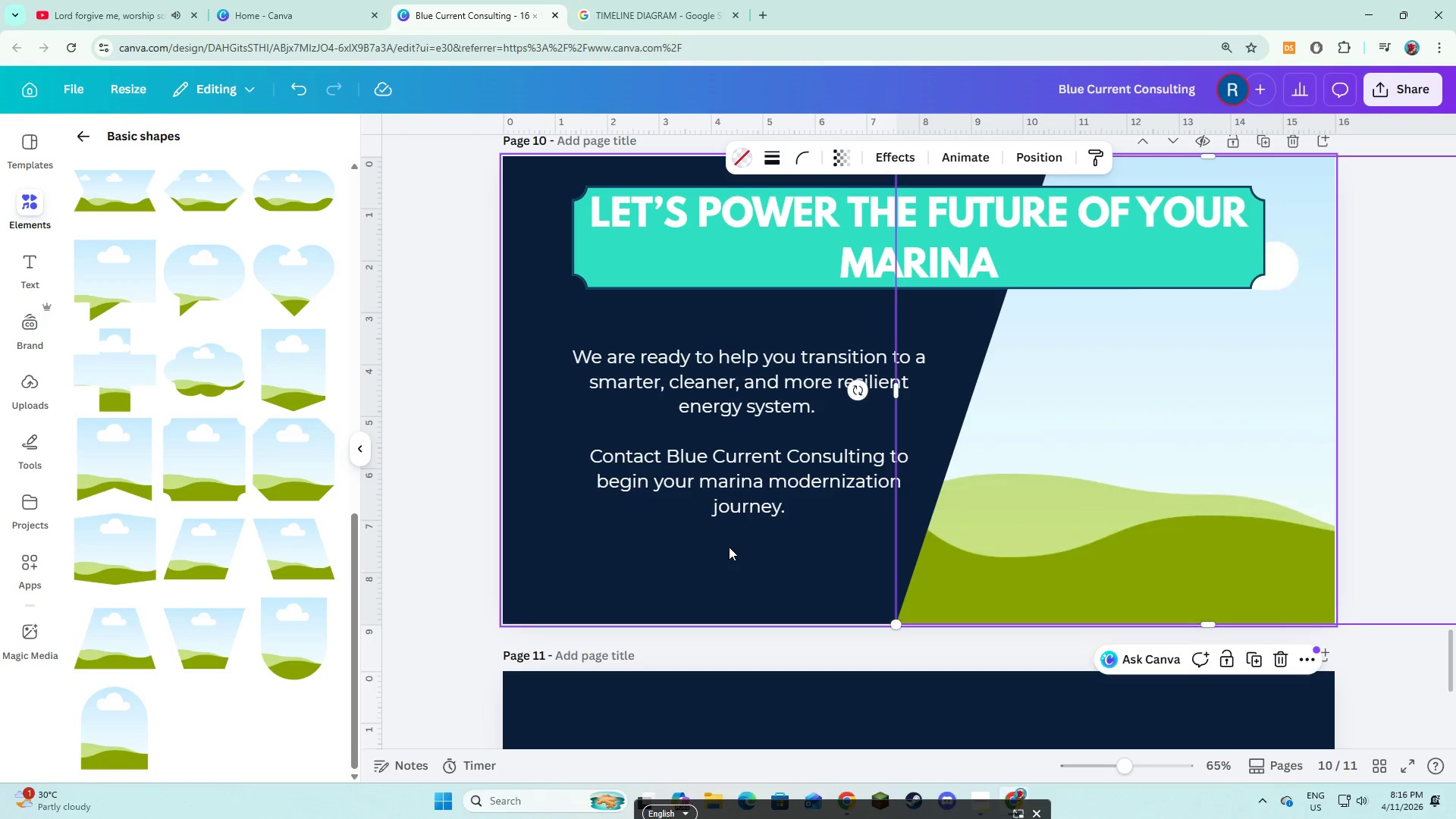 
left_click([729, 547])
 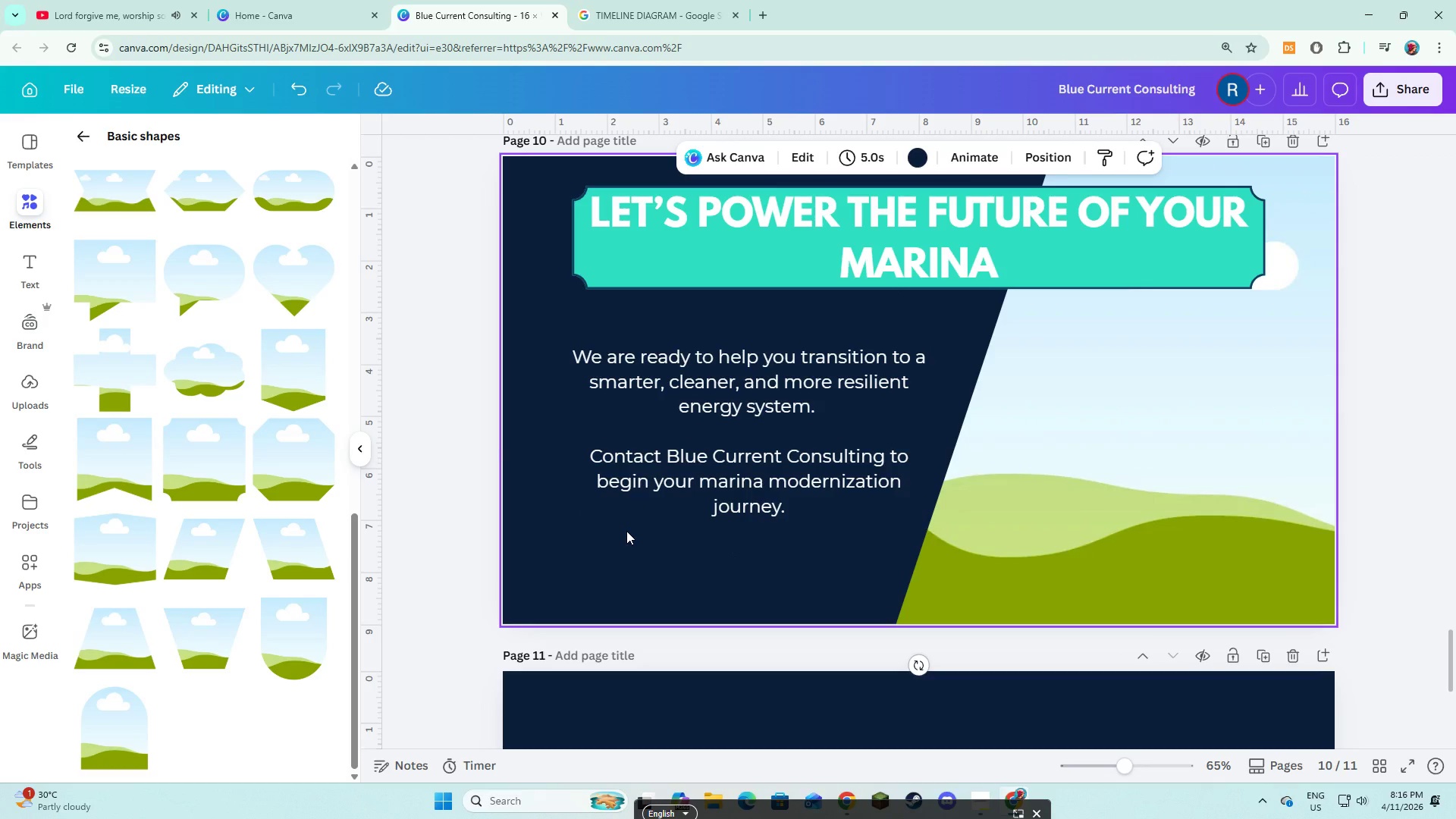 
wait(7.55)
 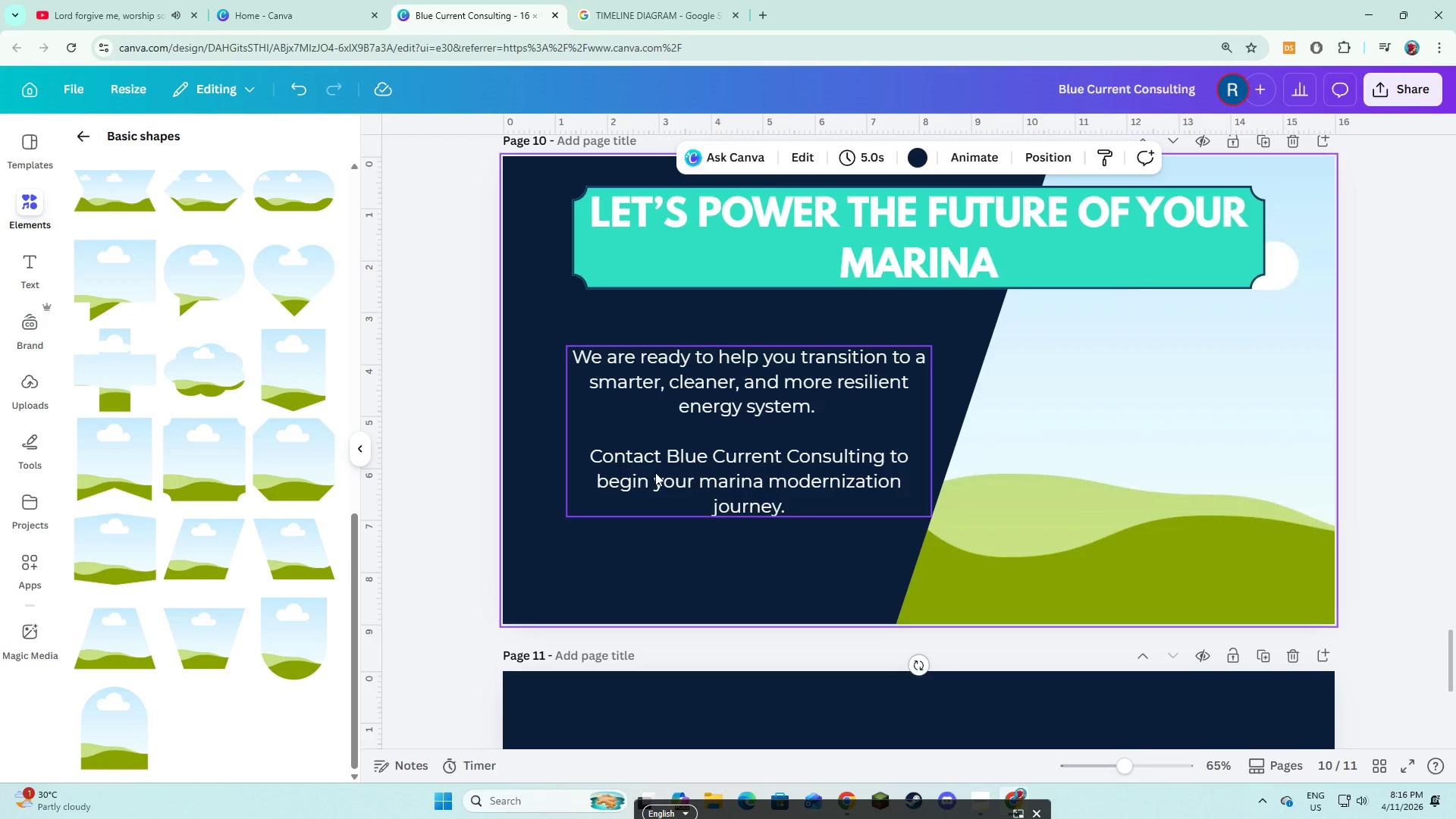 
double_click([74, 137])
 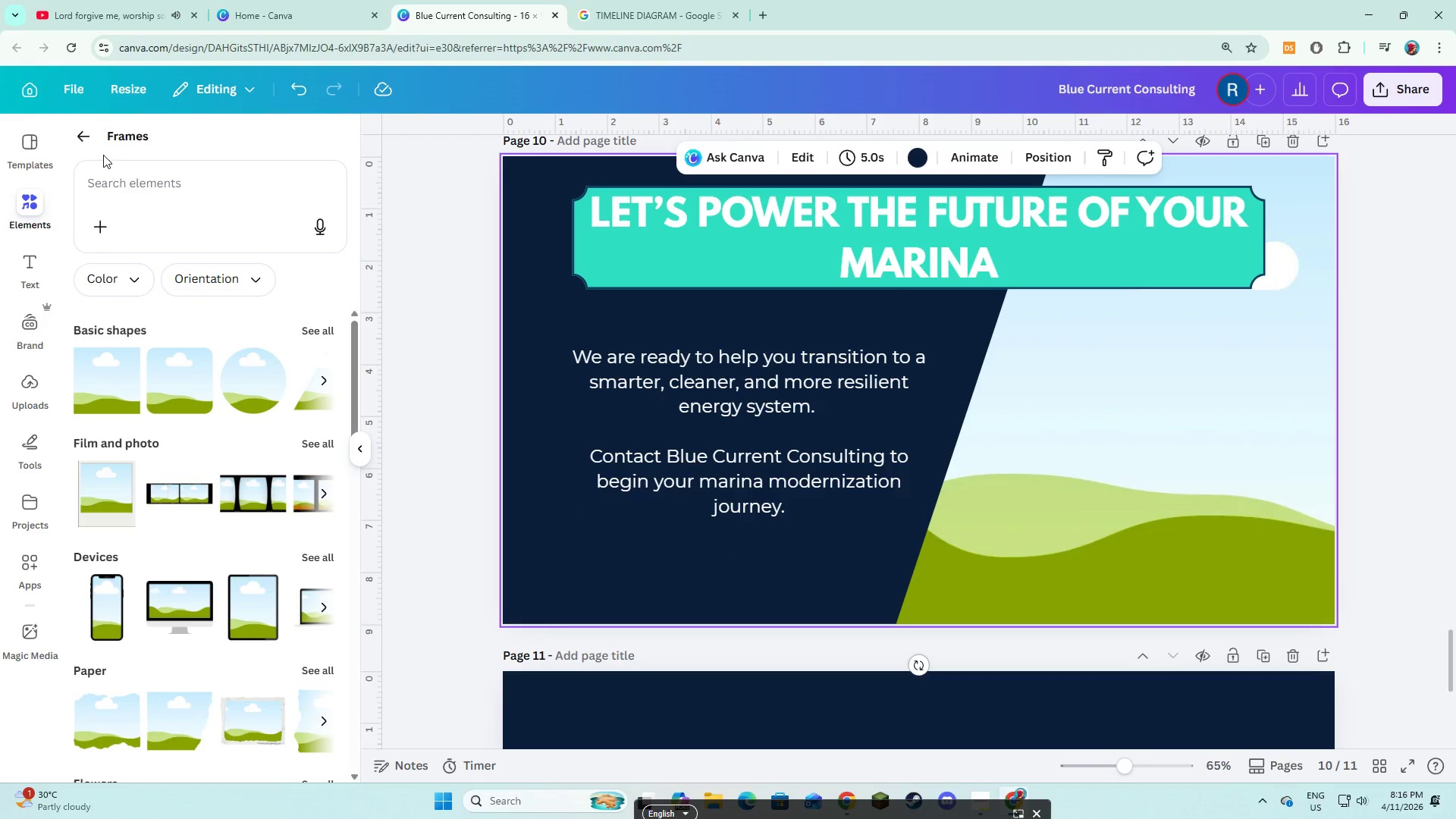 
left_click([96, 144])
 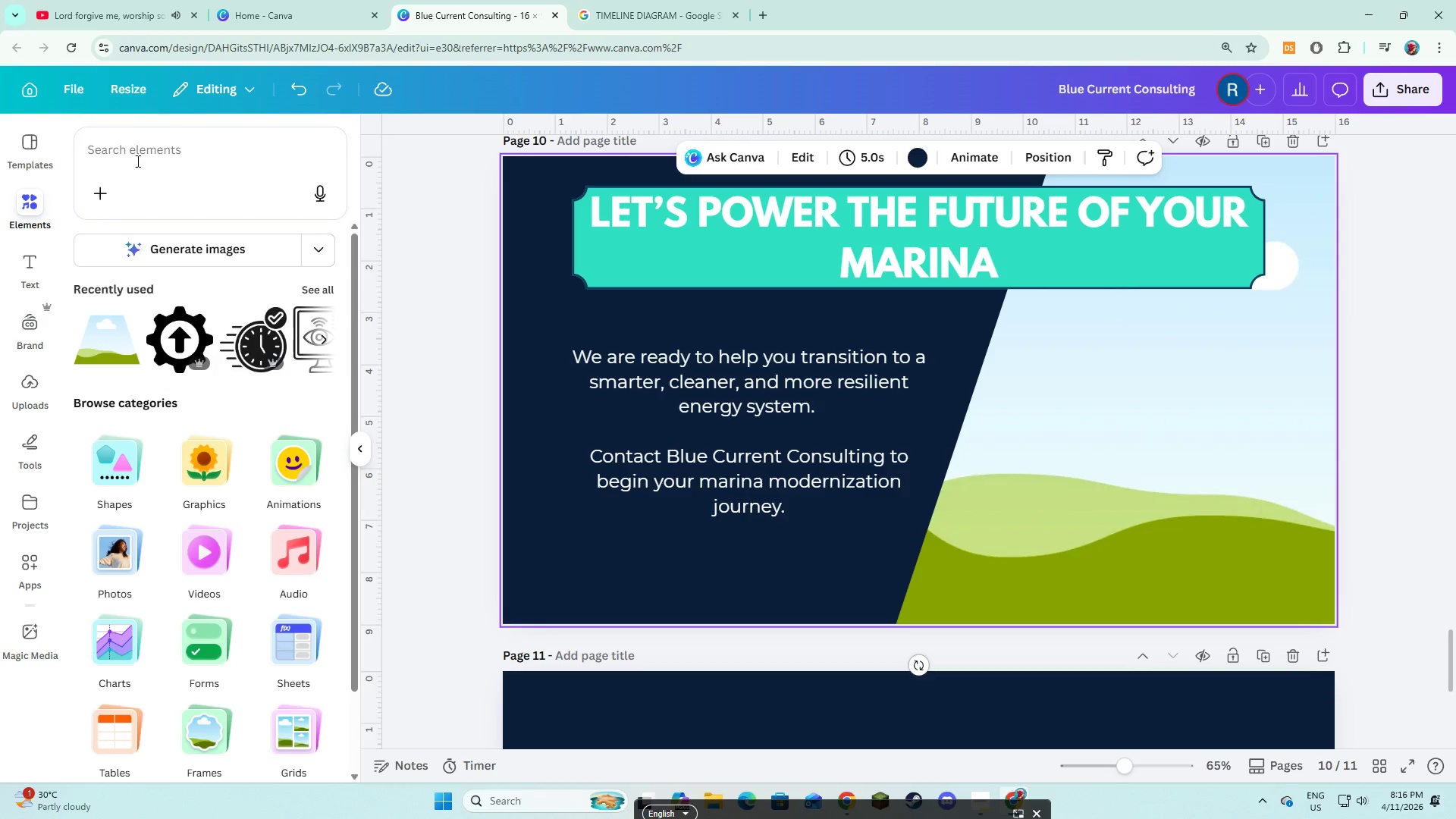 
left_click([136, 161])
 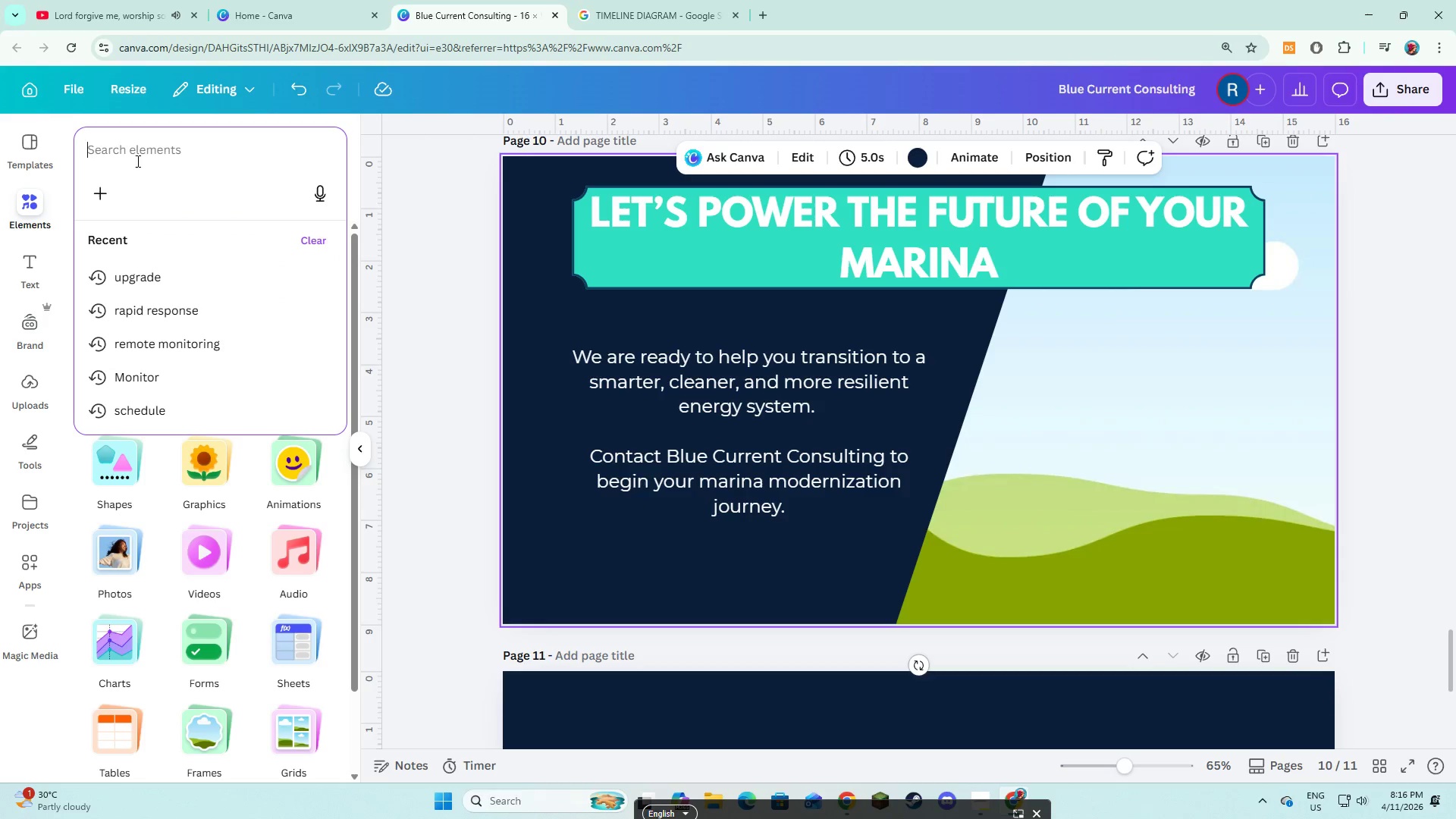 
type(marina at sur)
key(Backspace)
type(nrise)
 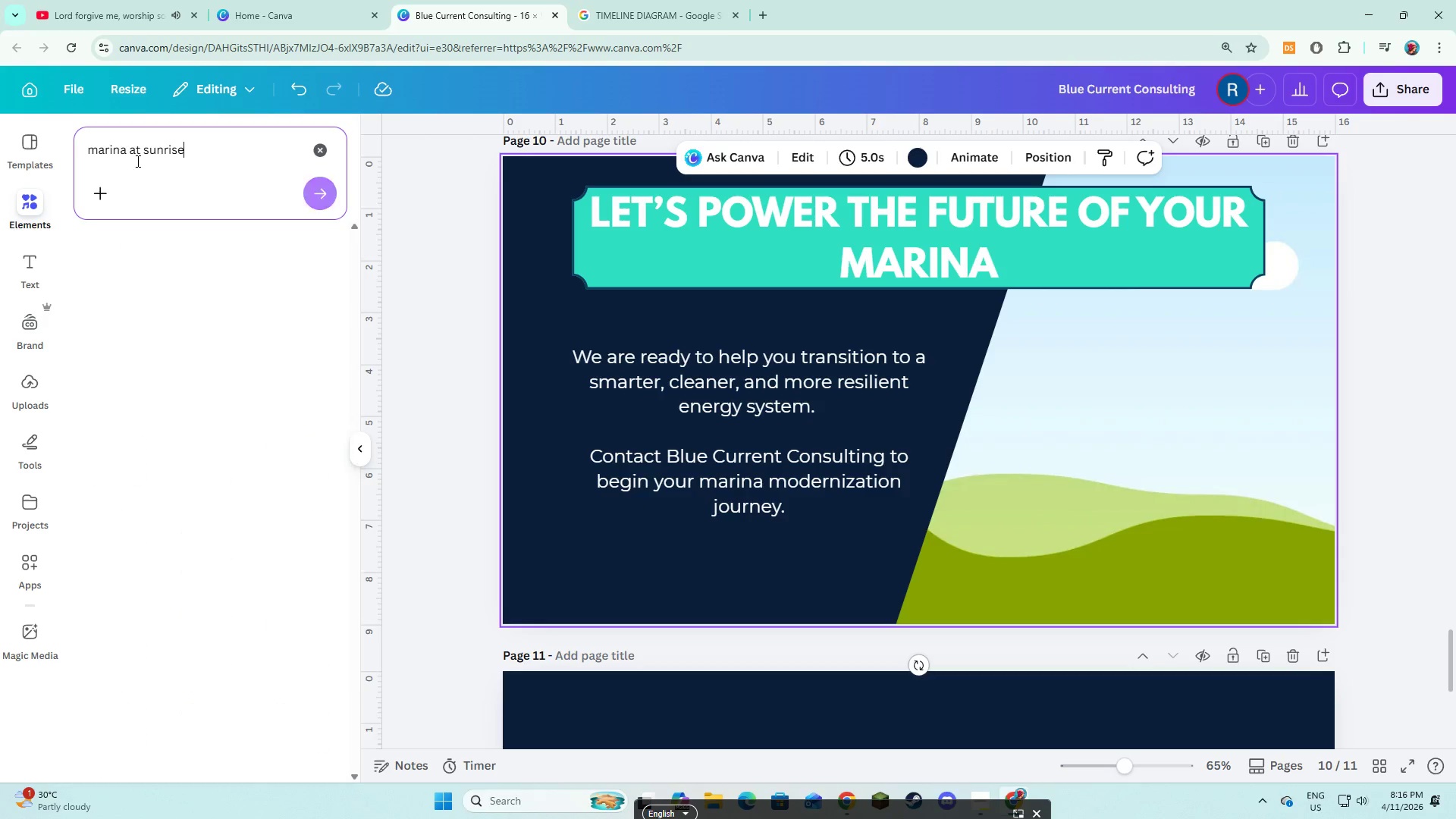 
key(Enter)
 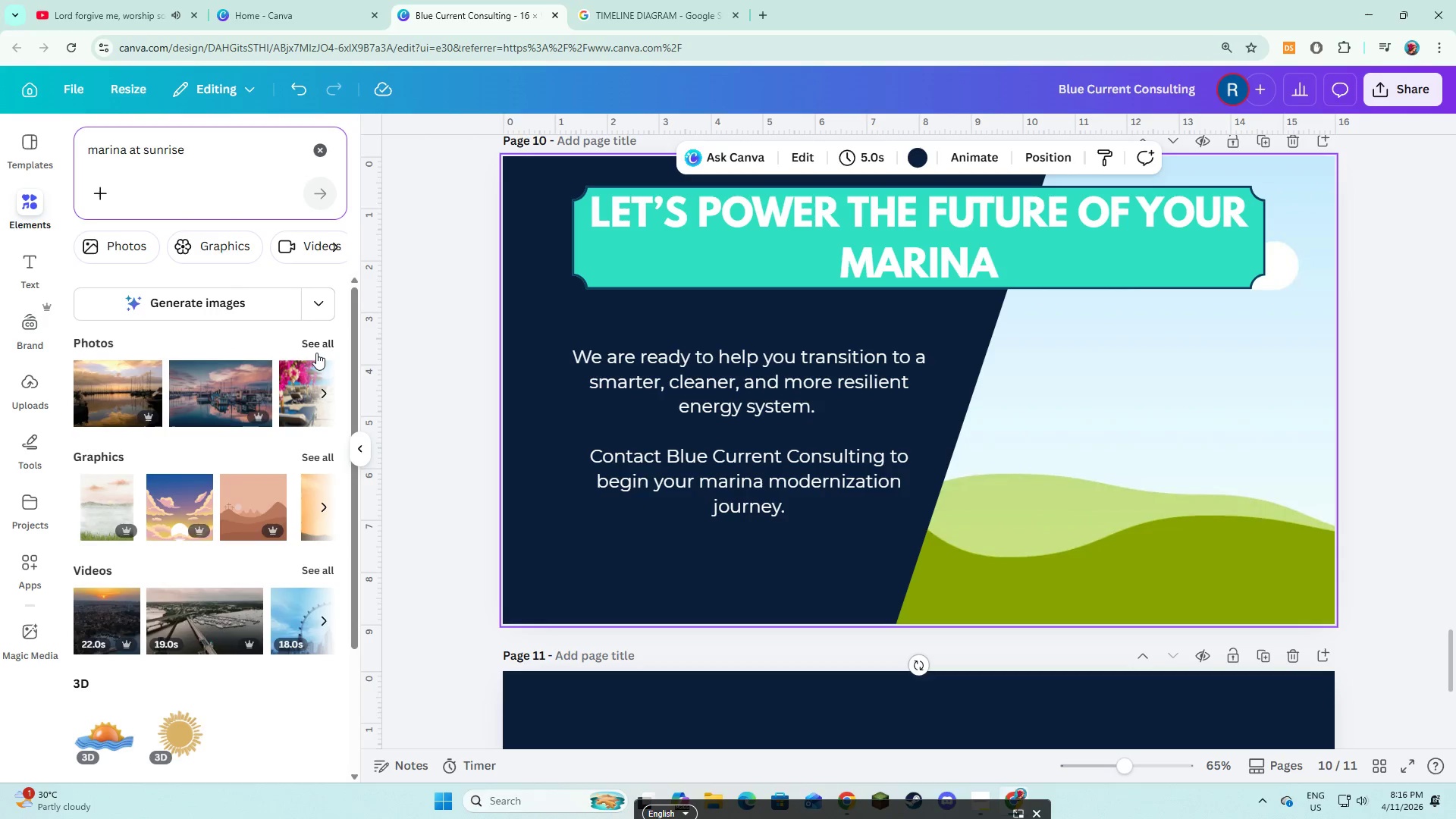 
left_click([316, 353])
 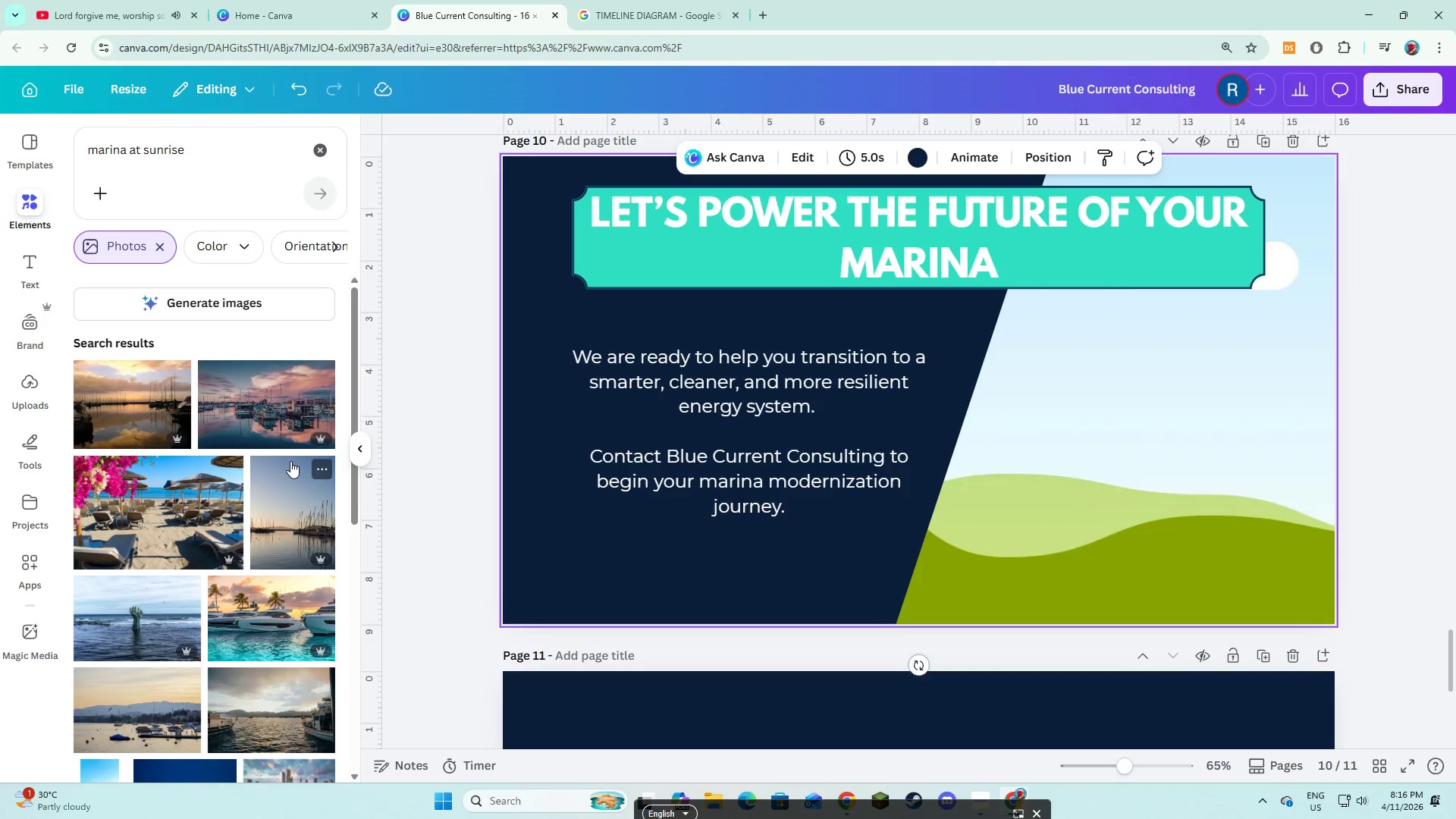 
scroll: coordinate [281, 535], scroll_direction: down, amount: 6.0
 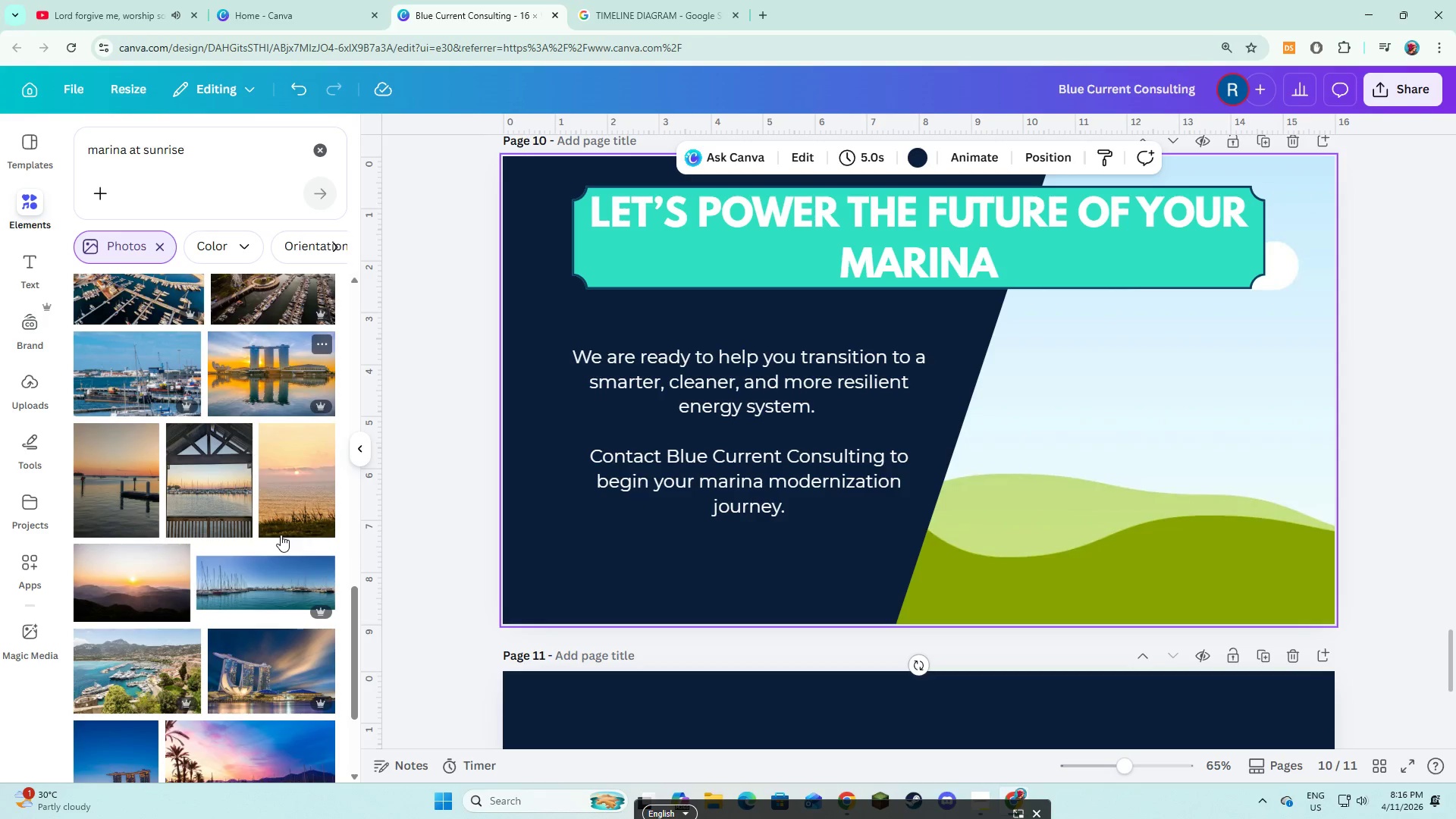 
scroll: coordinate [281, 535], scroll_direction: up, amount: 10.0
 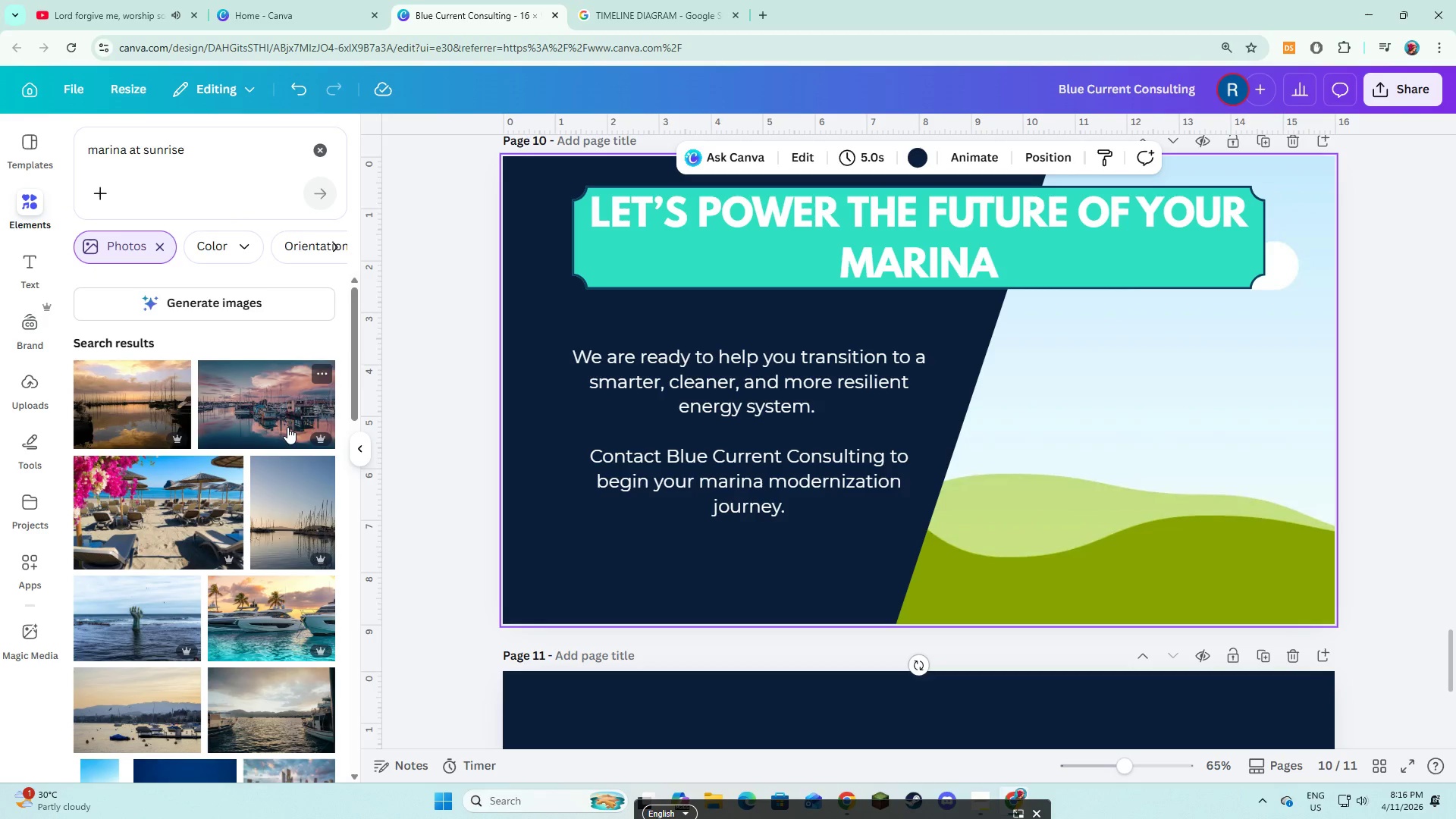 
left_click([306, 613])
 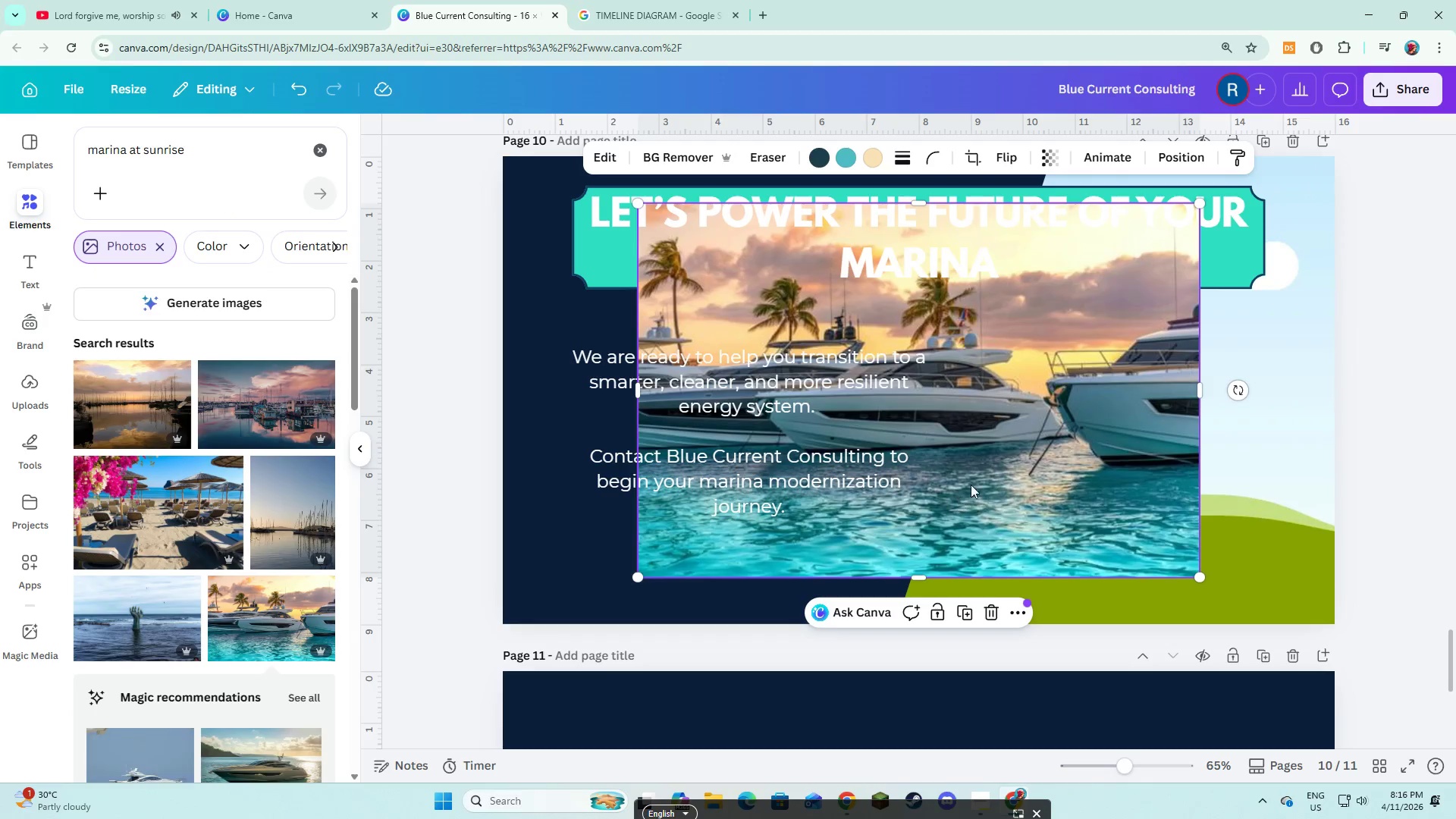 
left_click_drag(start_coordinate=[990, 468], to_coordinate=[1103, 523])
 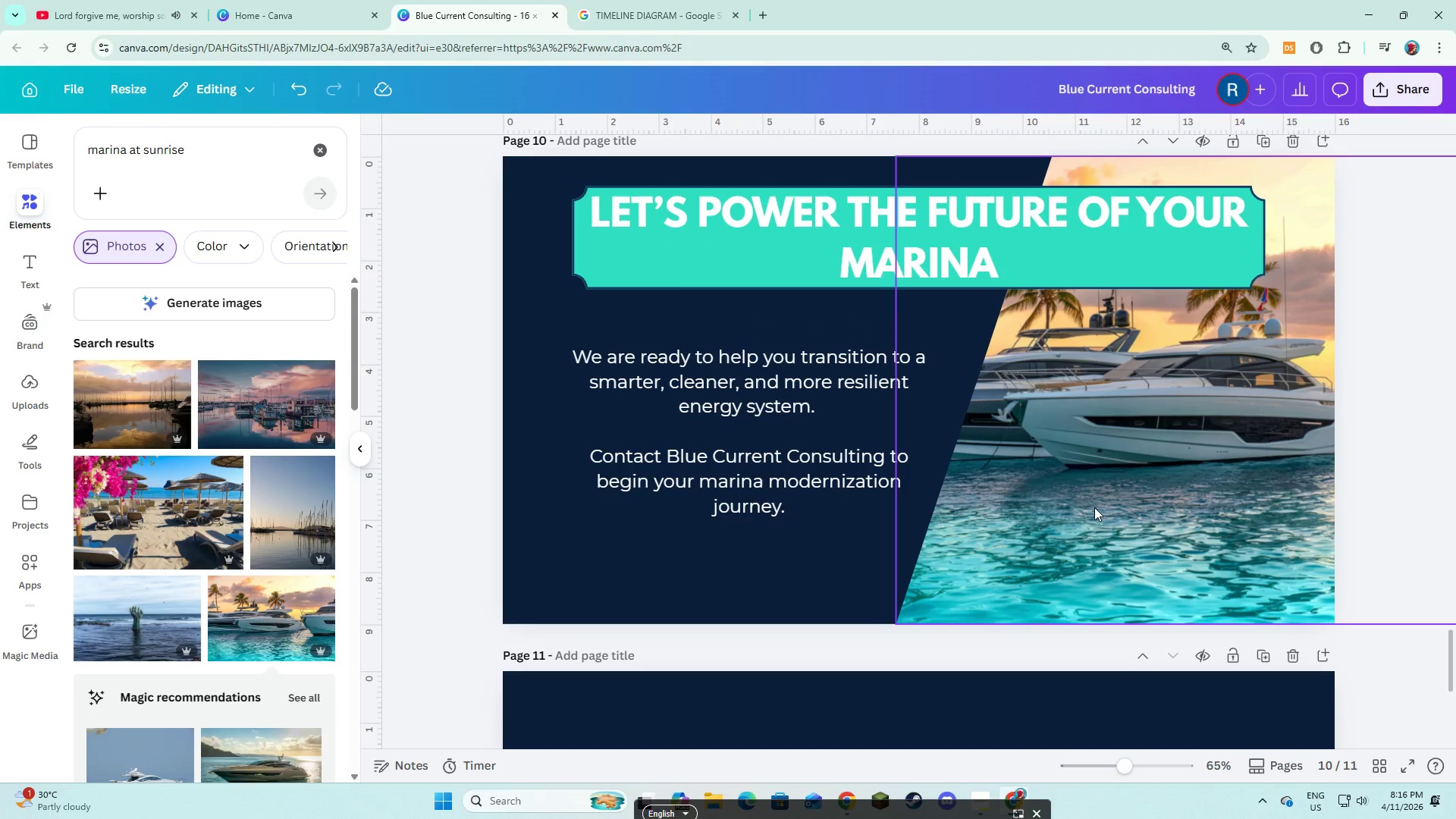 
double_click([1094, 507])
 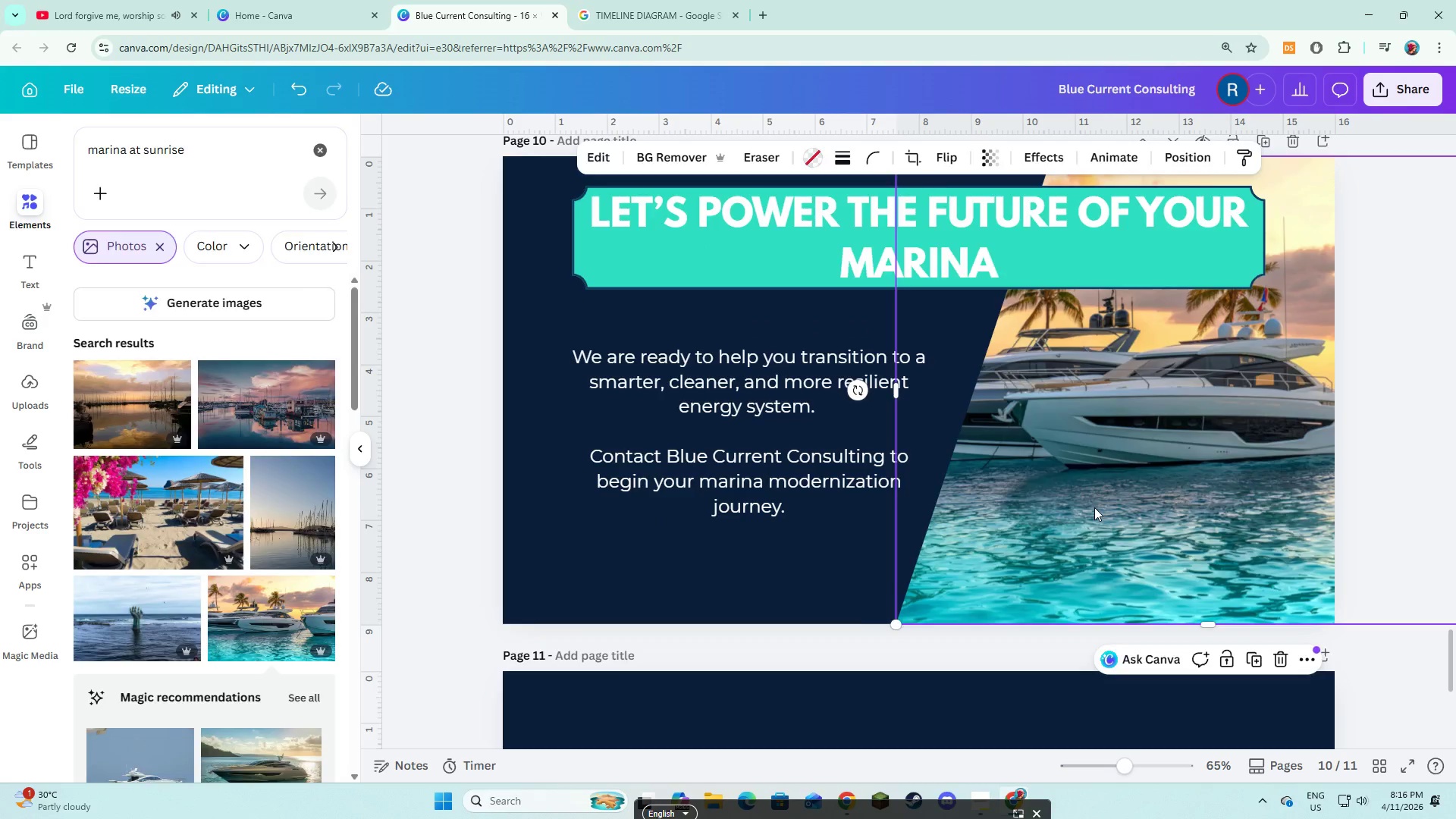 
left_click_drag(start_coordinate=[1094, 507], to_coordinate=[1150, 534])
 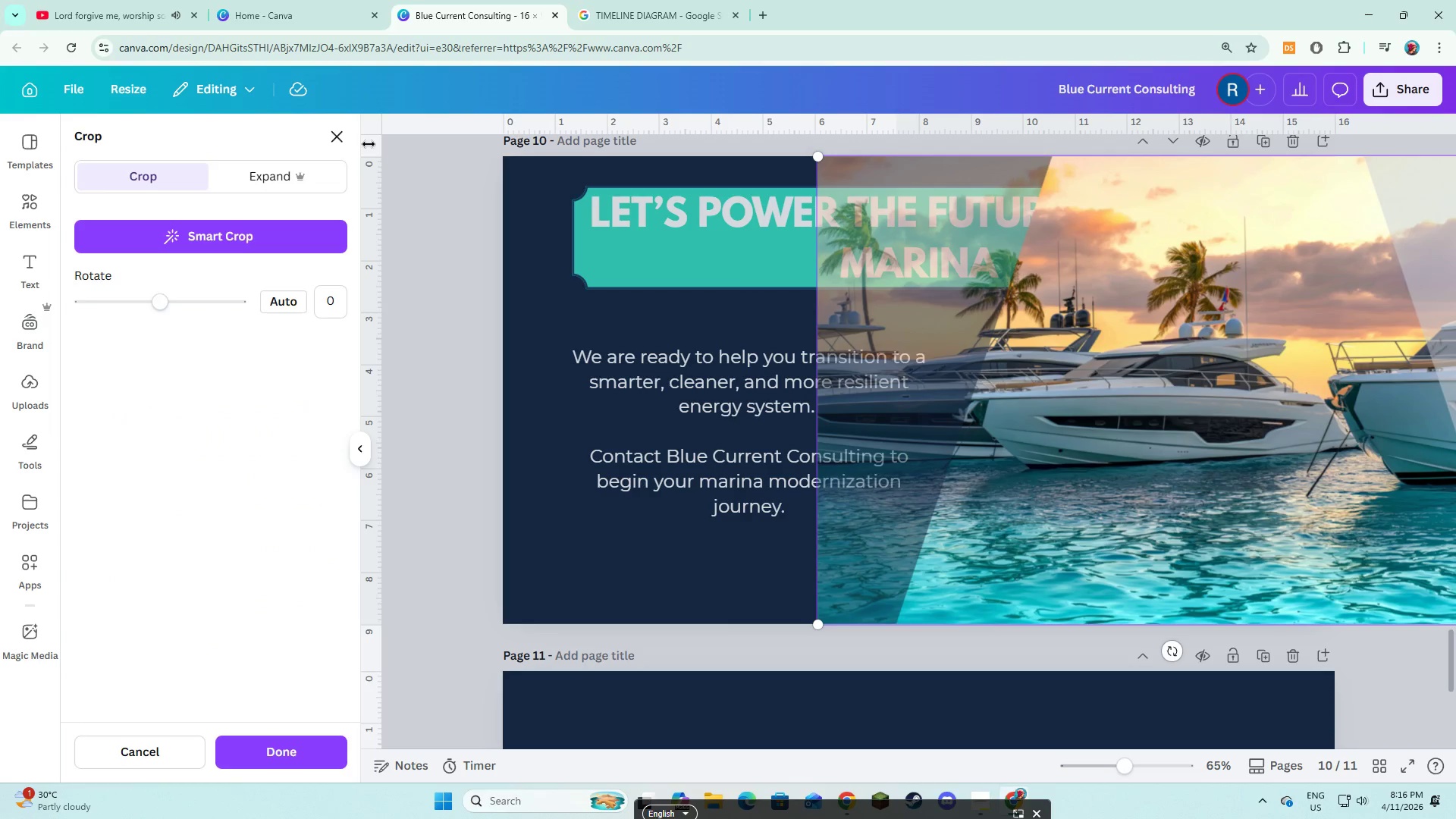 
left_click([337, 140])
 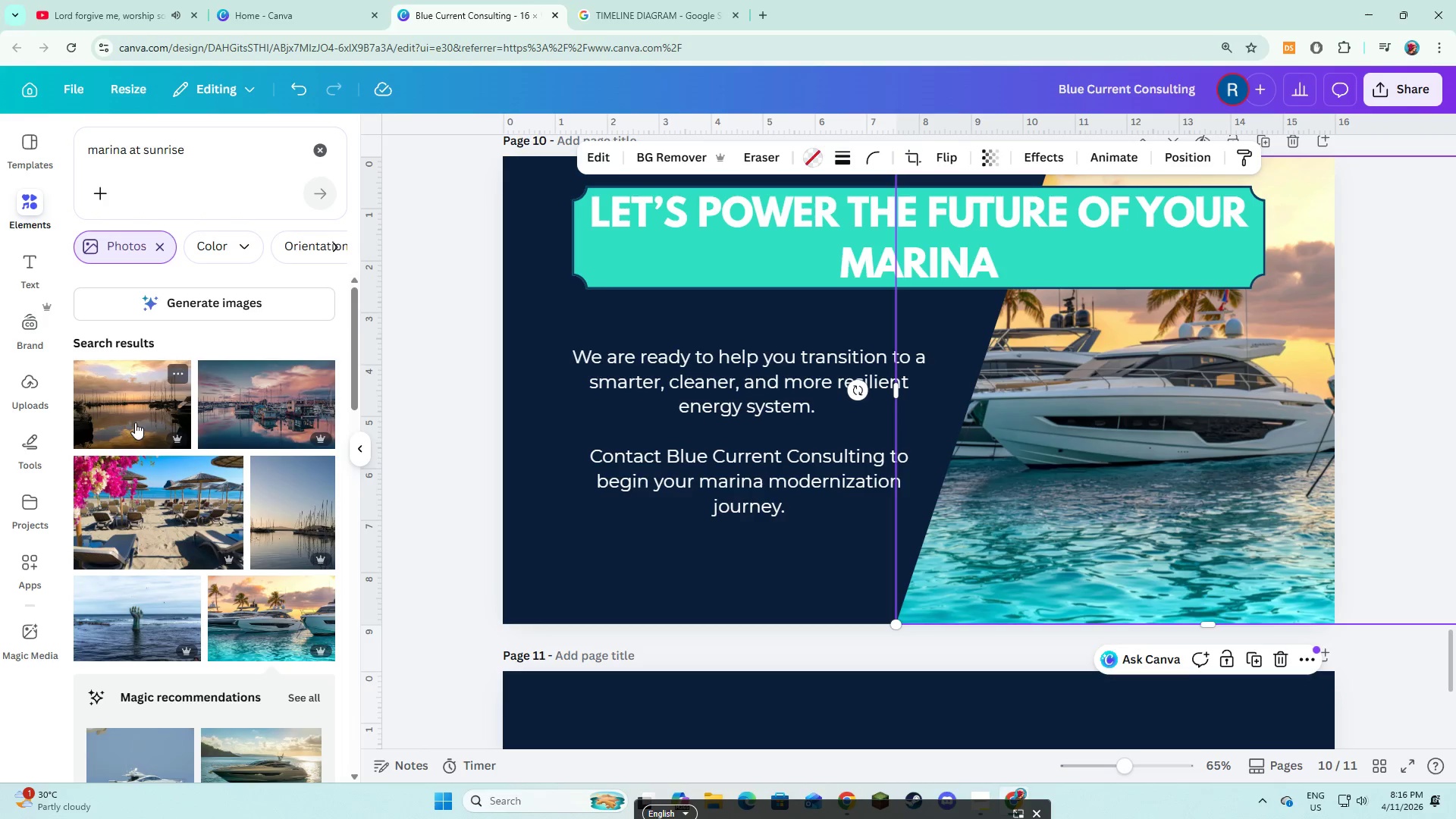 
left_click([282, 422])
 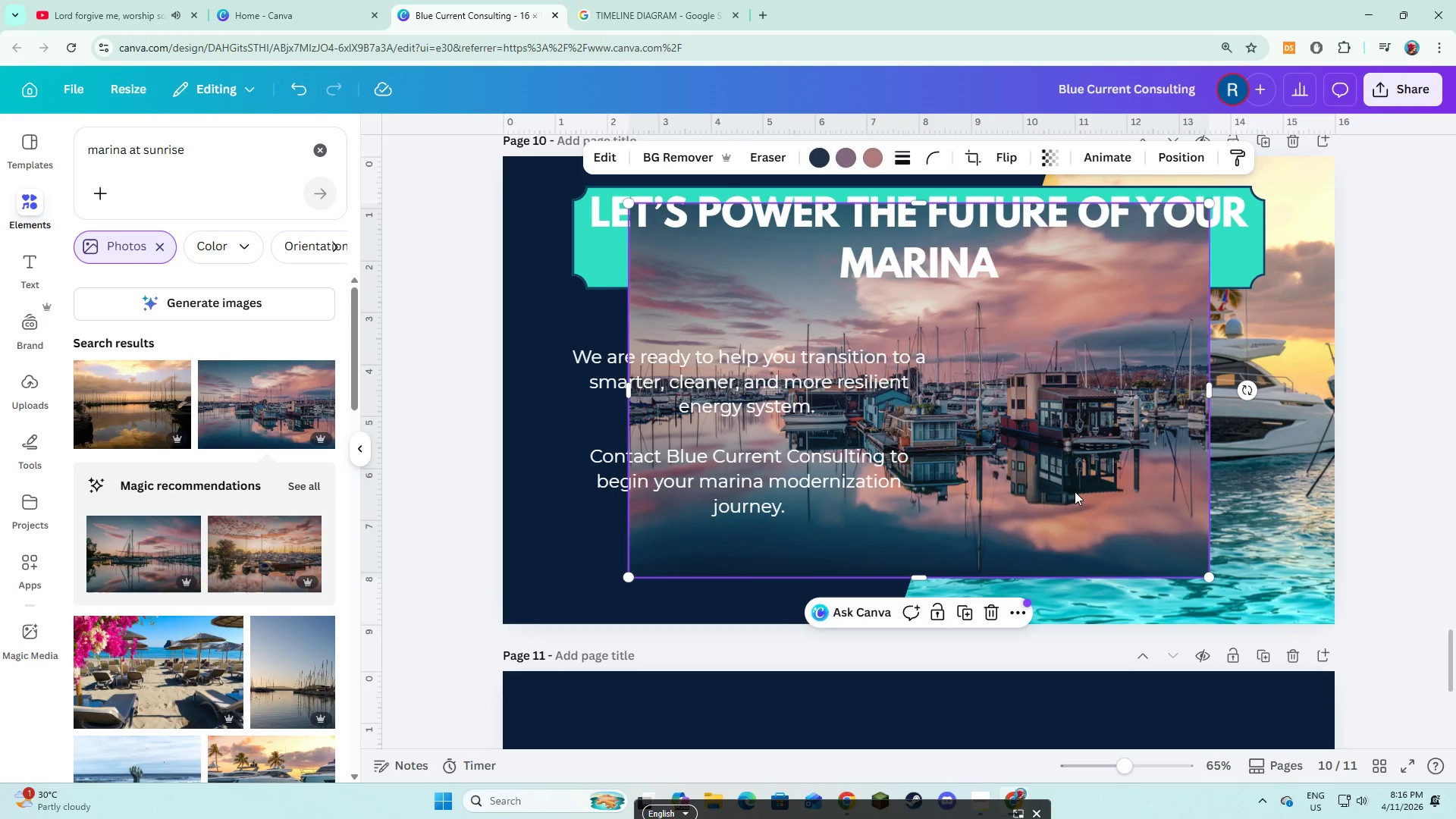 
left_click_drag(start_coordinate=[1065, 489], to_coordinate=[1169, 521])
 